 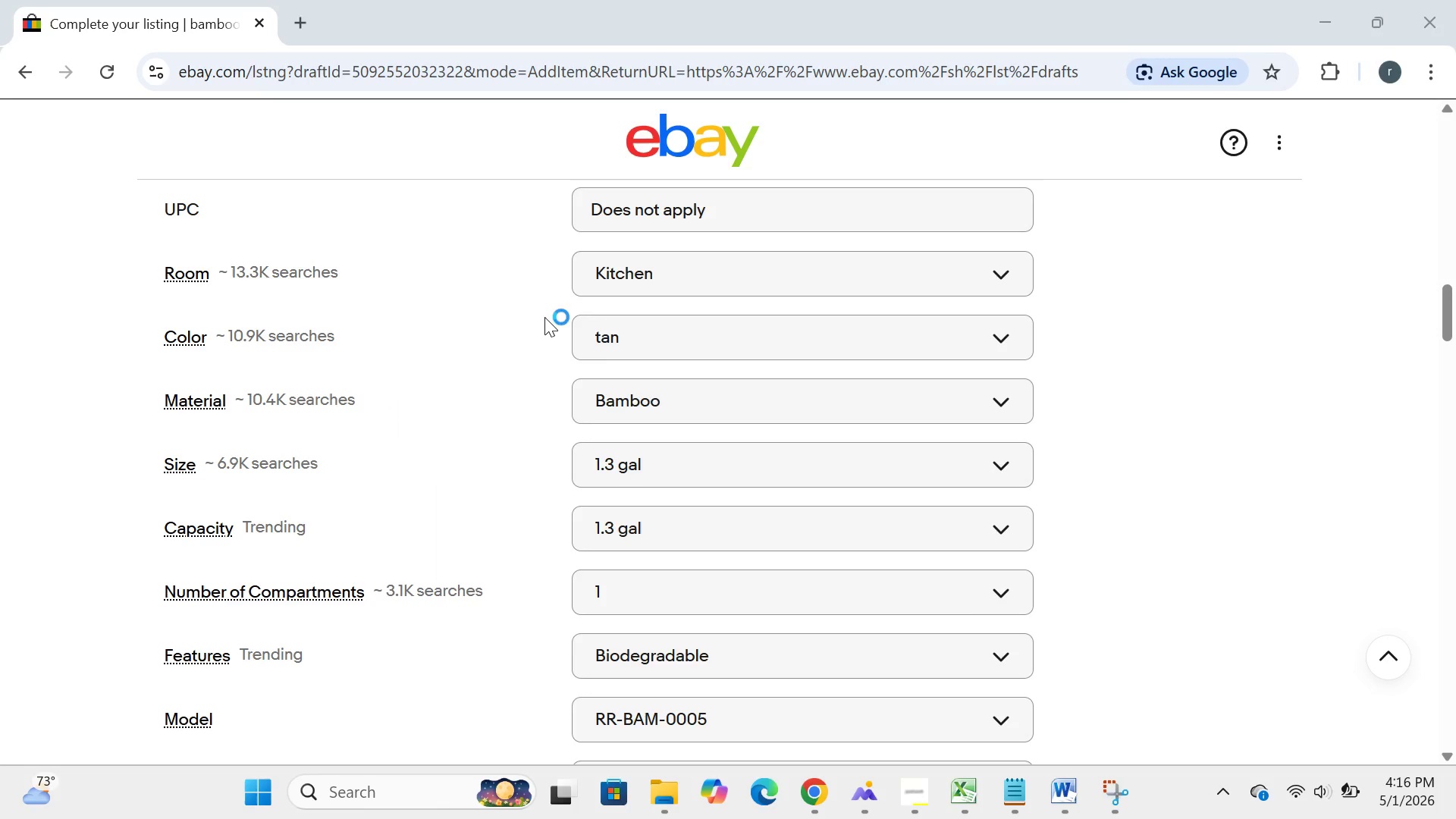 
left_click([230, 55])
 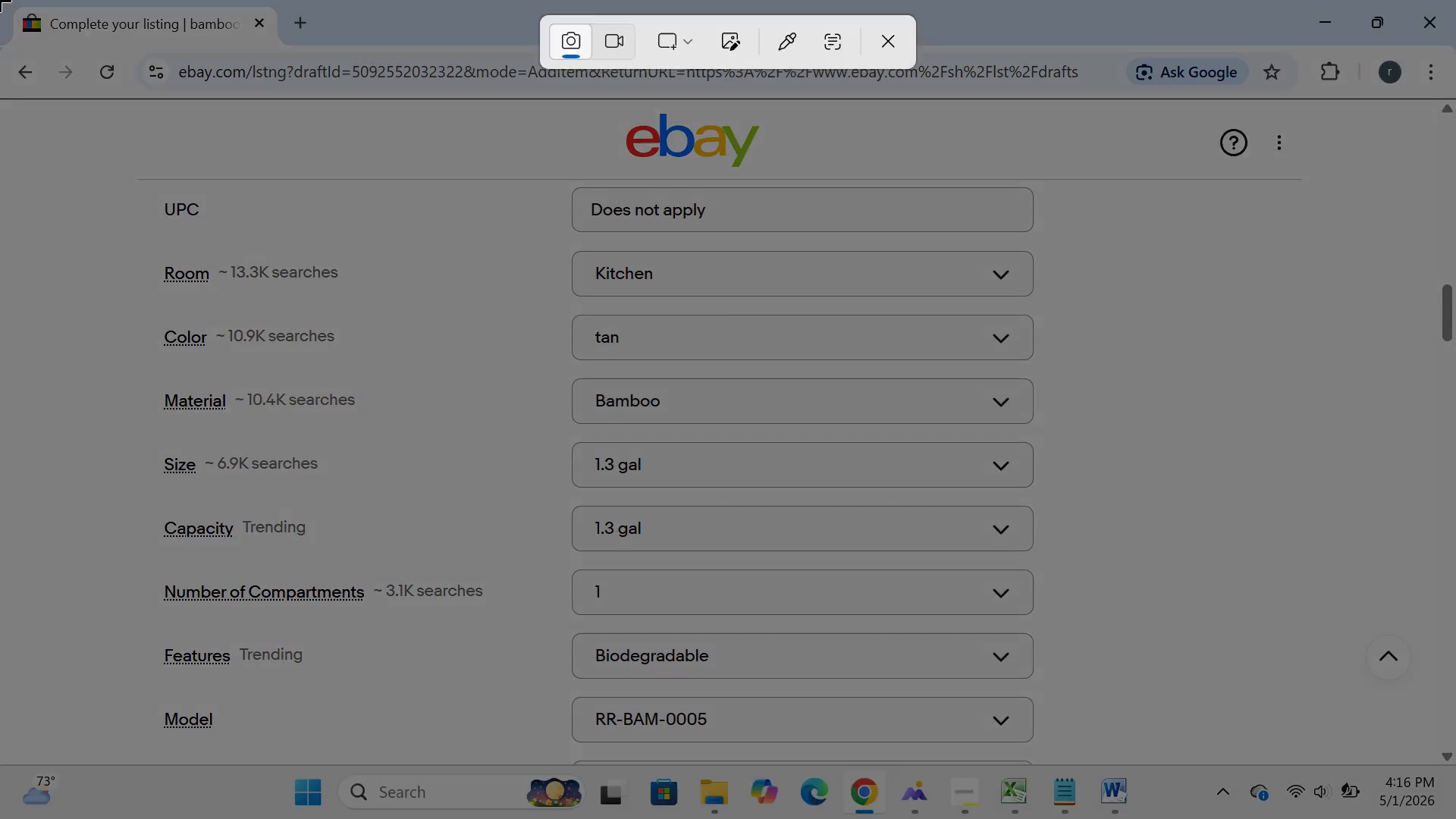 
left_click_drag(start_coordinate=[0, 0], to_coordinate=[1455, 818])
 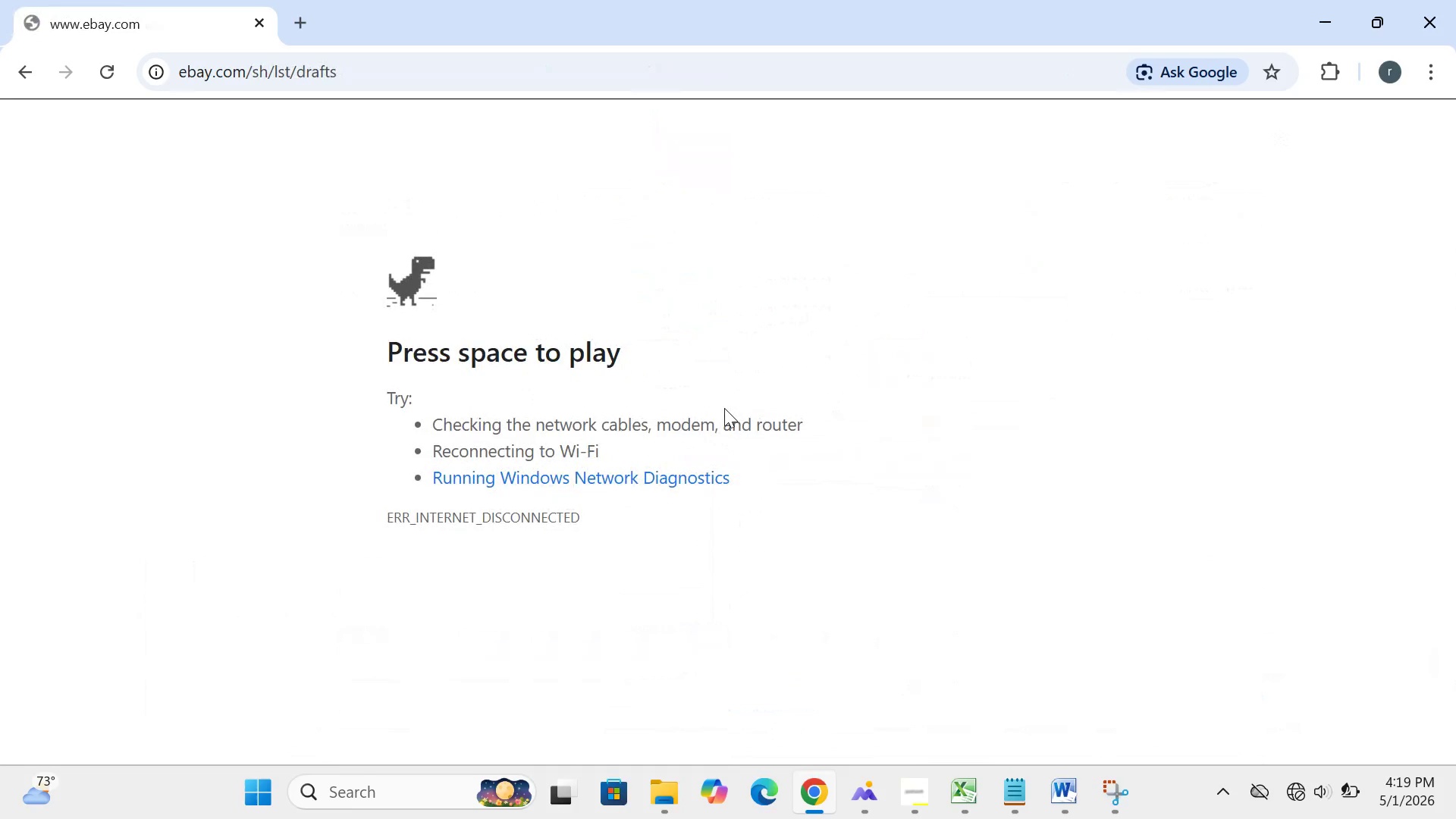 
wait(175.48)
 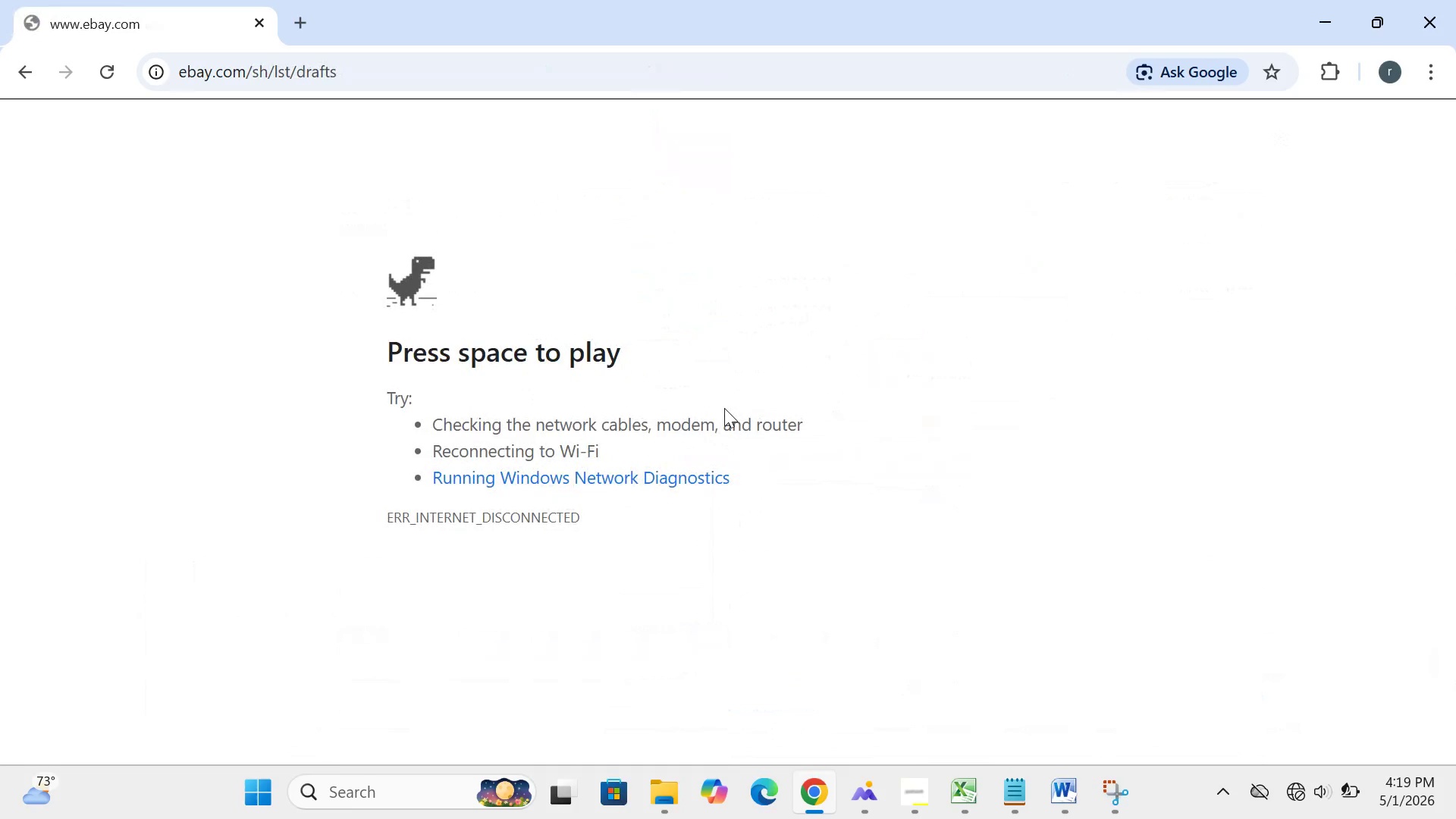 
left_click([1295, 784])
 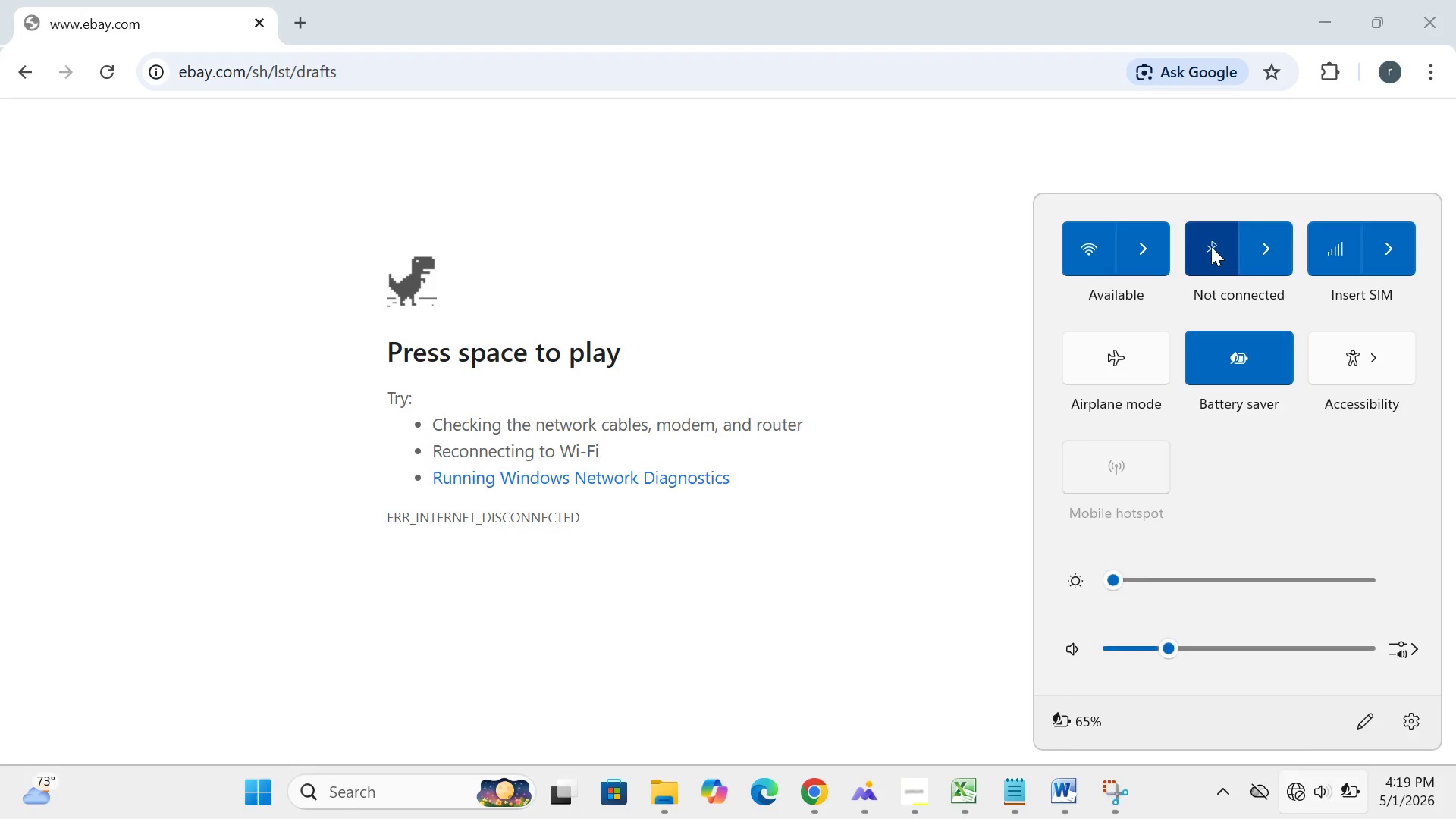 
left_click([1154, 253])
 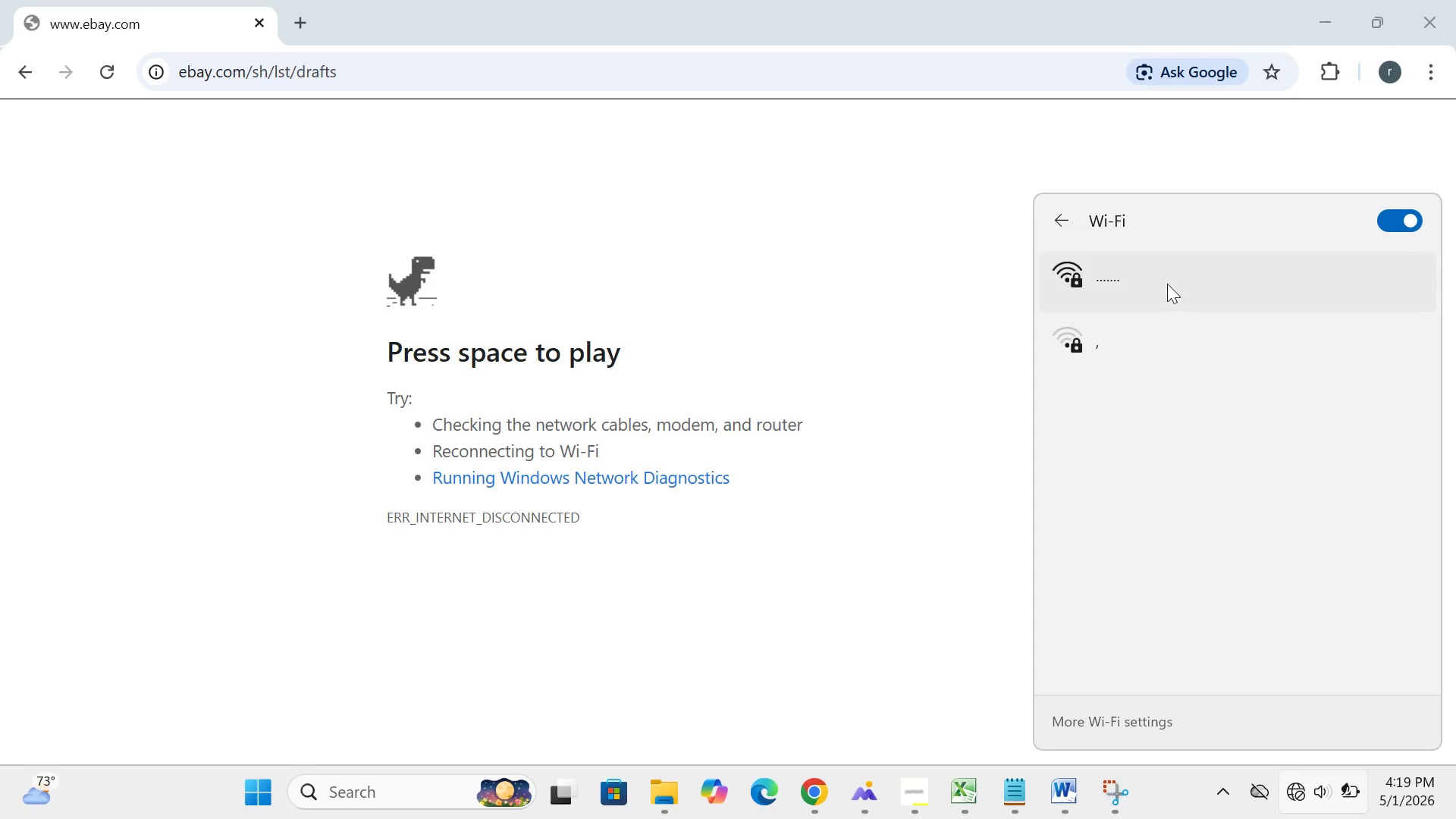 
left_click([1167, 284])
 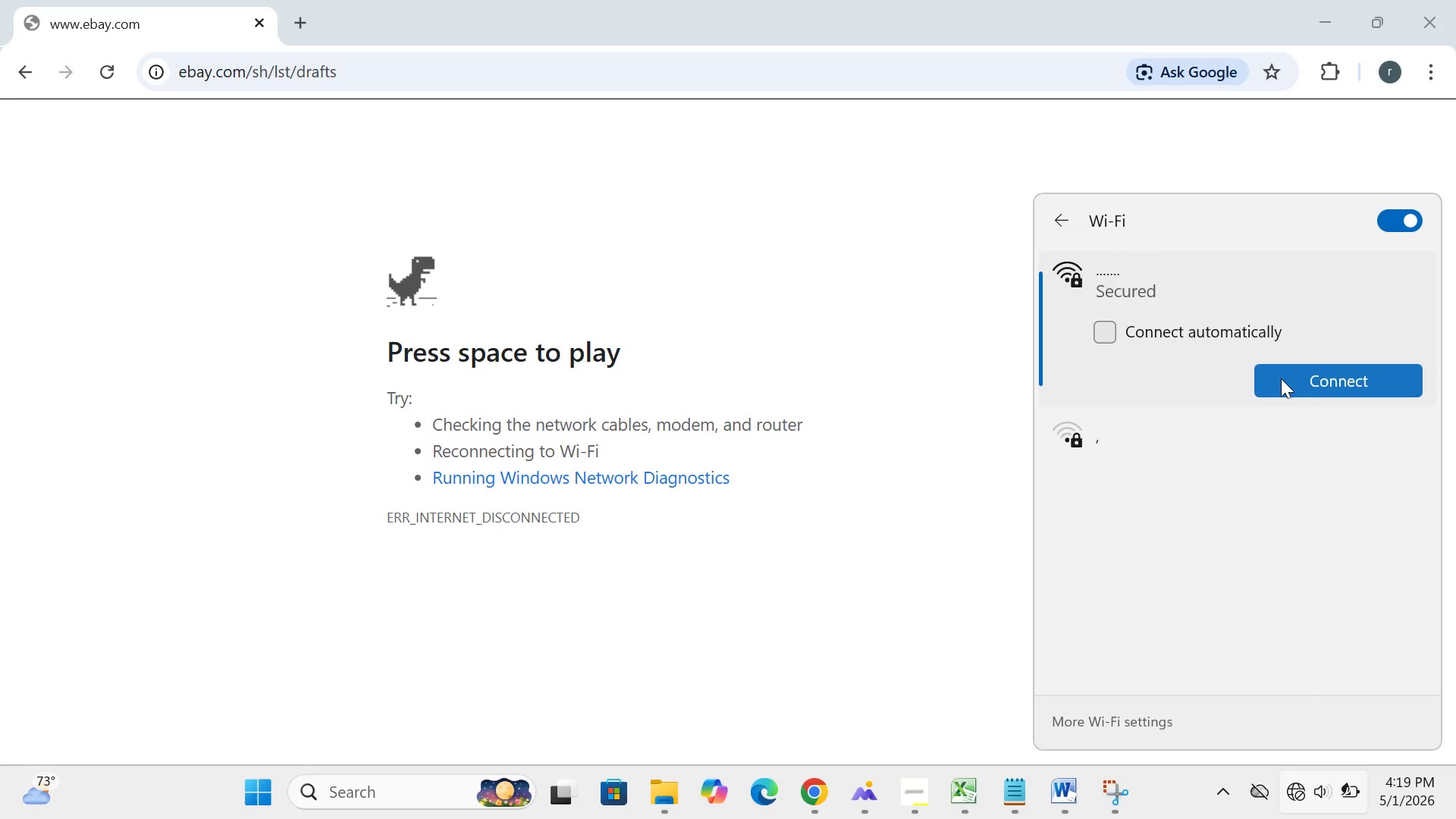 
left_click([1282, 379])
 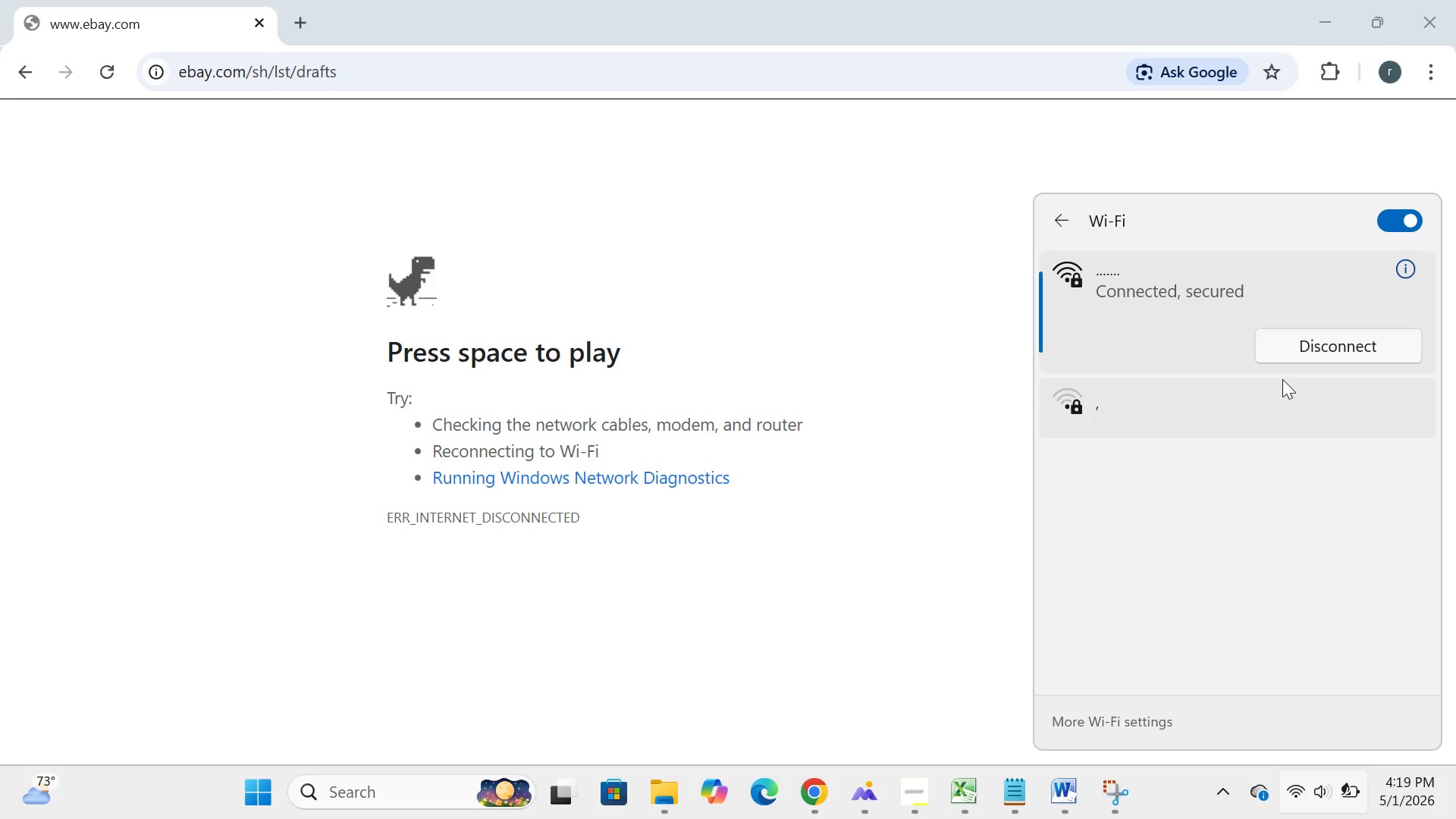 
wait(6.72)
 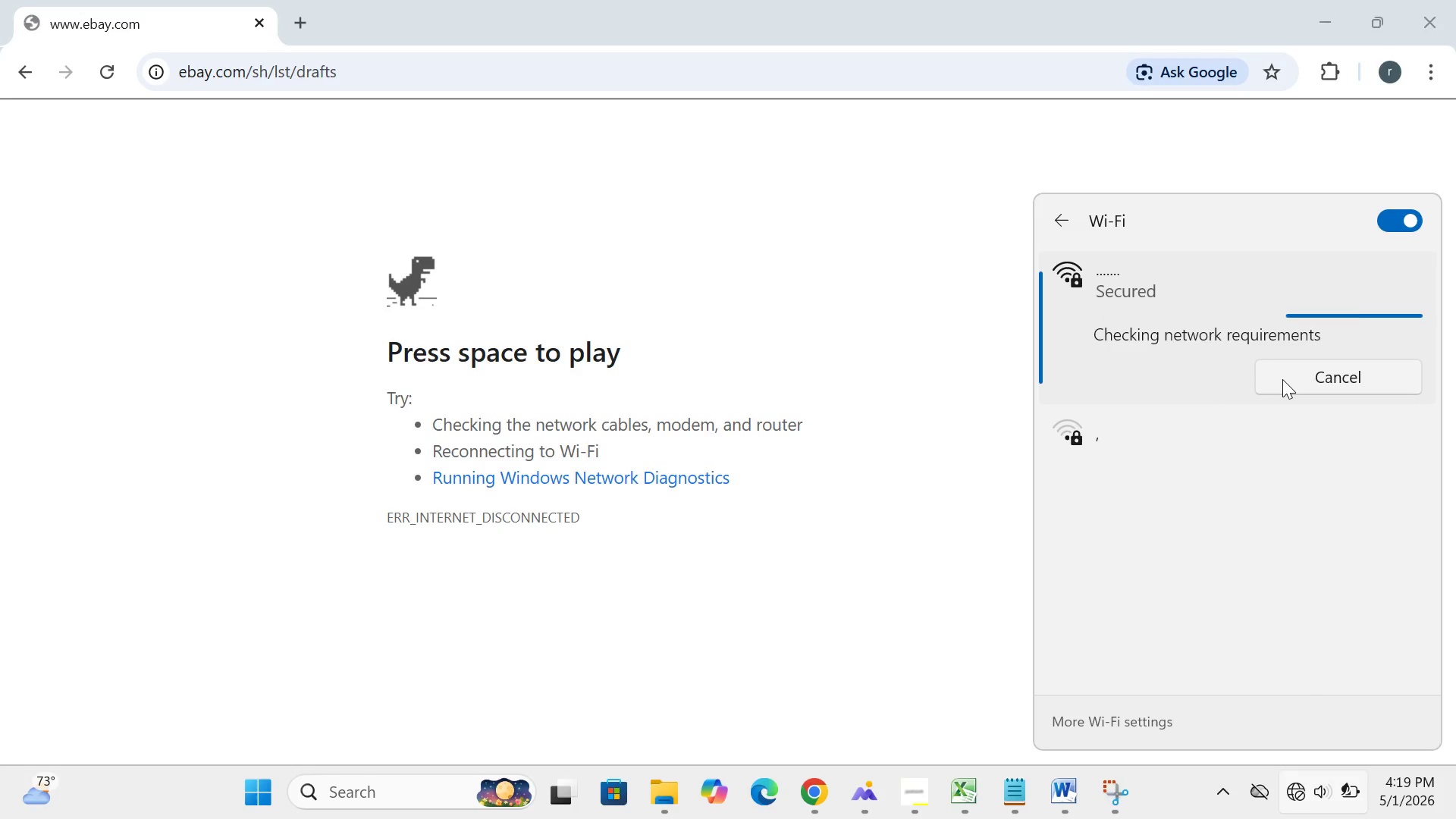 
left_click([111, 80])
 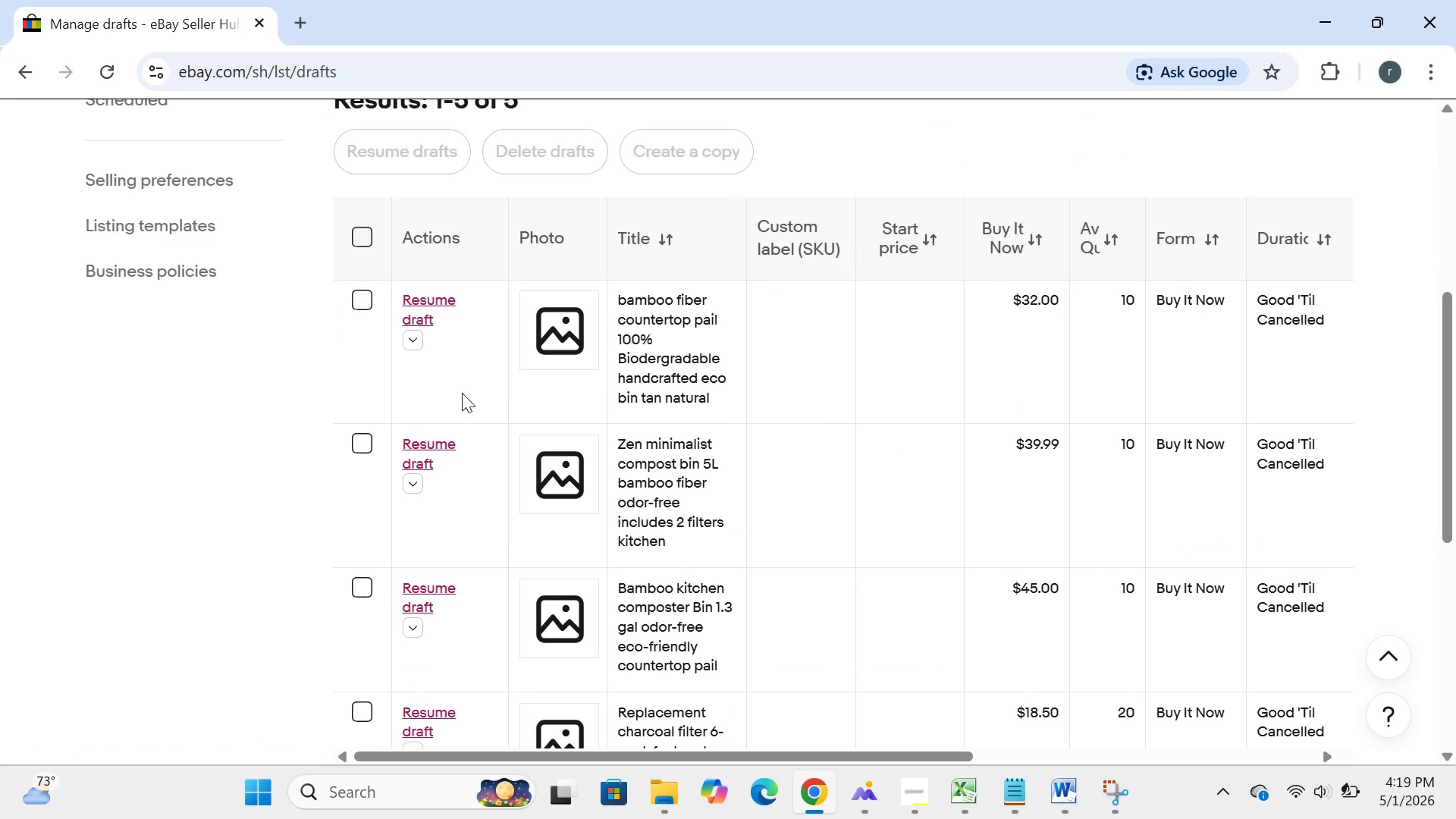 
wait(11.27)
 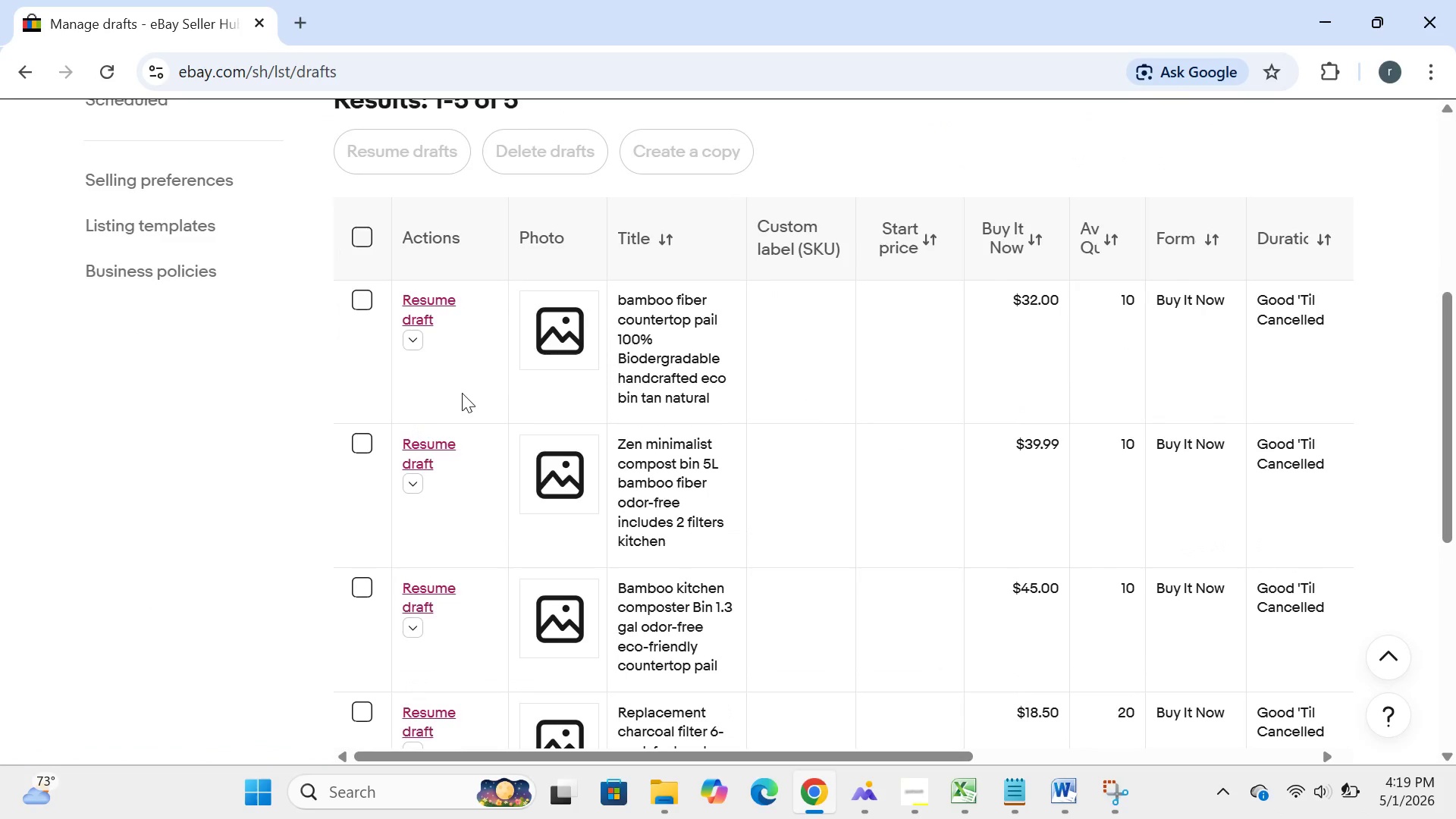 
left_click([438, 297])
 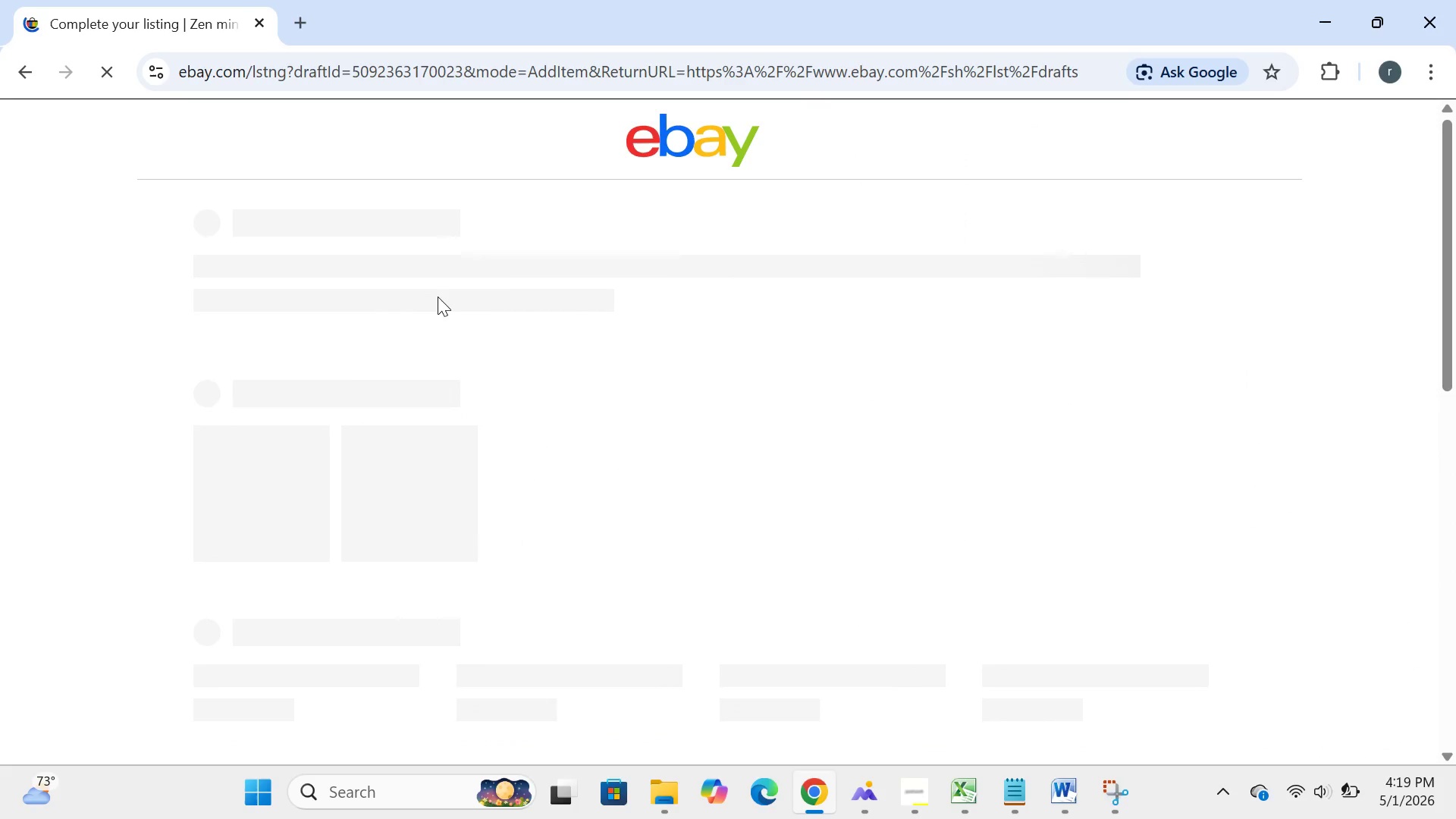 
wait(8.09)
 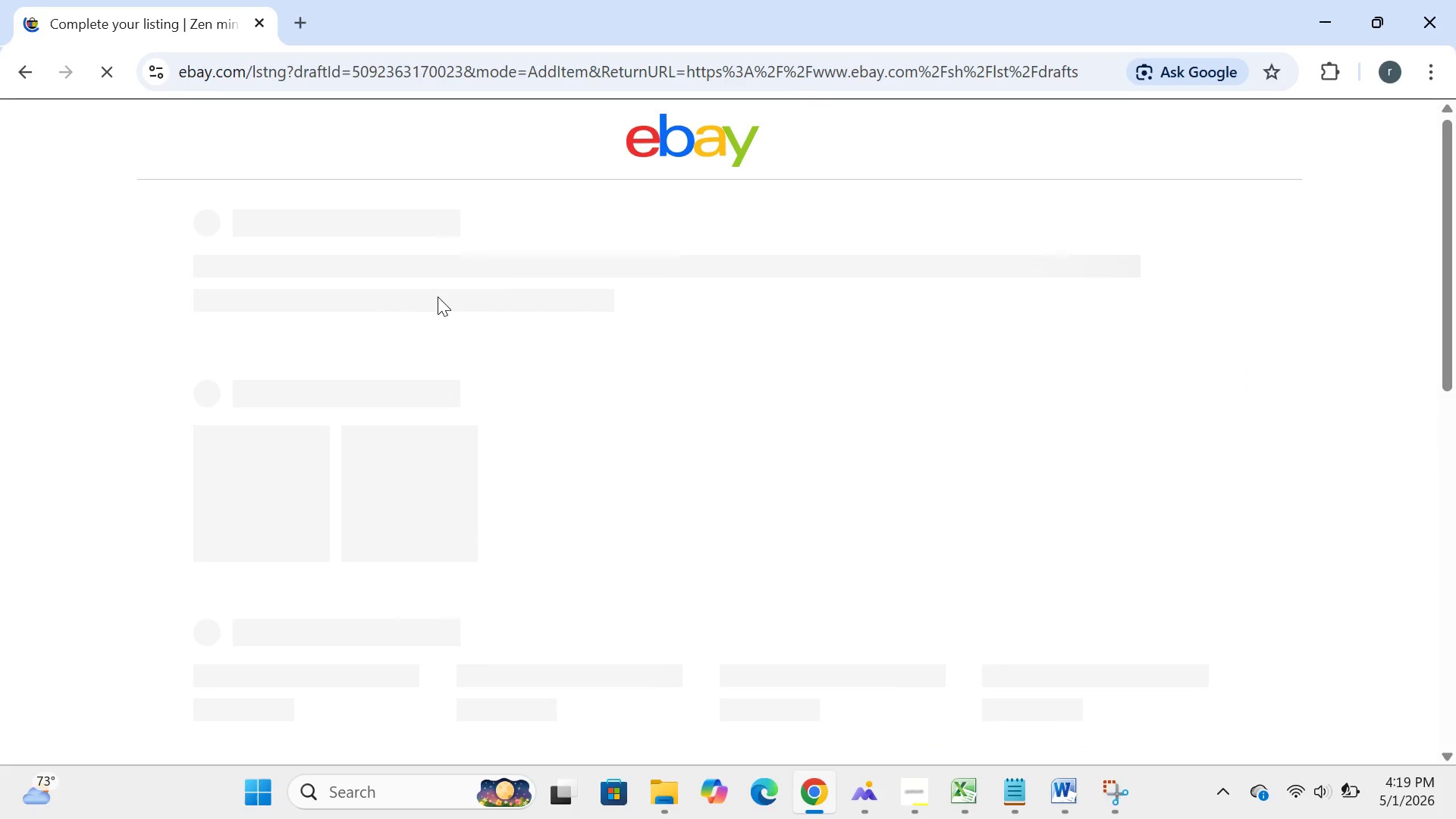 
left_click([247, 775])
 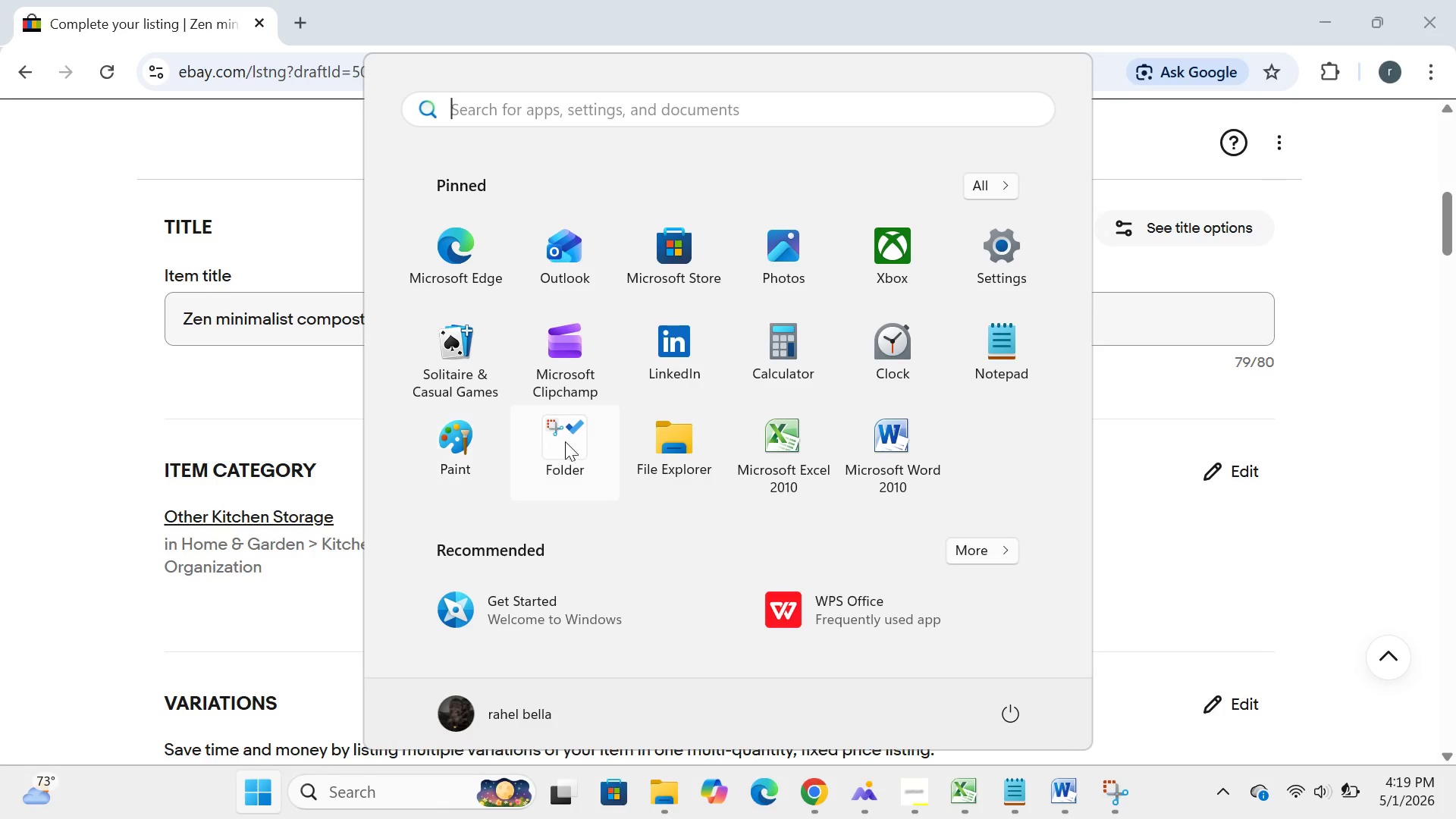 
left_click([572, 444])
 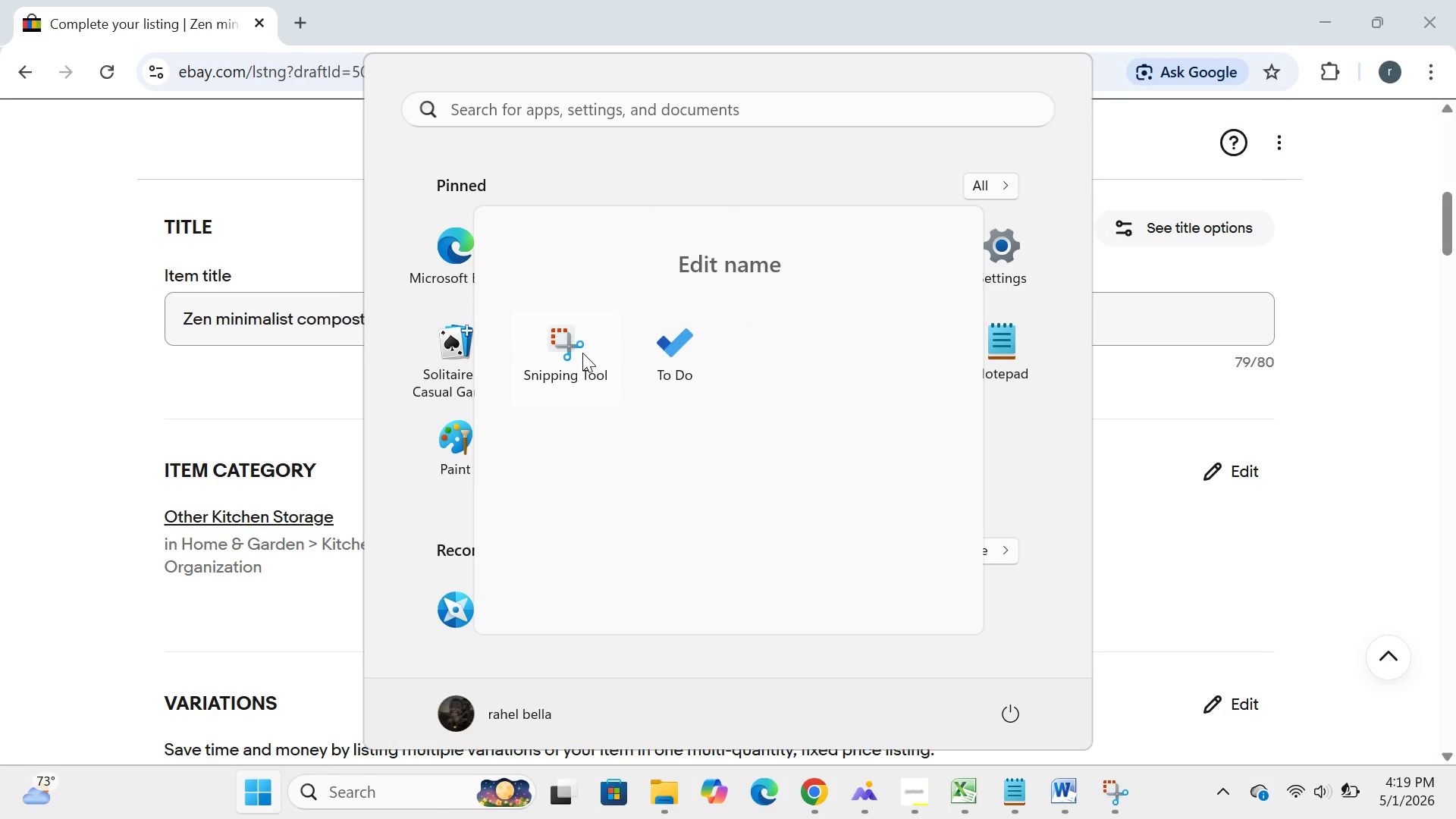 
left_click([582, 353])
 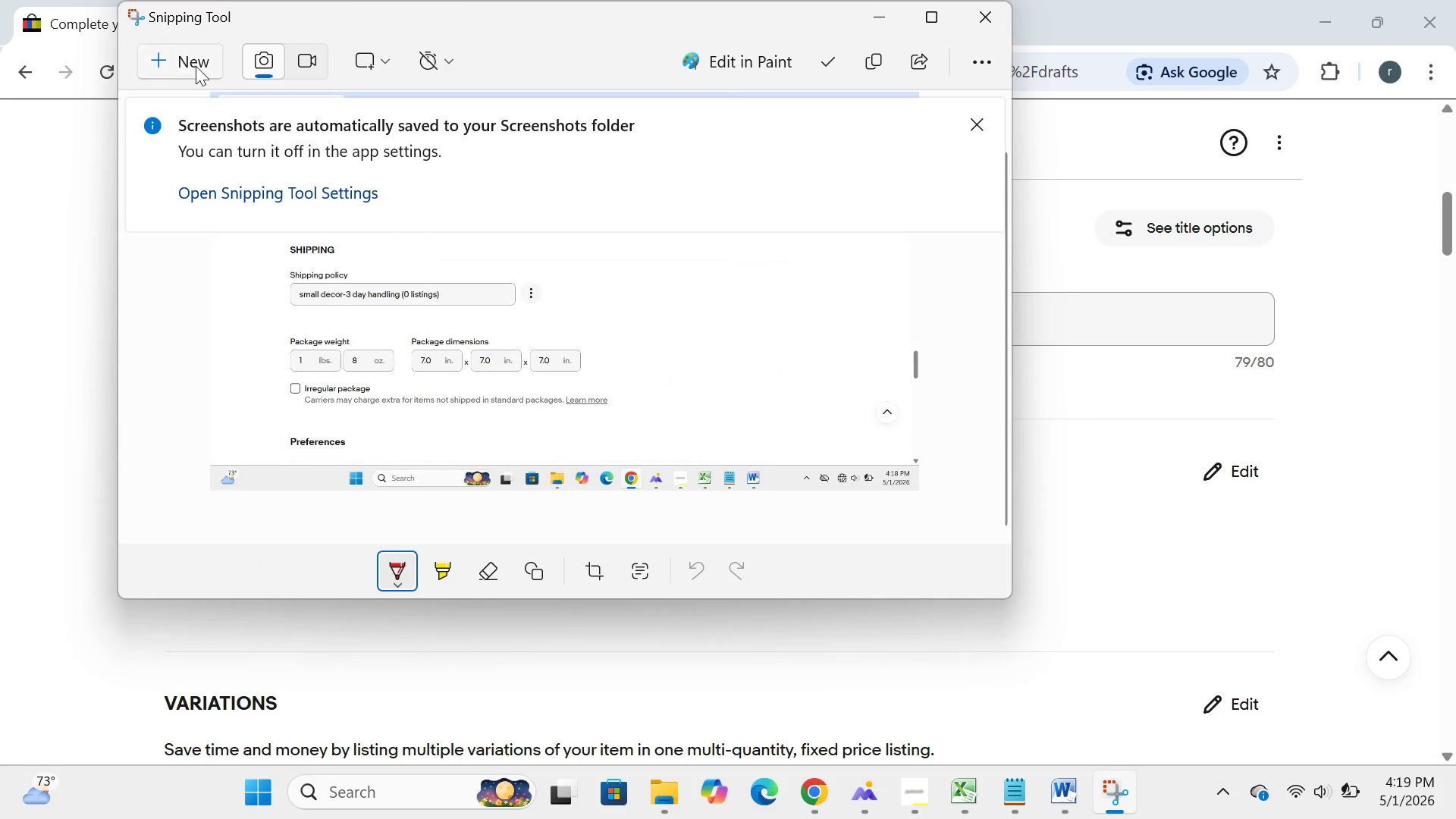 
left_click([198, 67])
 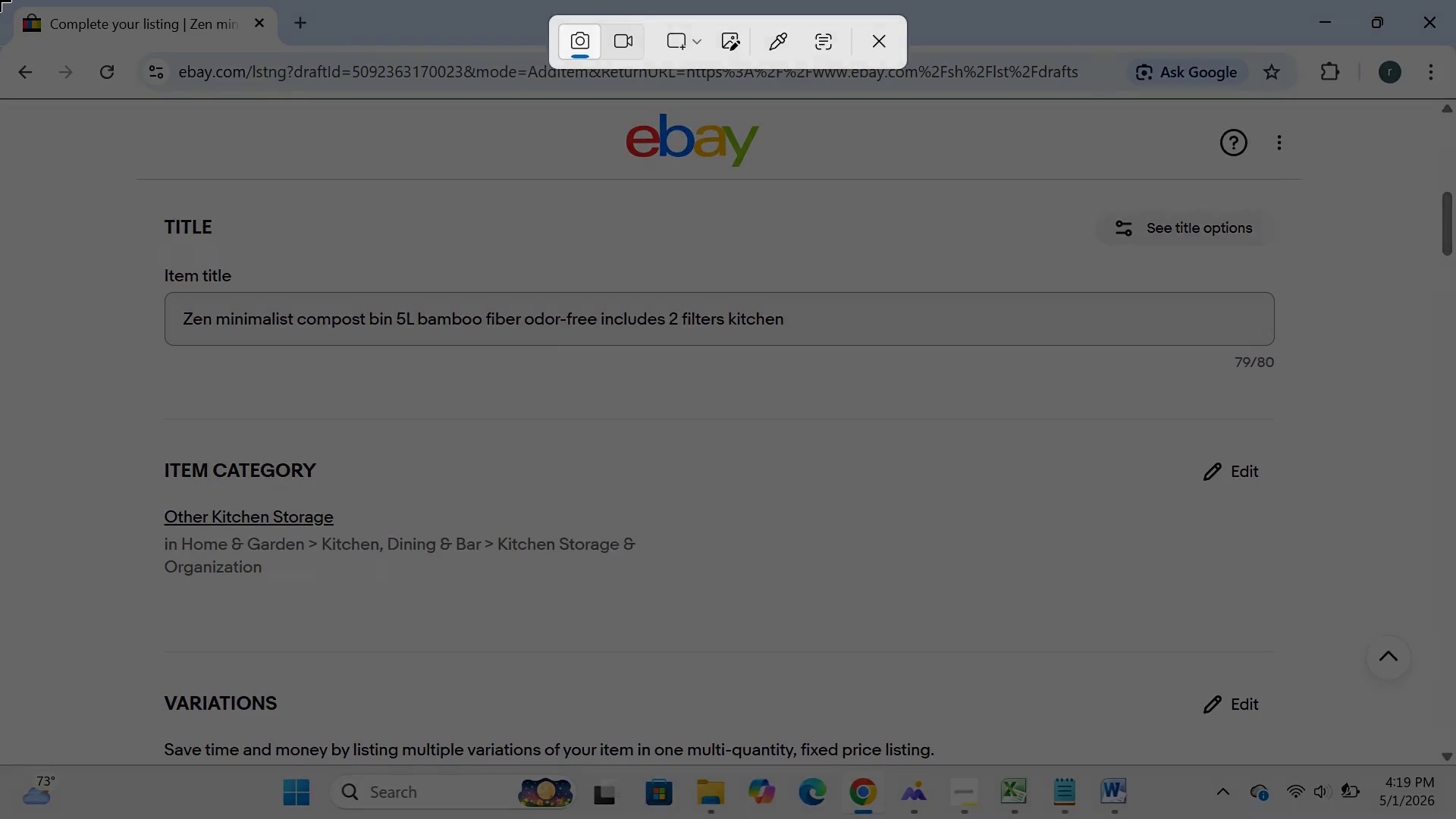 
left_click_drag(start_coordinate=[0, 0], to_coordinate=[1455, 818])
 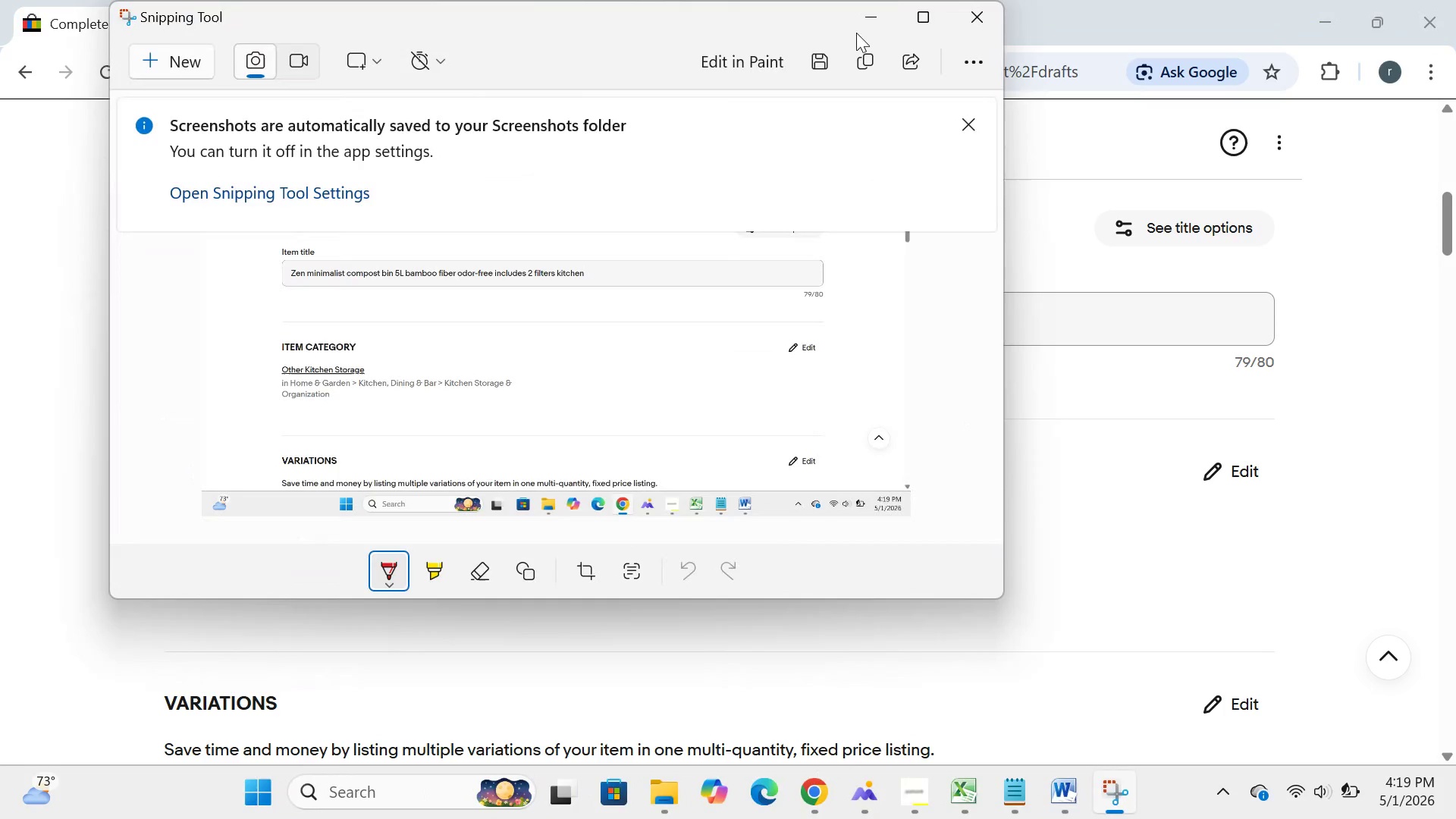 
left_click([864, 19])
 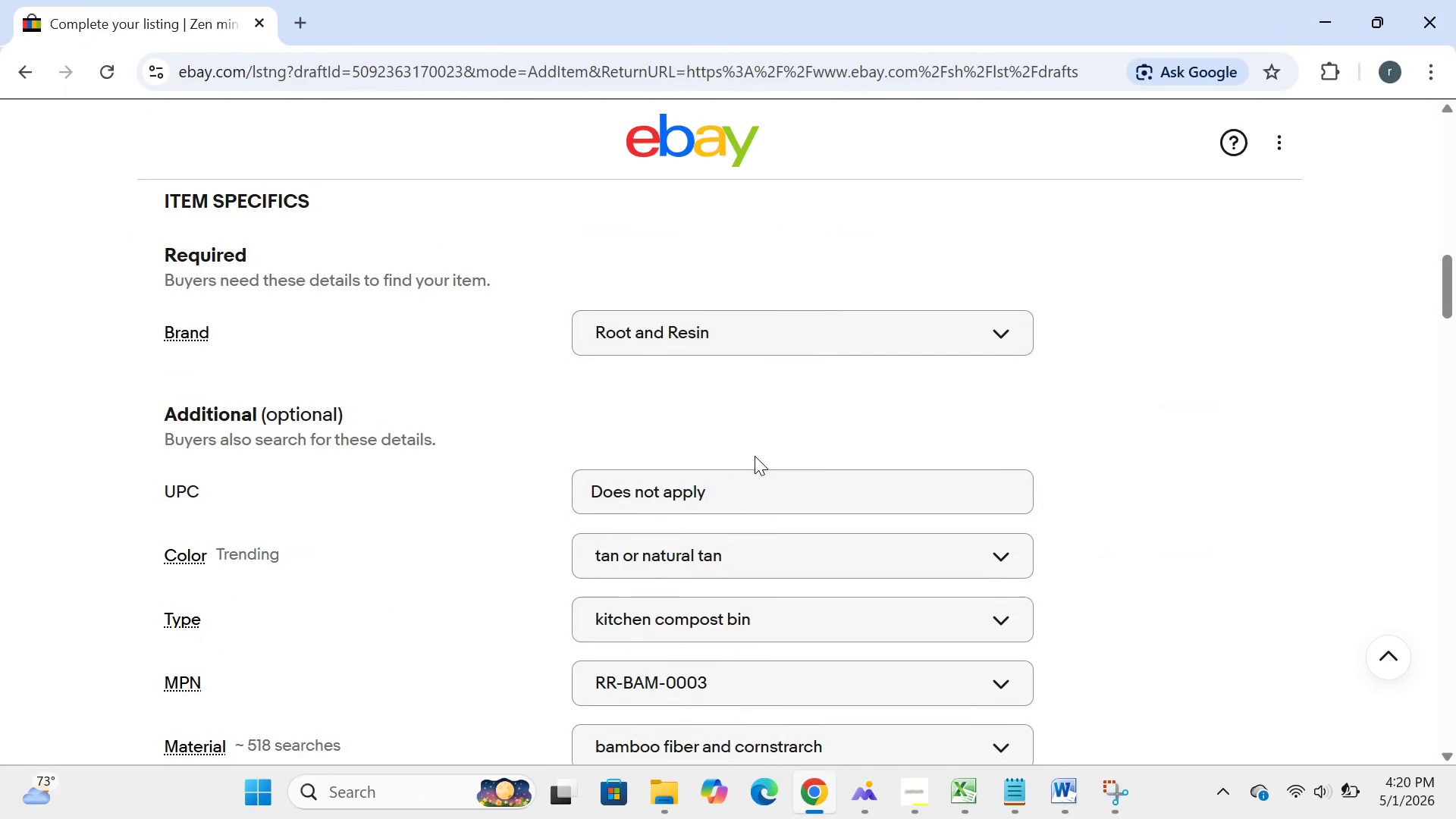 
wait(5.06)
 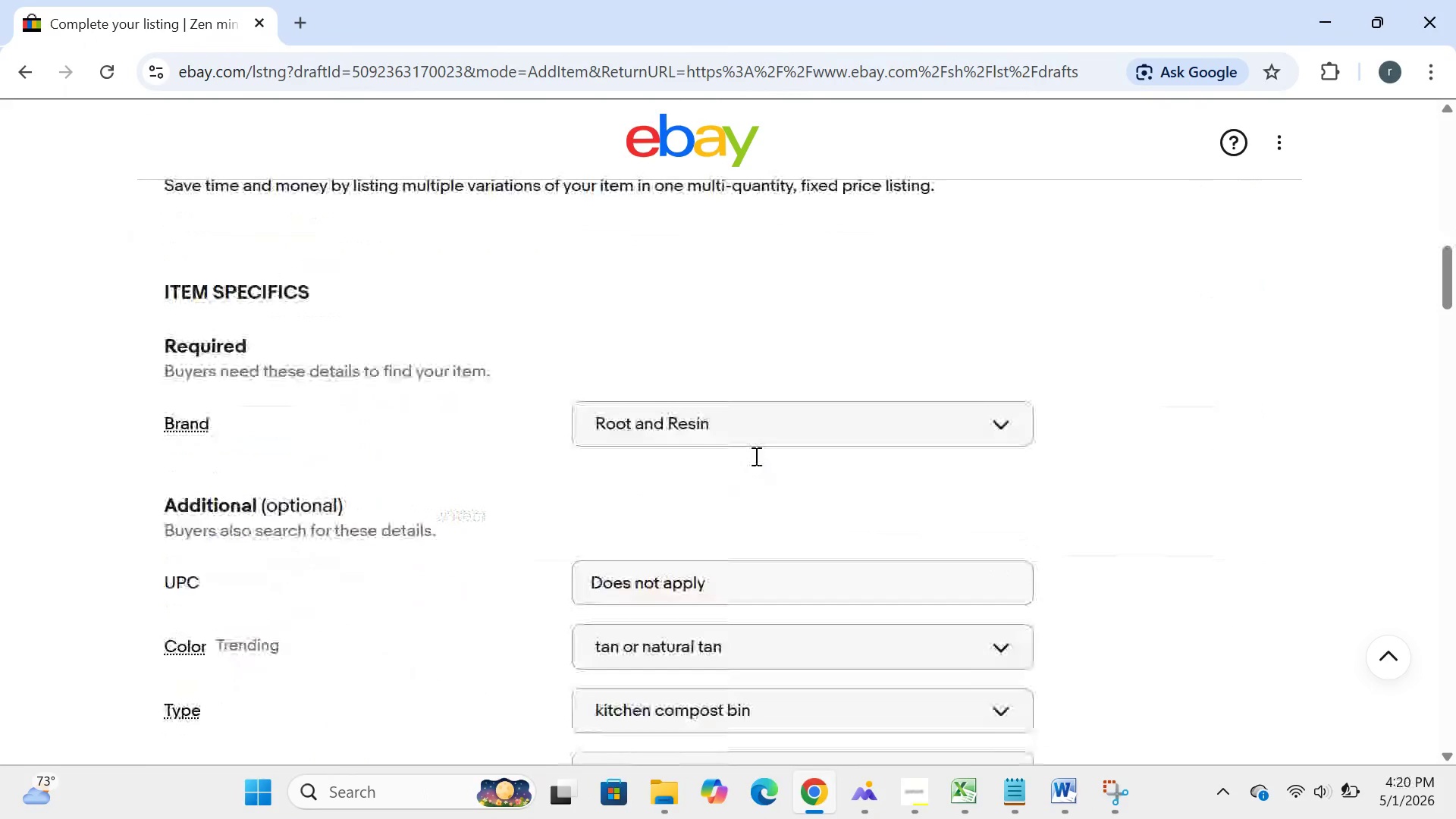 
left_click([259, 791])
 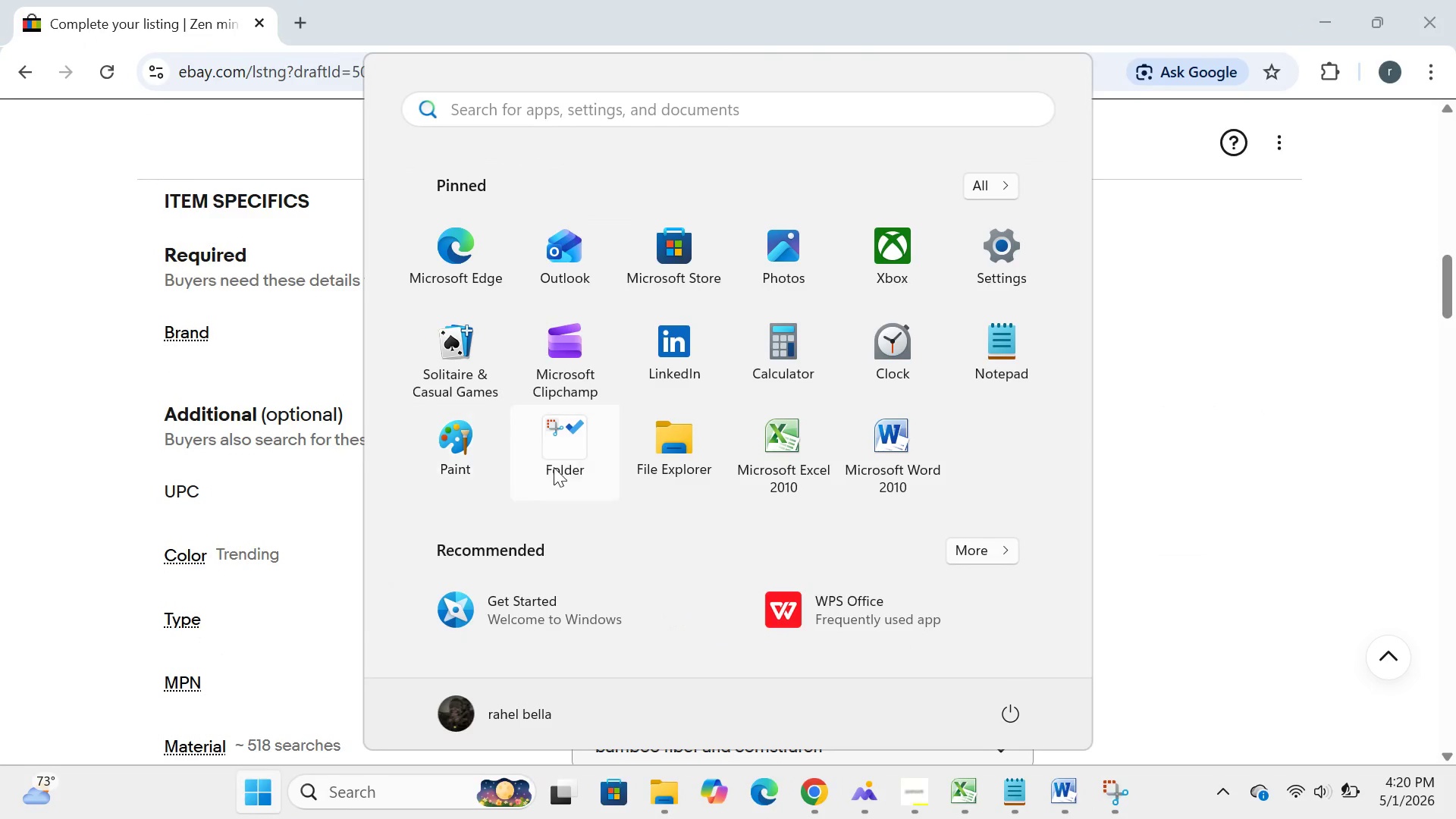 
left_click([554, 467])
 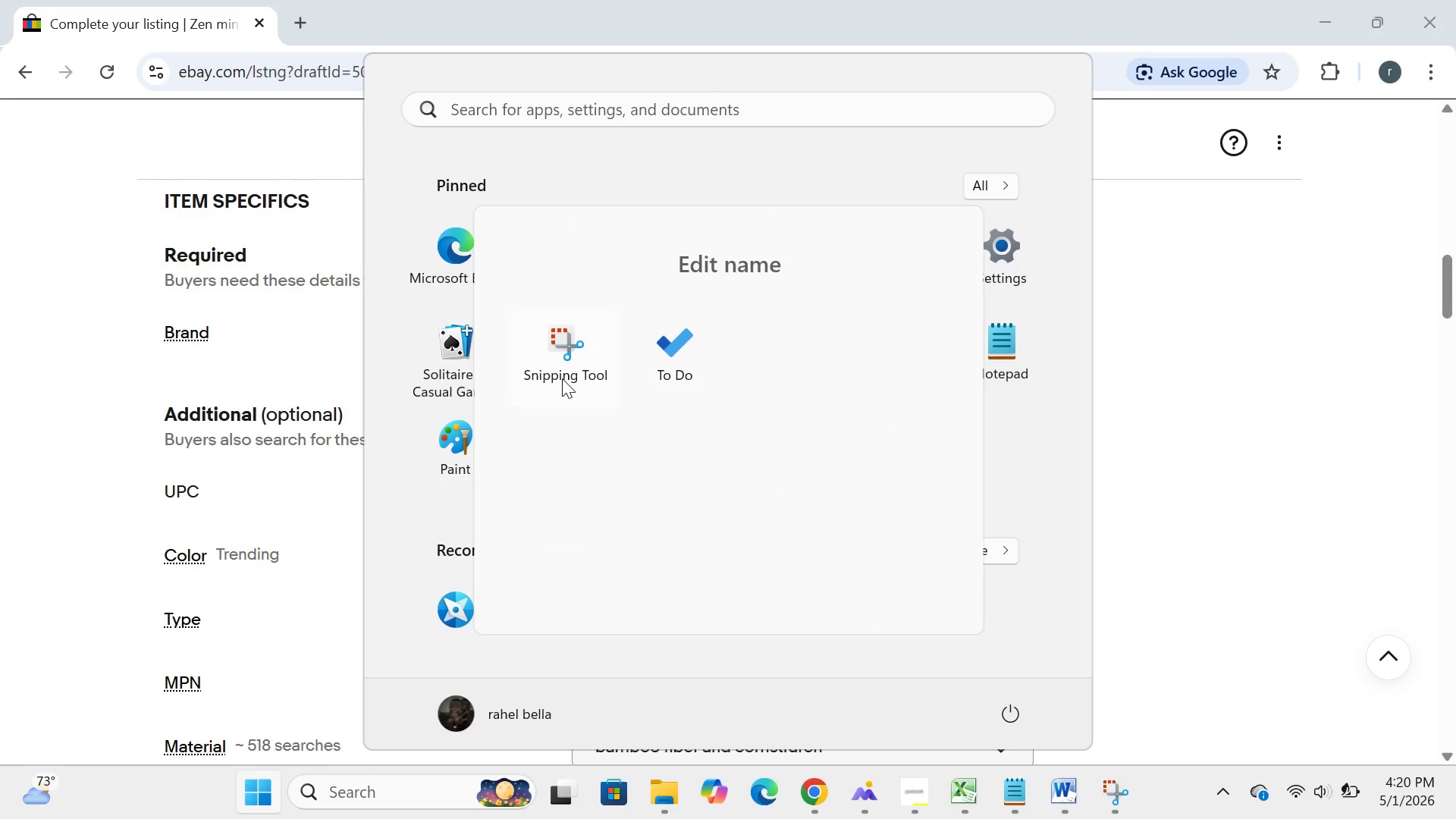 
left_click([562, 378])
 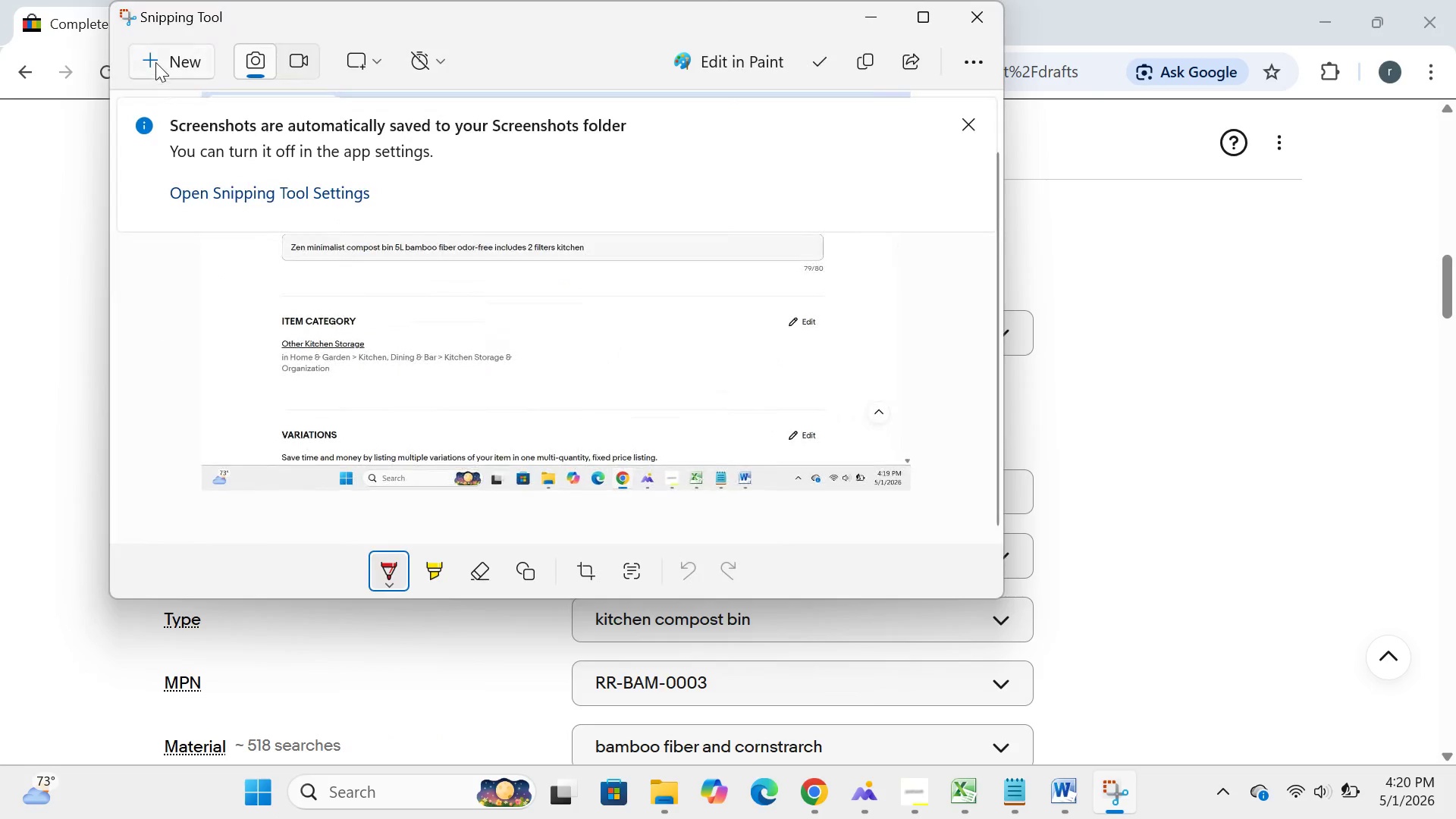 
left_click([155, 62])
 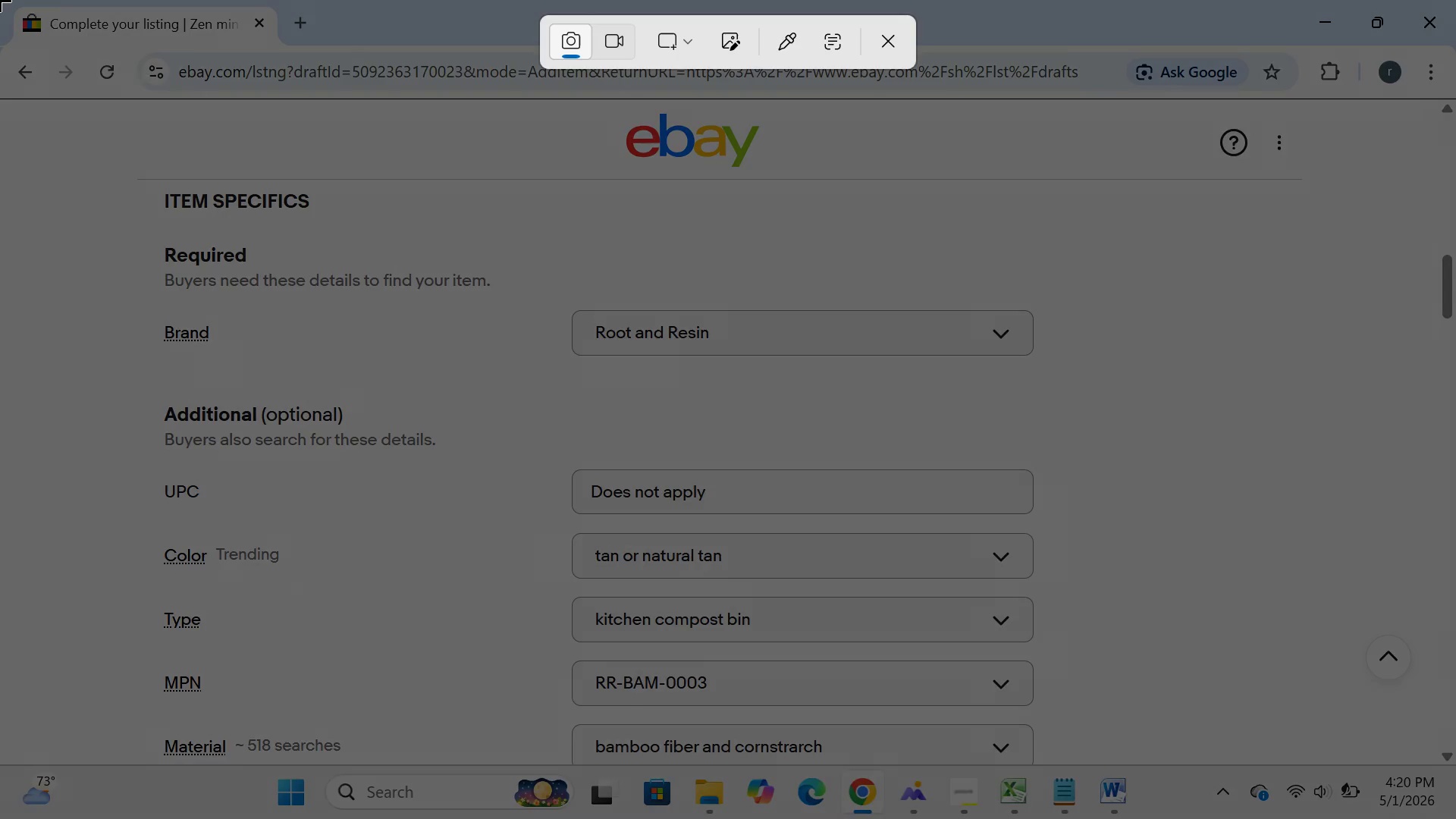 
left_click_drag(start_coordinate=[0, 0], to_coordinate=[1455, 818])
 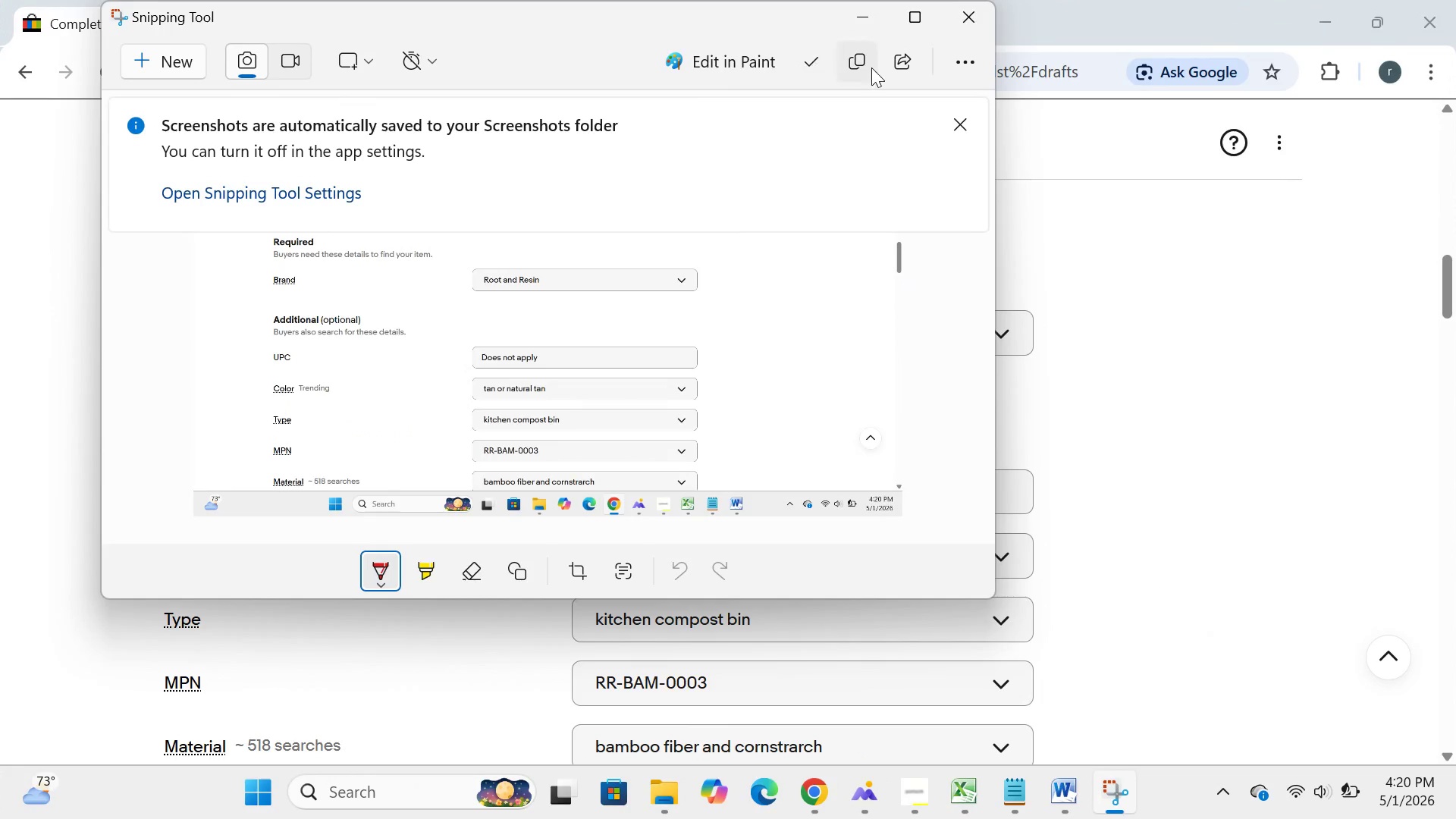 
left_click([845, 17])
 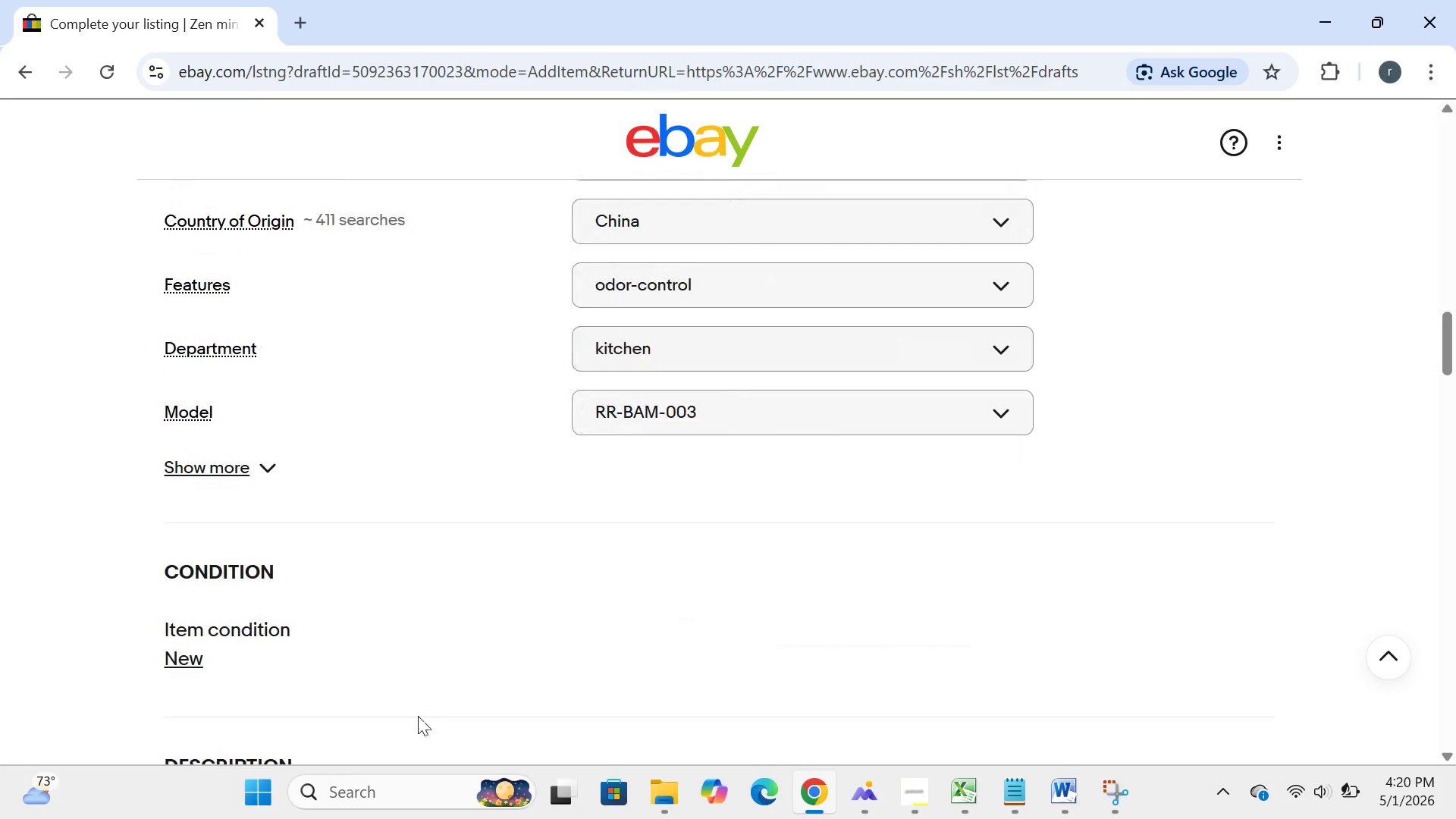 
left_click([261, 786])
 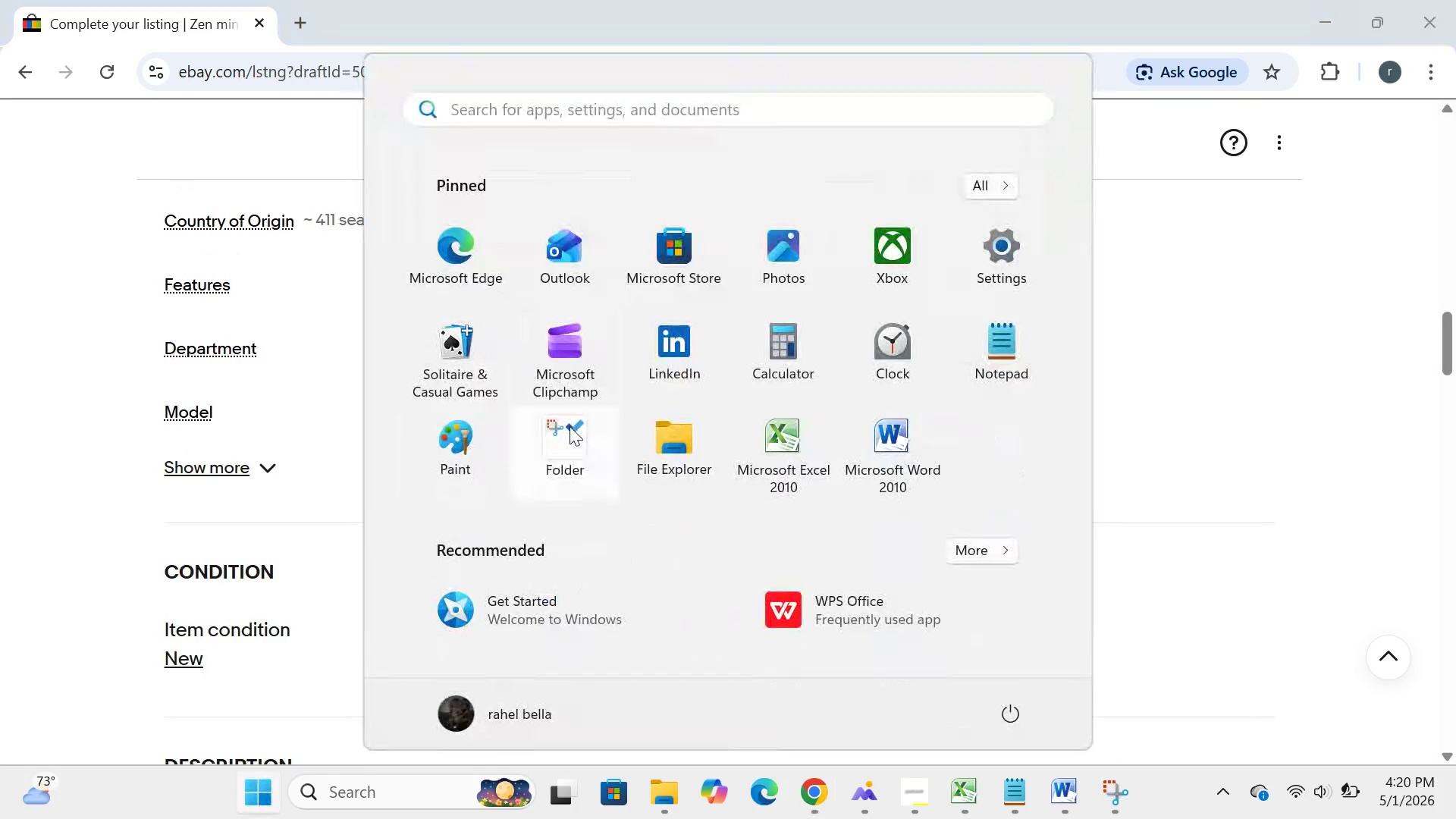 
left_click([570, 426])
 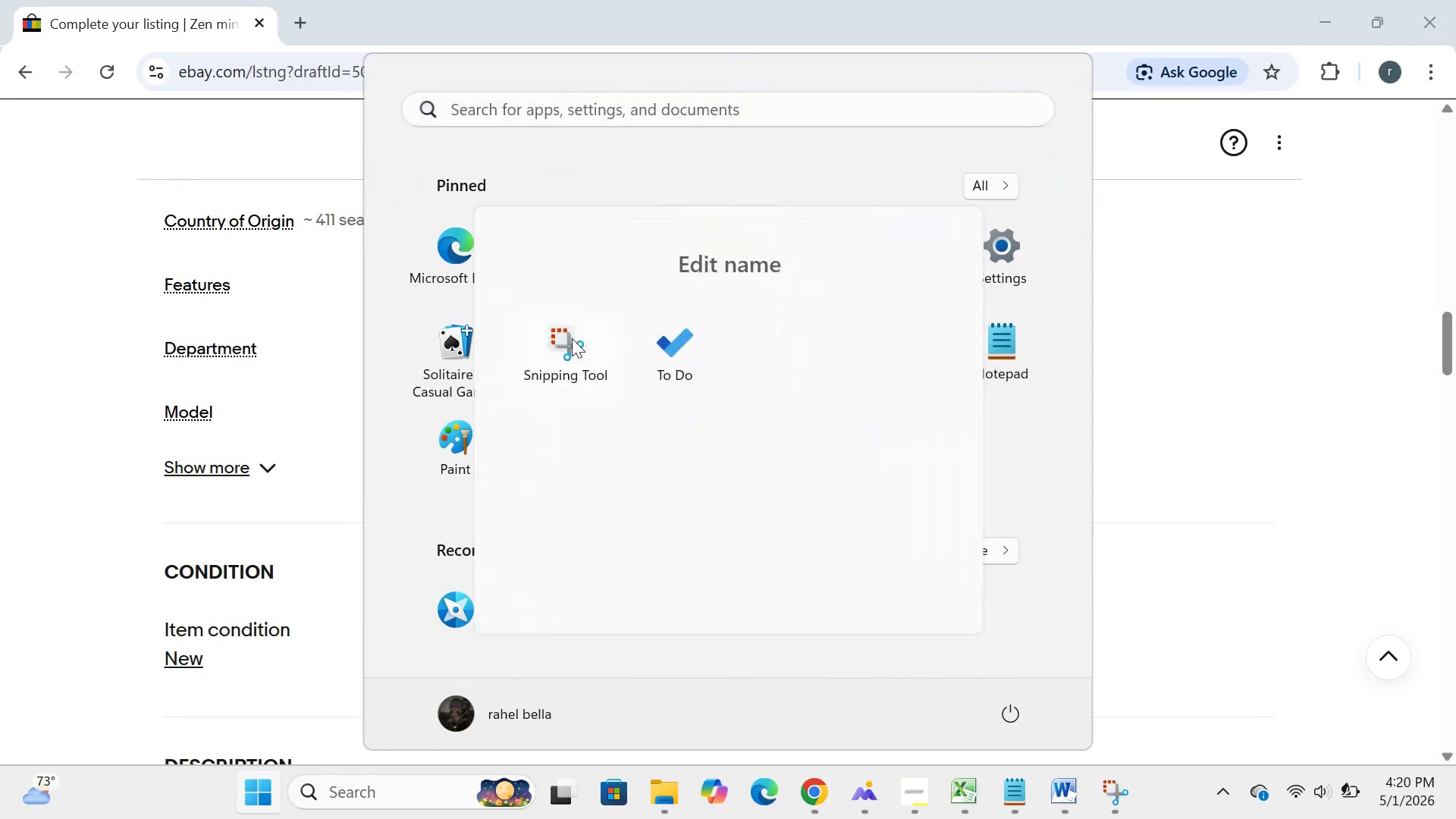 
left_click([572, 338])
 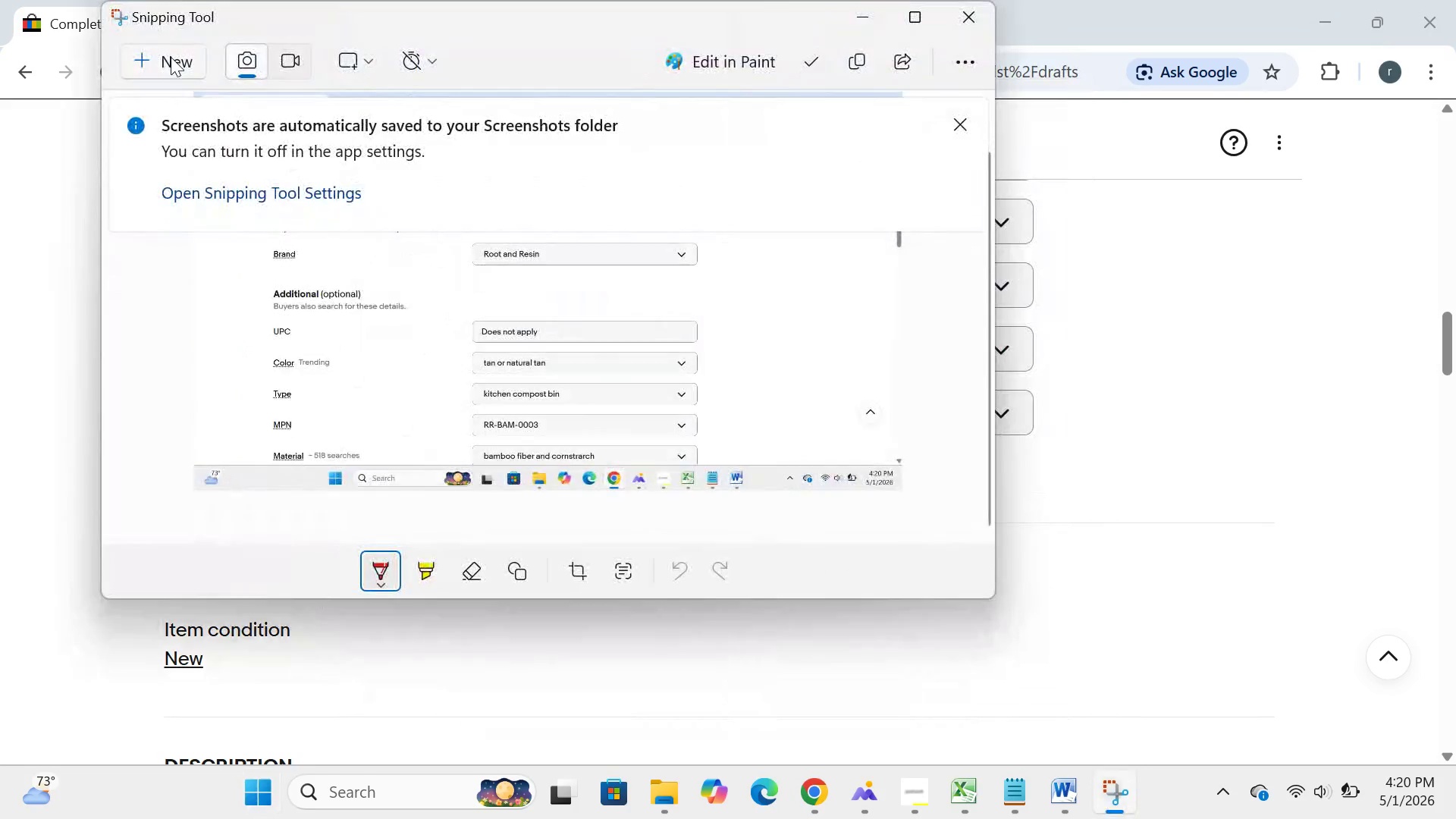 
left_click([171, 57])
 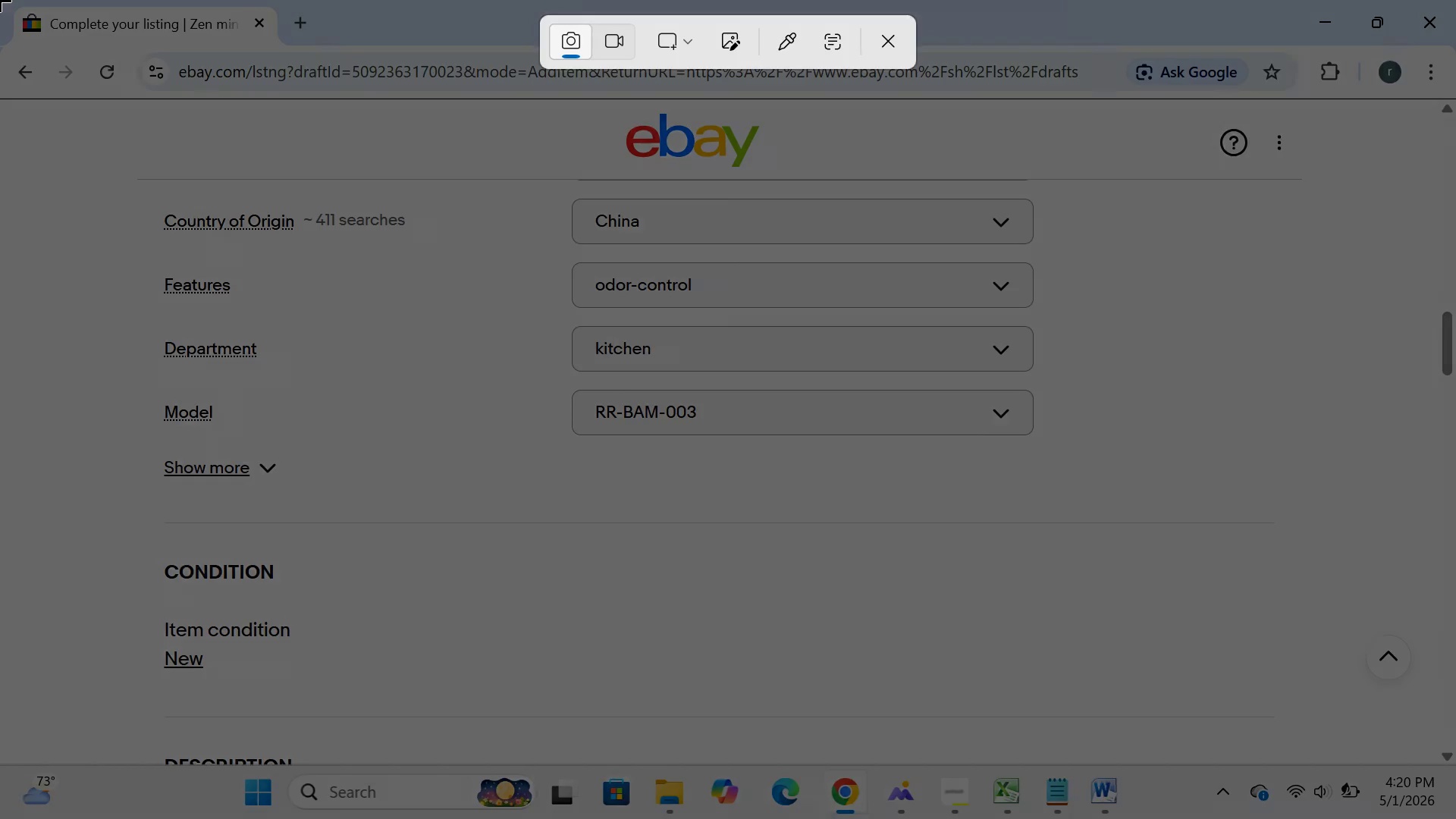 
left_click_drag(start_coordinate=[0, 0], to_coordinate=[1455, 818])
 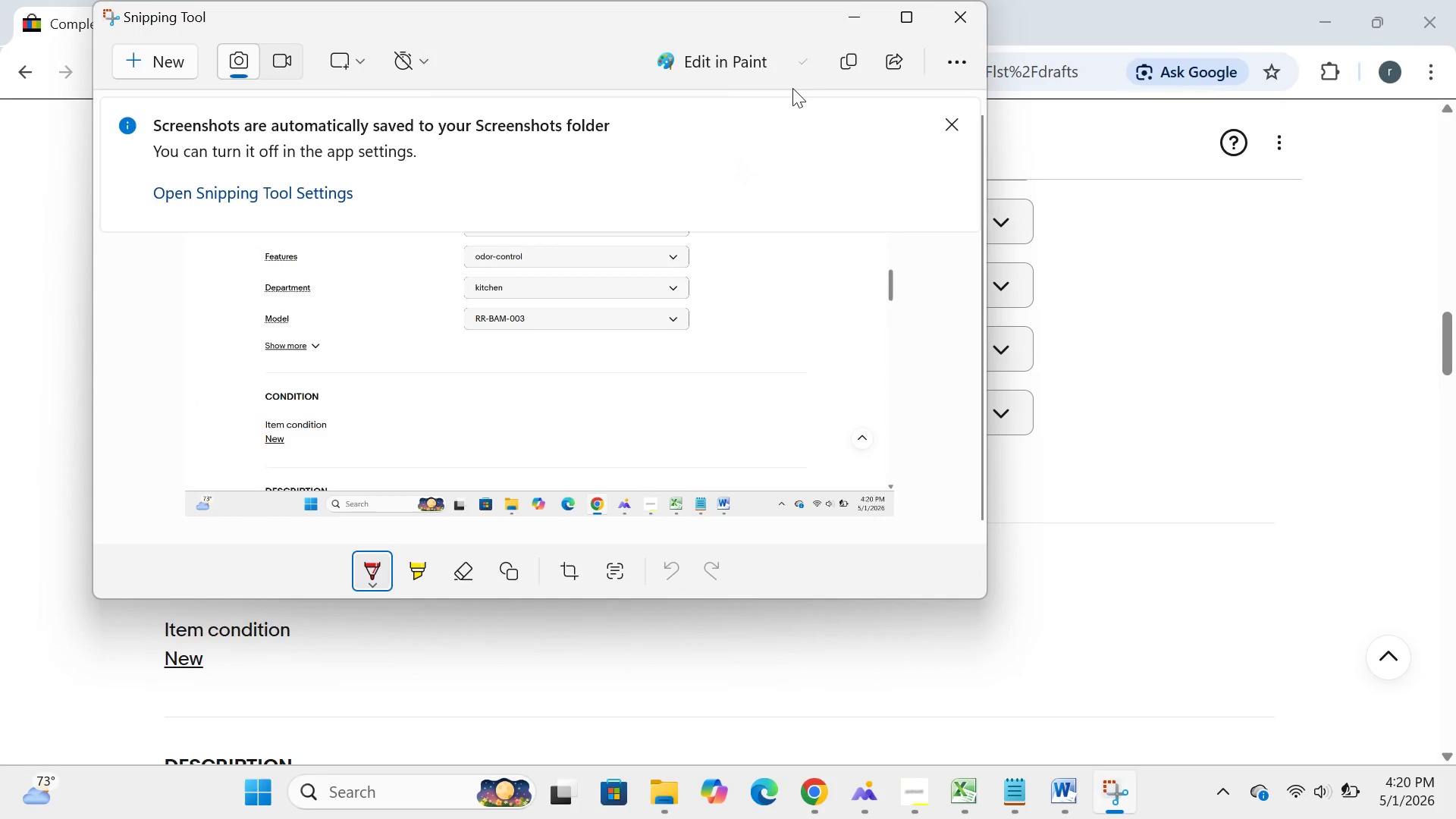 
left_click([855, 26])
 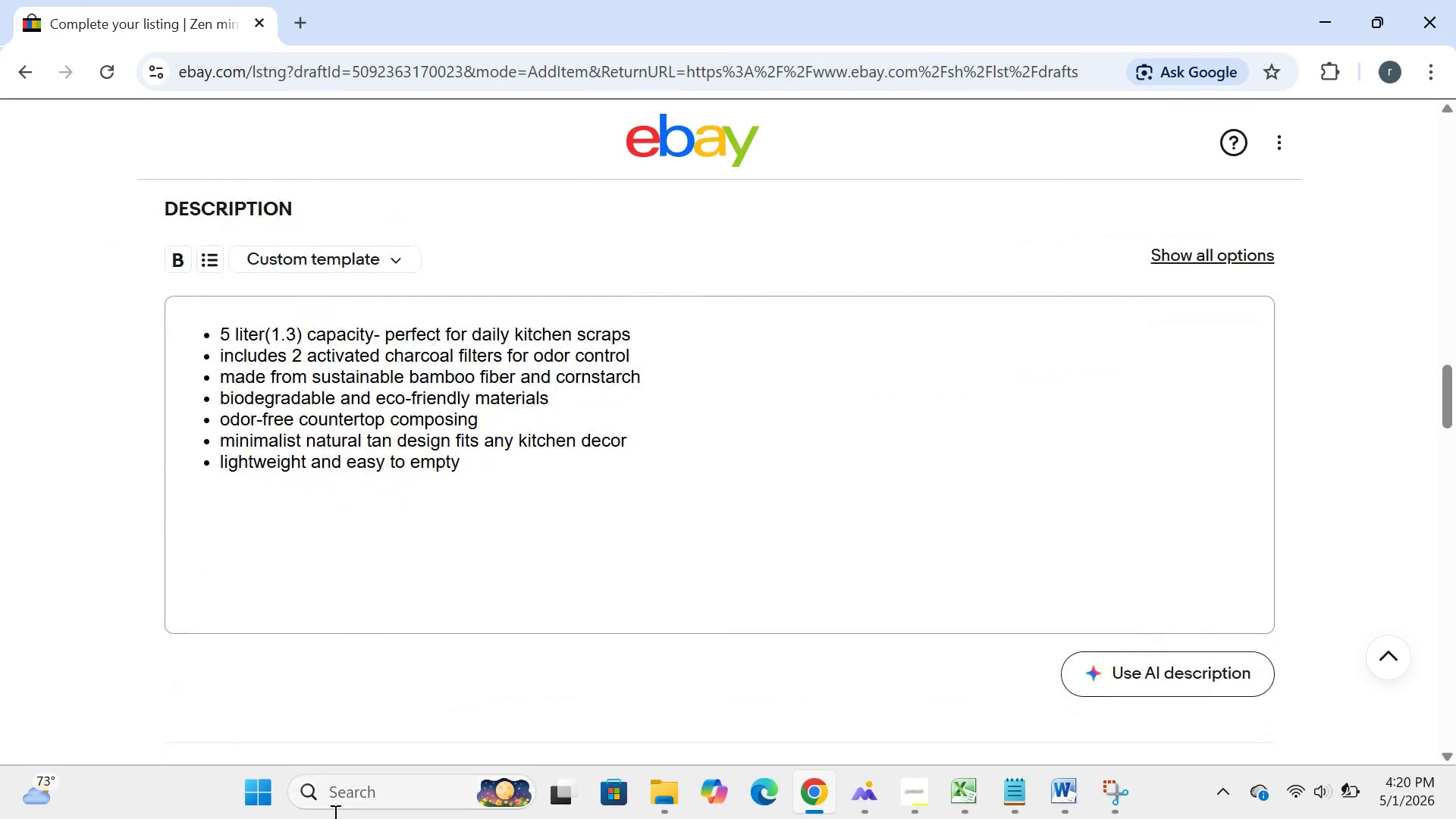 
left_click([272, 799])
 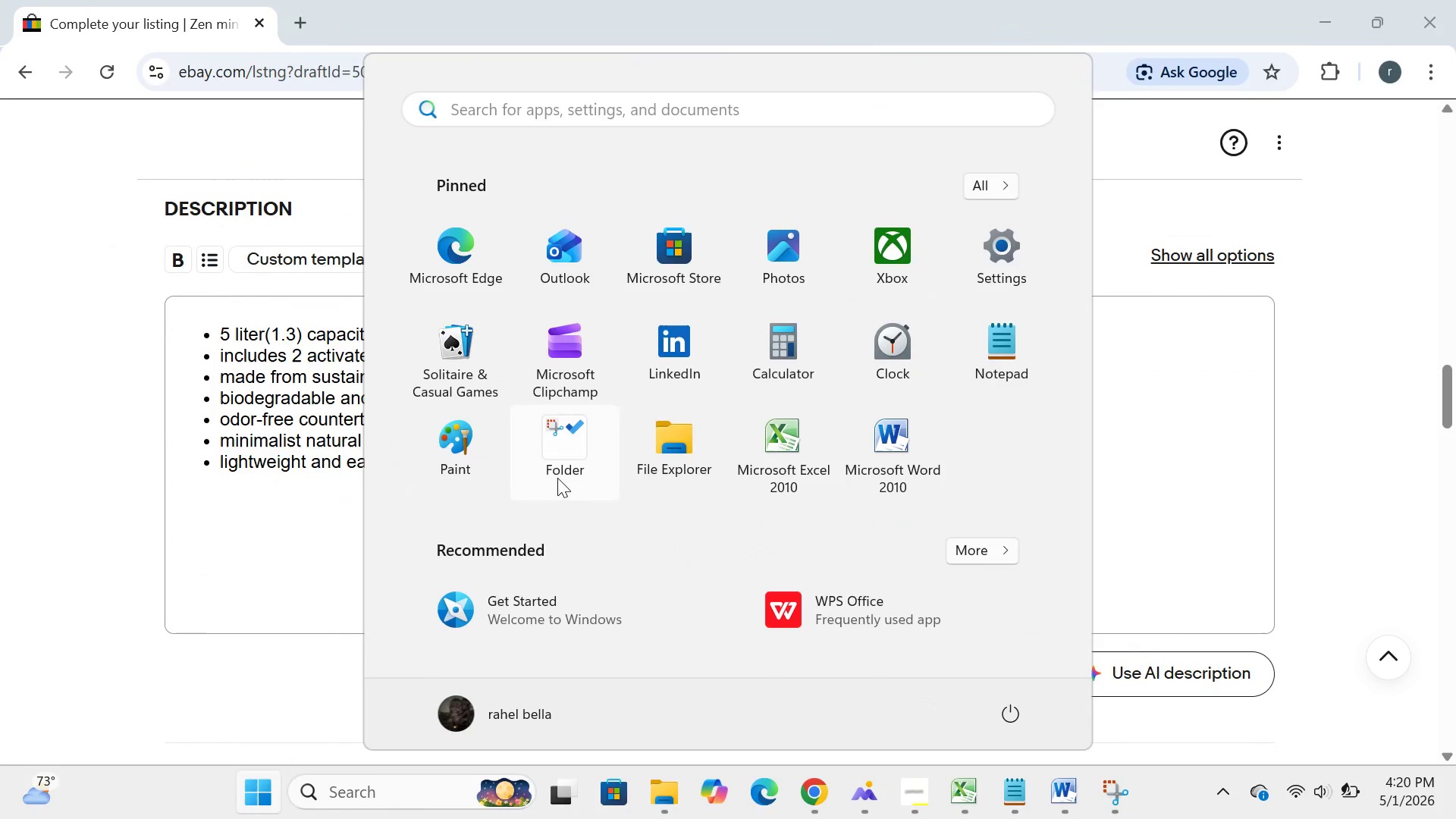 
left_click([557, 478])
 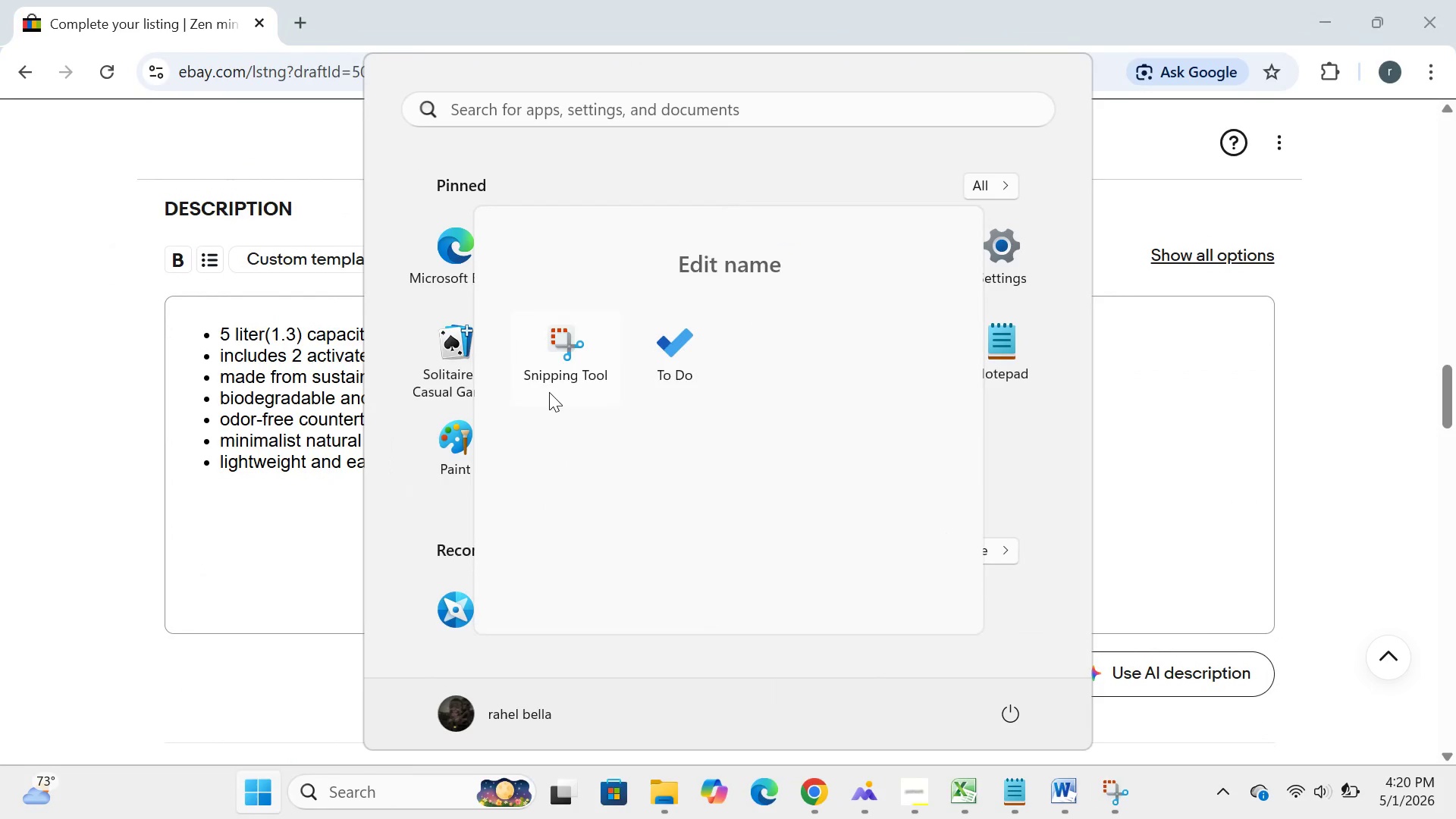 
left_click([549, 392])
 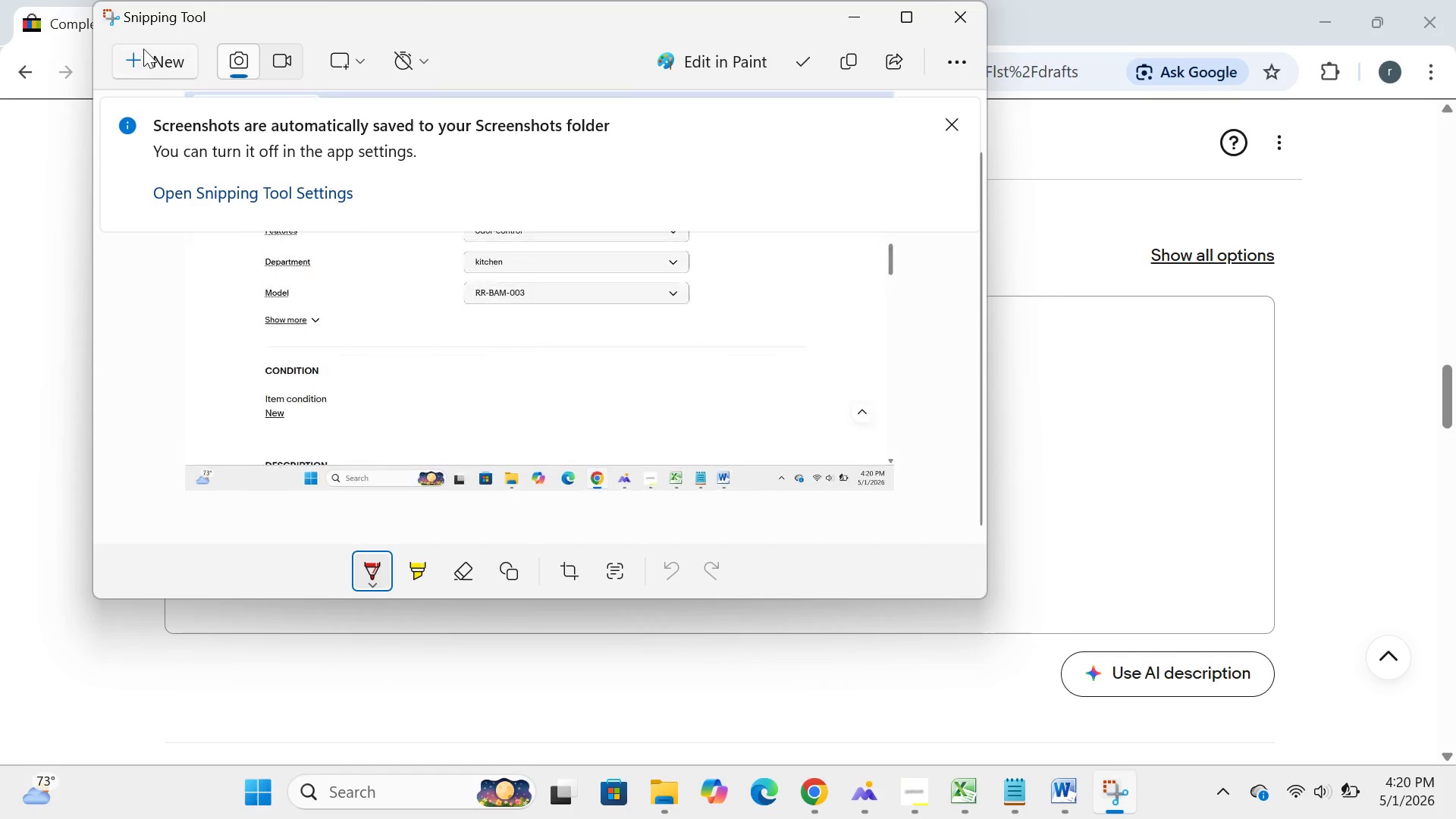 
left_click([143, 49])
 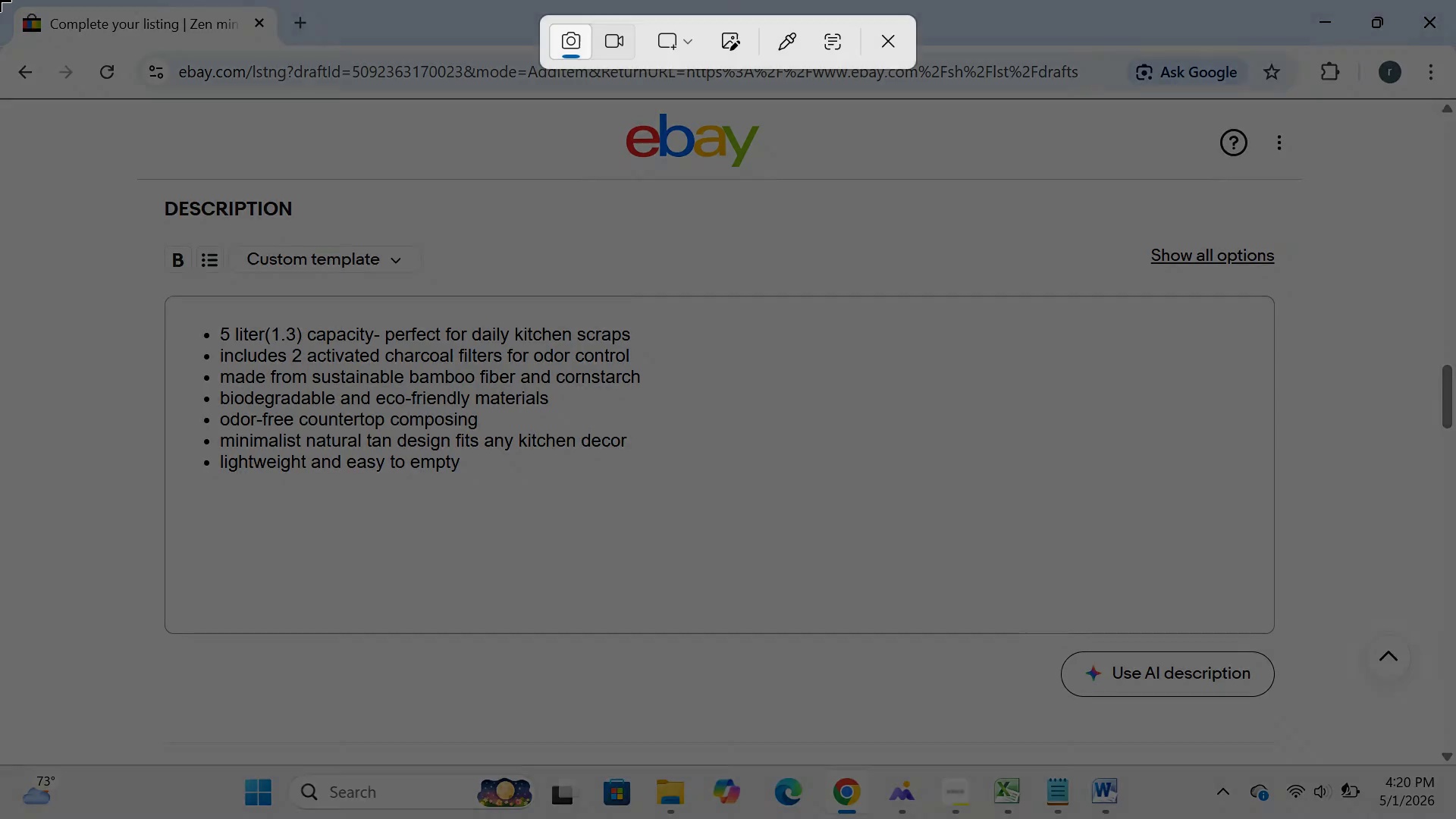 
left_click_drag(start_coordinate=[0, 0], to_coordinate=[1455, 818])
 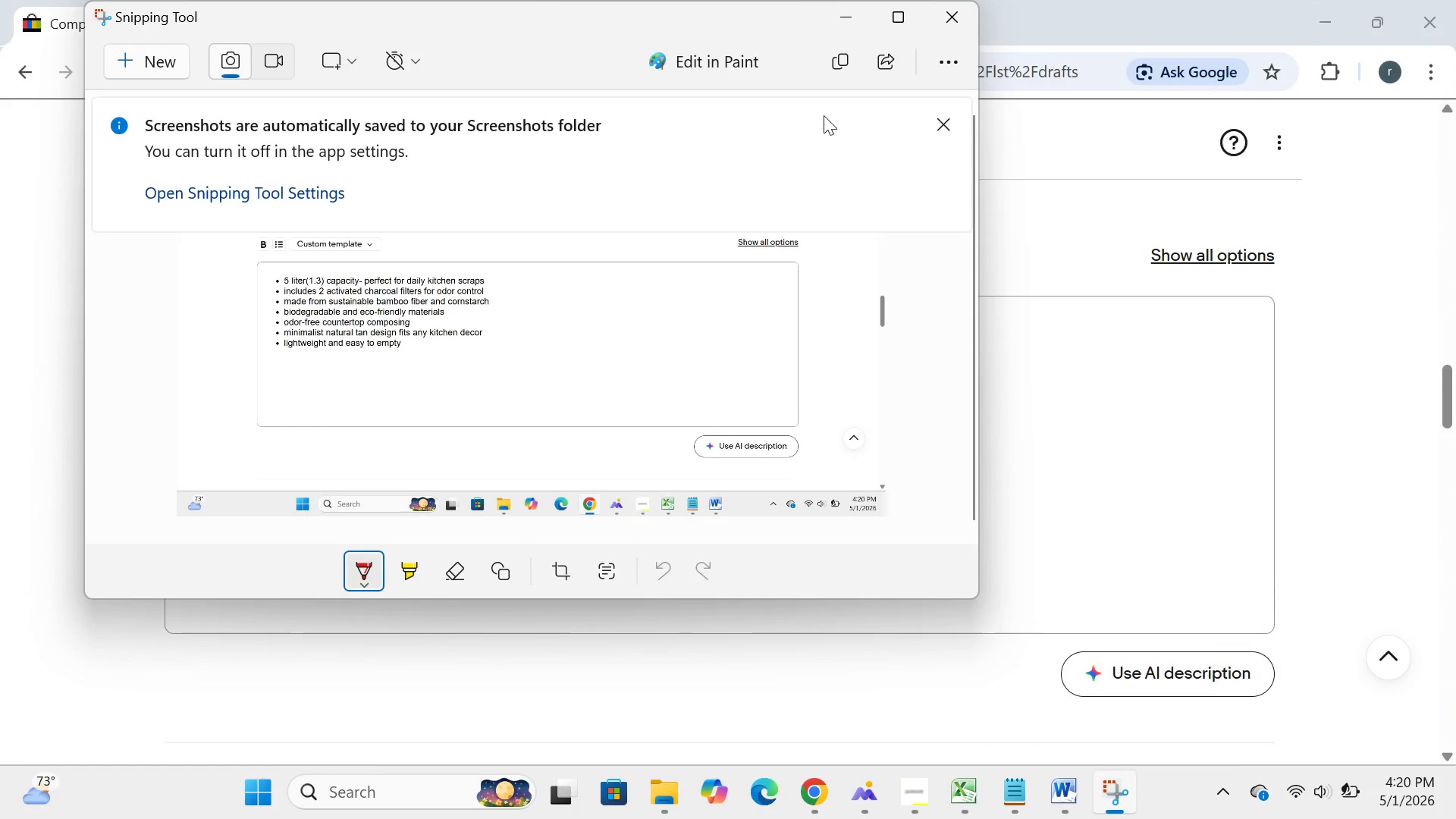 
left_click([842, 24])
 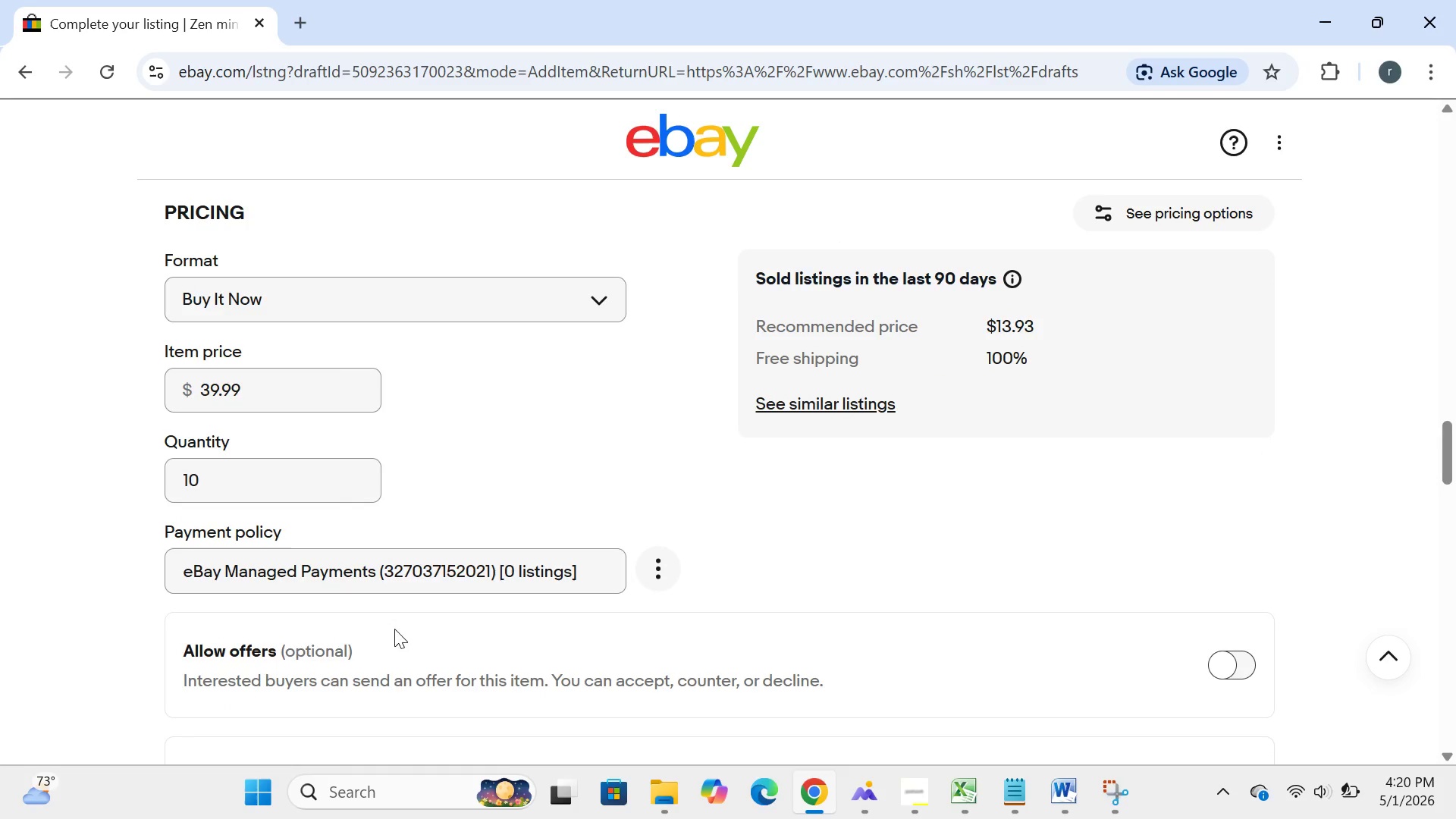 
left_click([255, 773])
 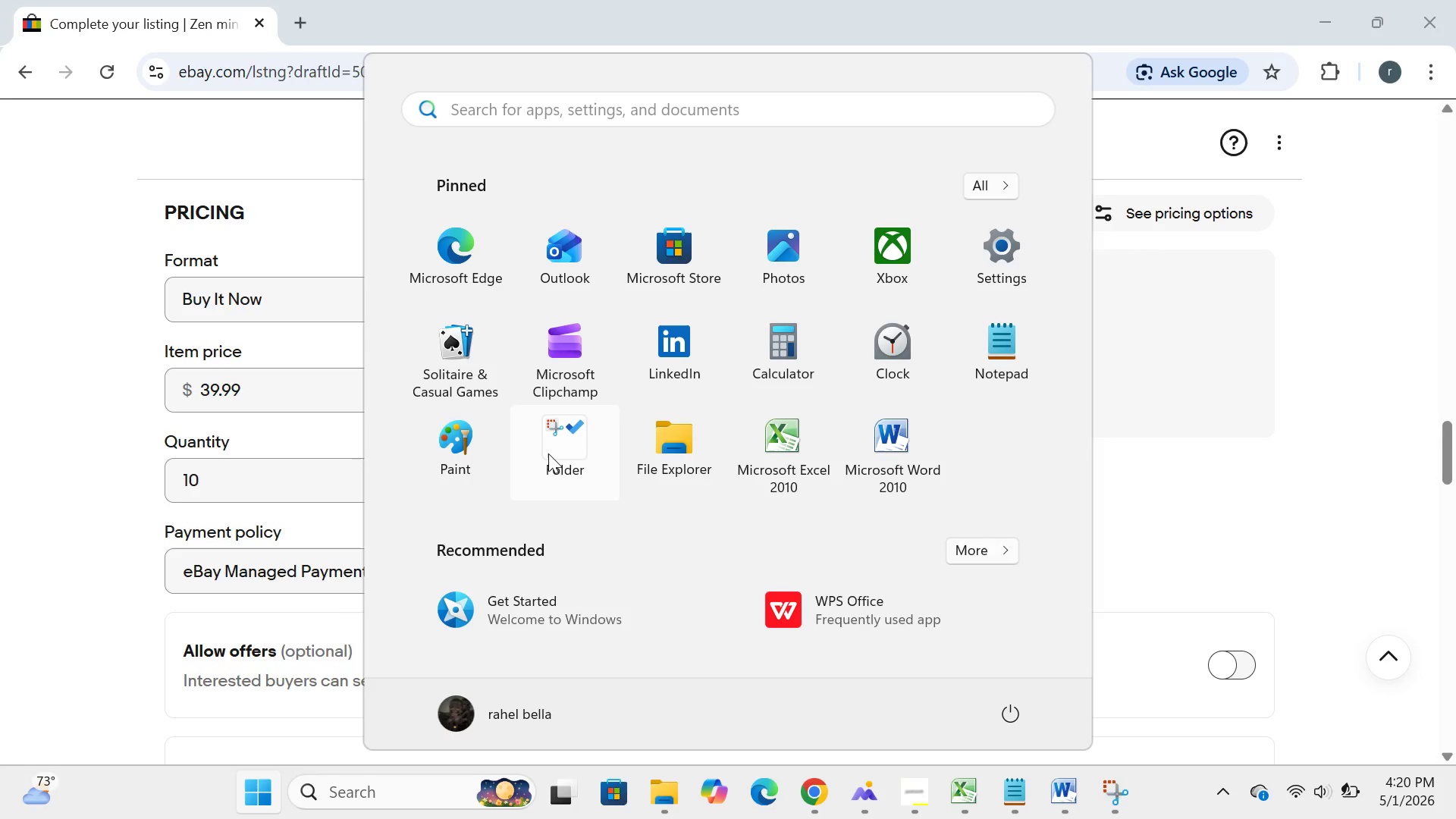 
left_click([549, 453])
 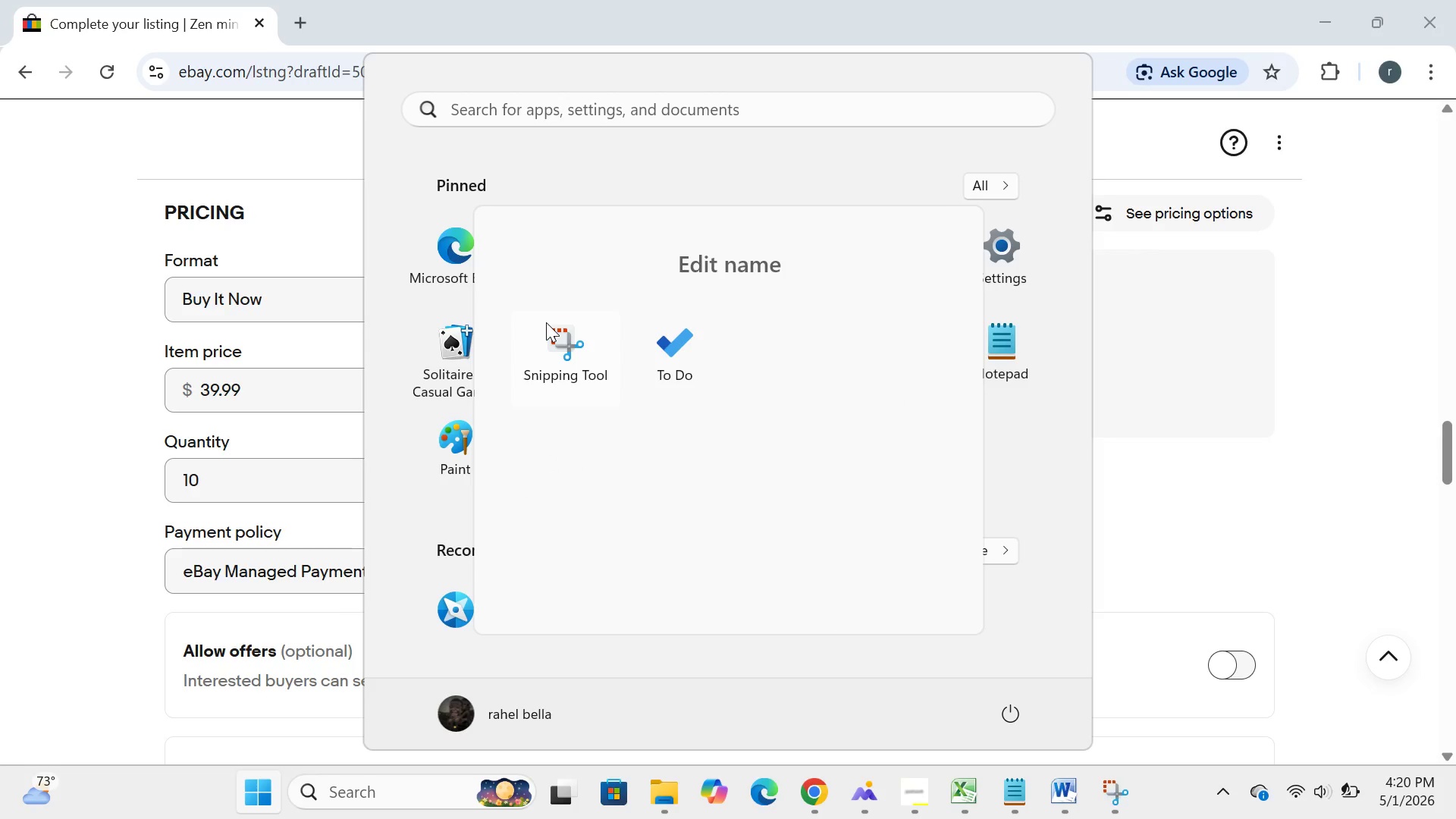 
left_click([546, 322])
 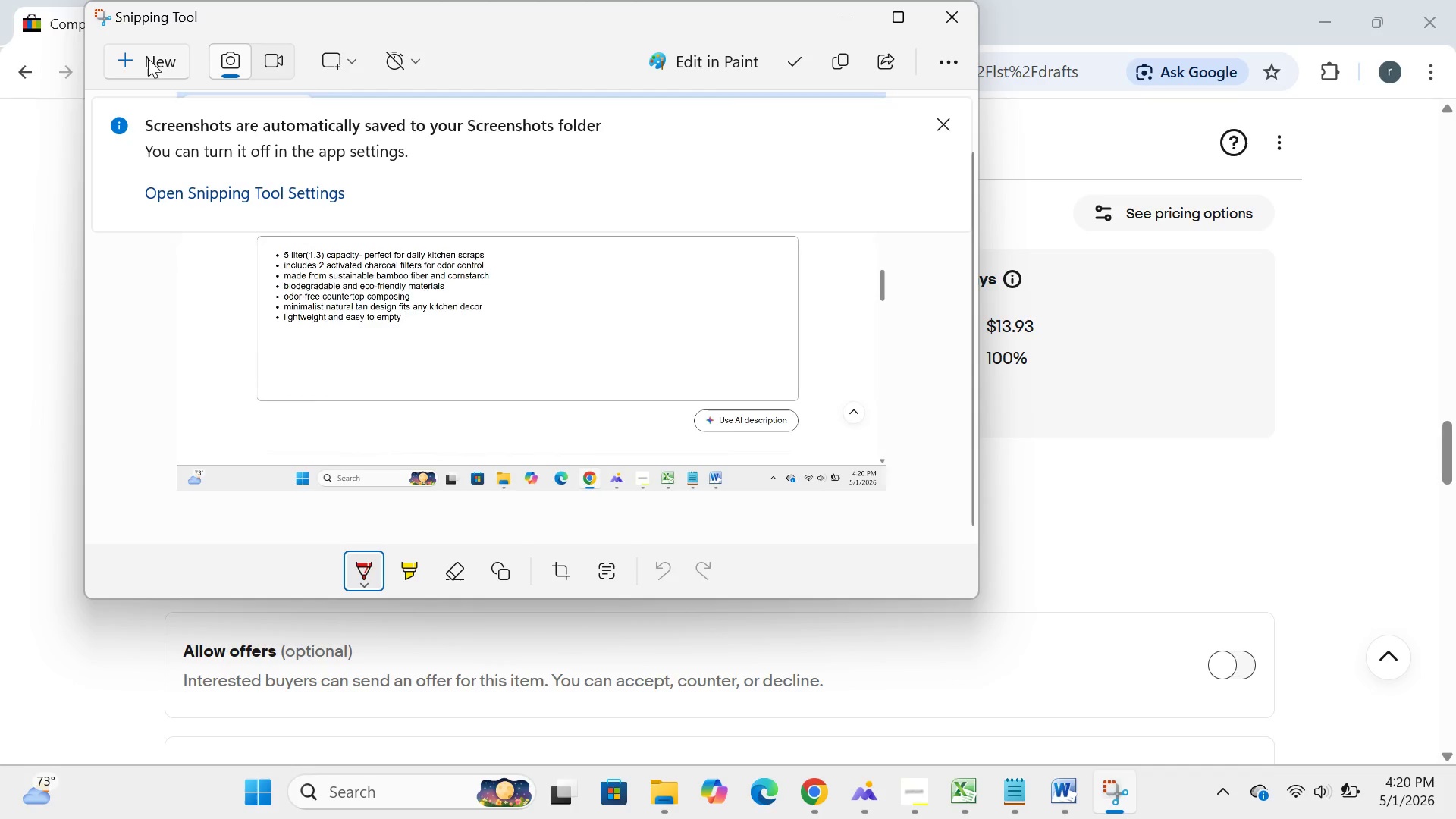 
left_click([146, 58])
 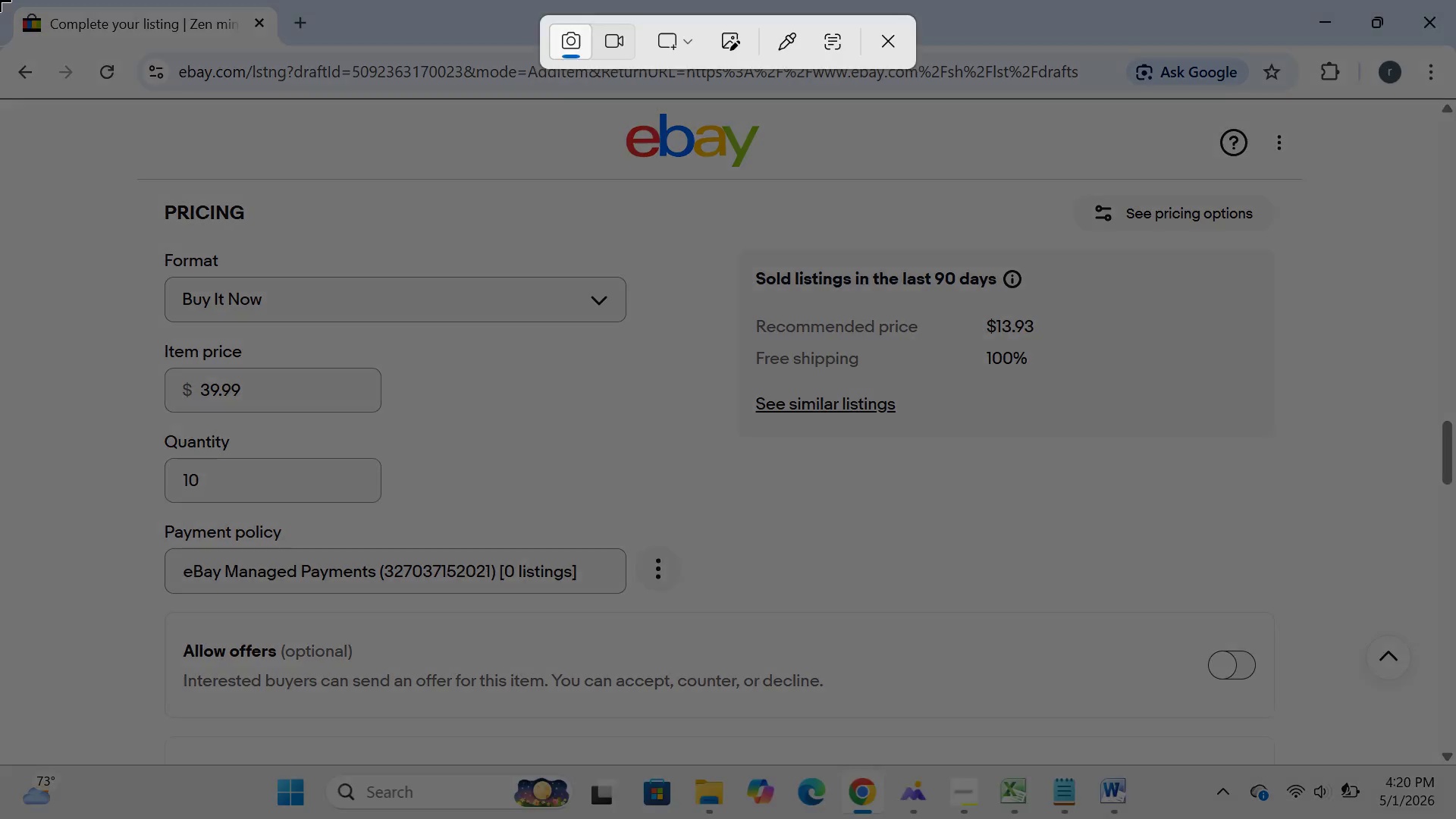 
left_click_drag(start_coordinate=[0, 0], to_coordinate=[1455, 818])
 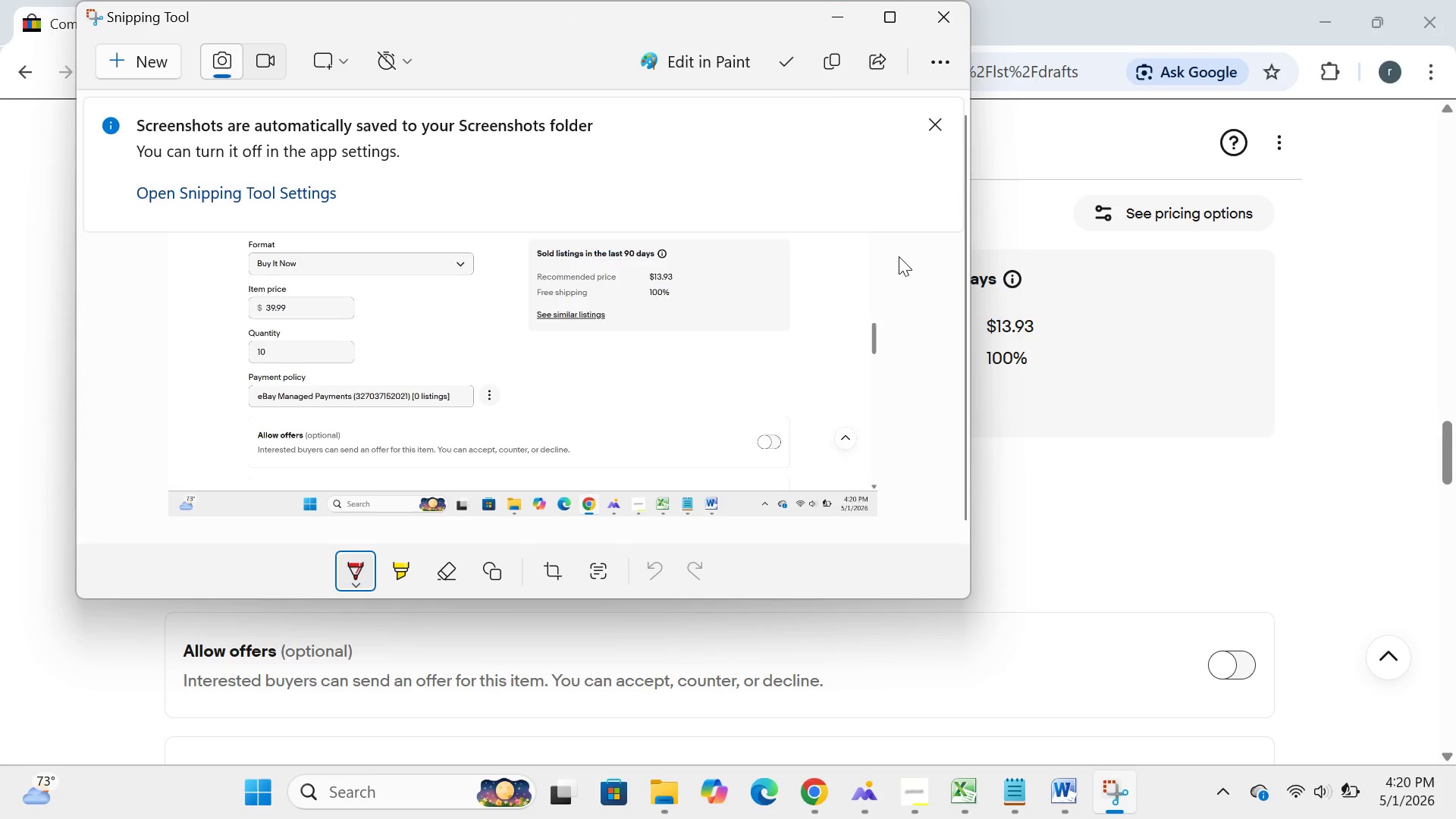 
left_click([830, 4])
 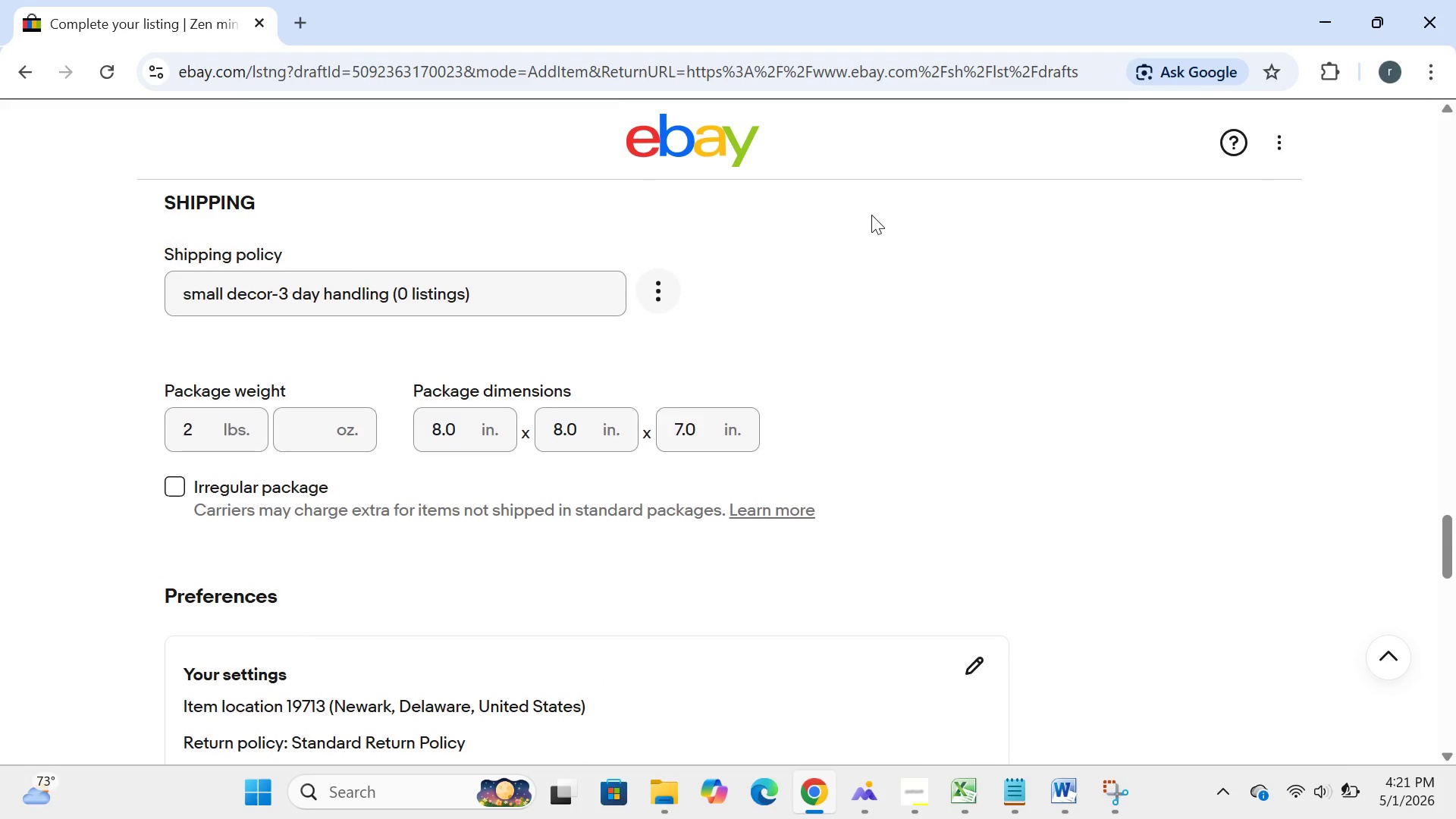 
wait(5.2)
 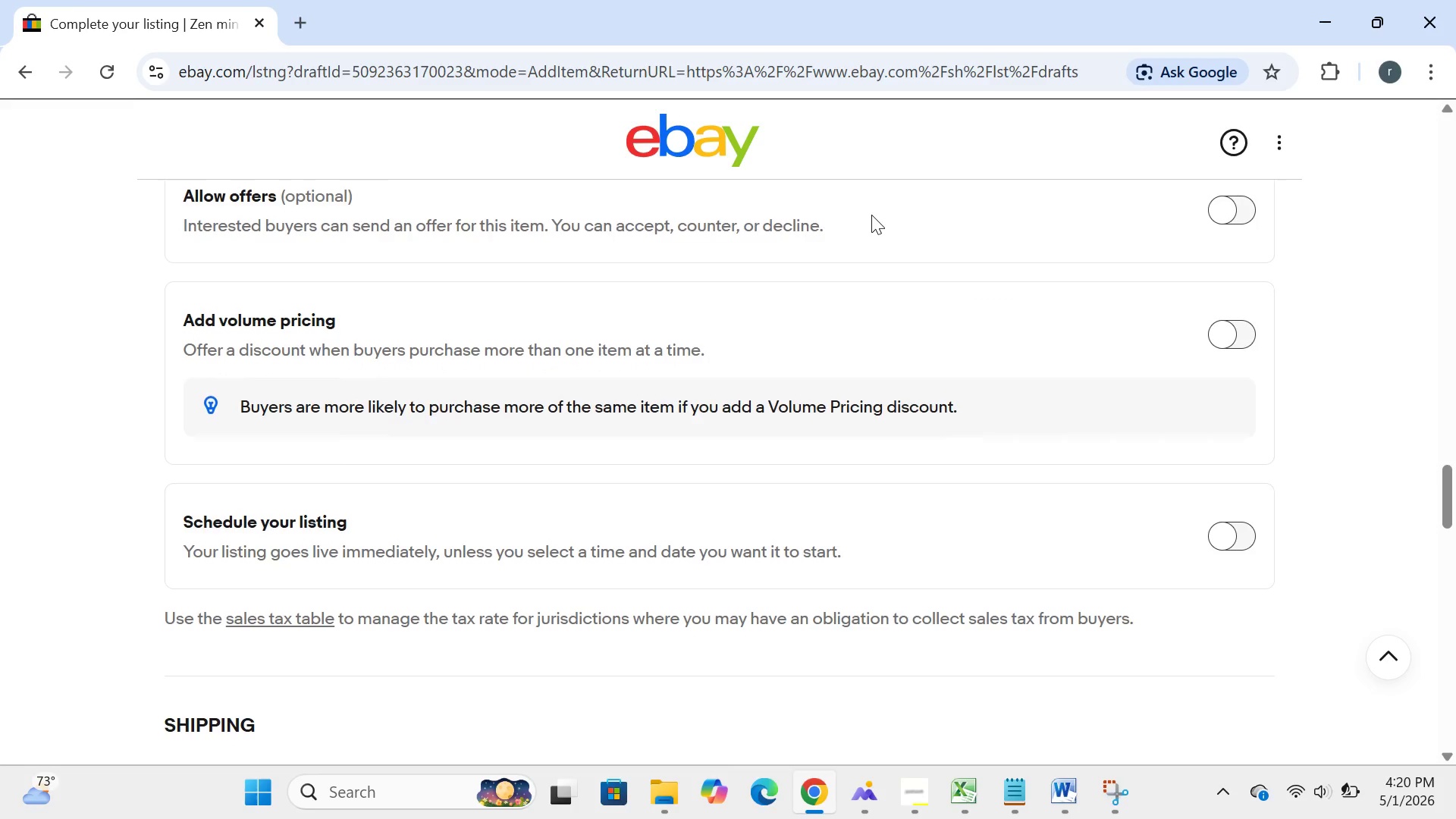 
left_click([246, 765])
 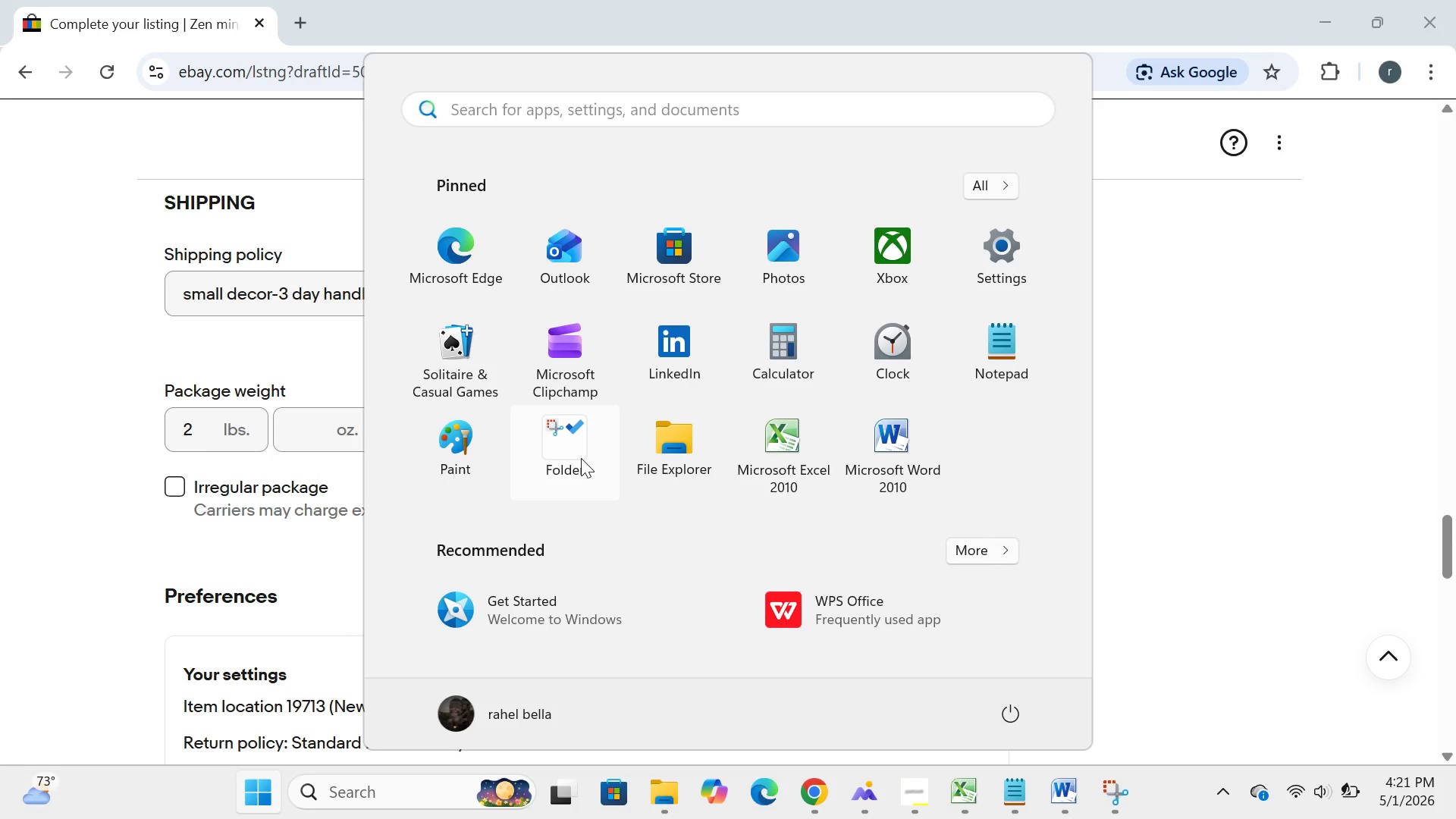 
left_click([581, 458])
 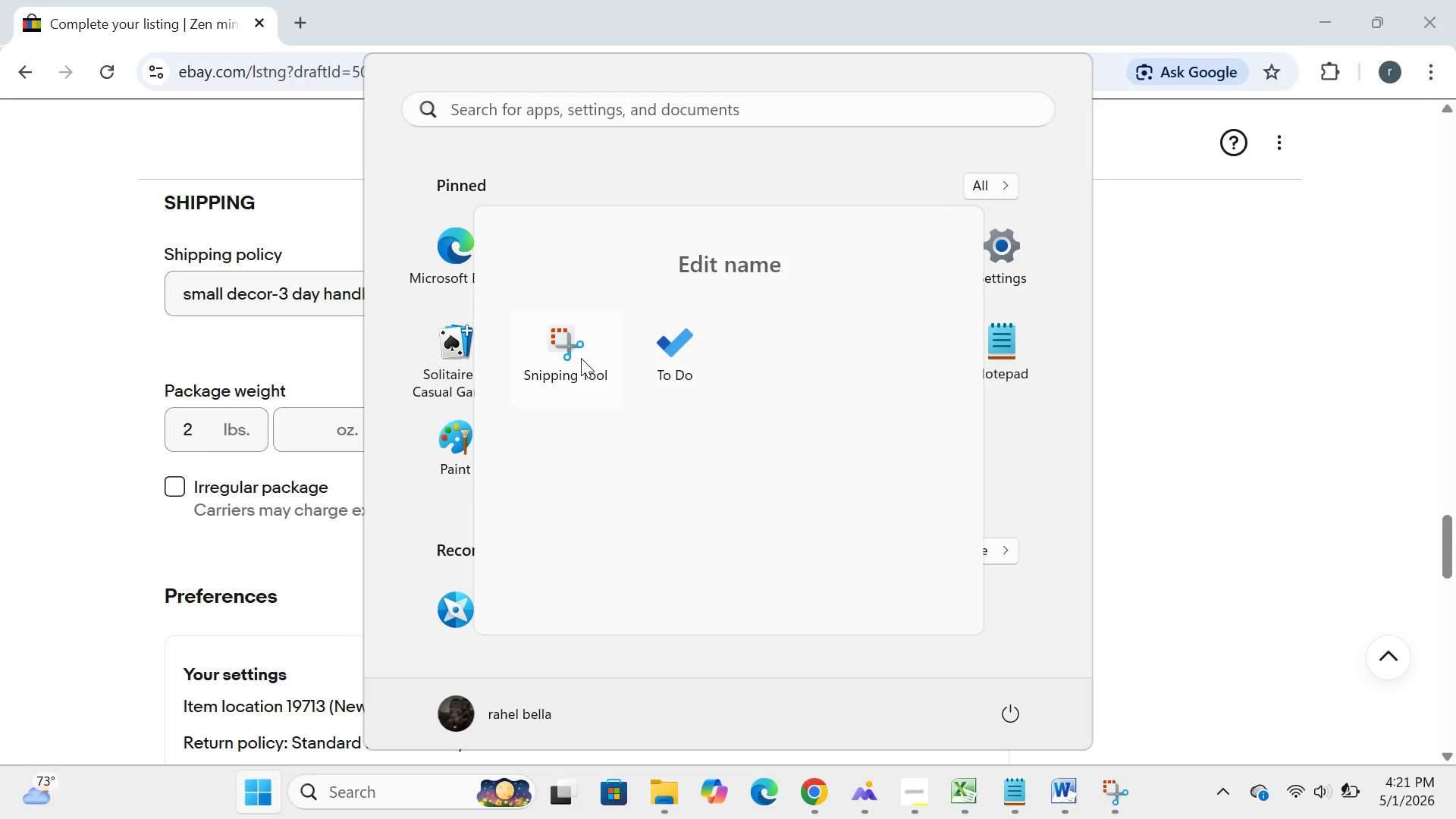 
left_click([581, 358])
 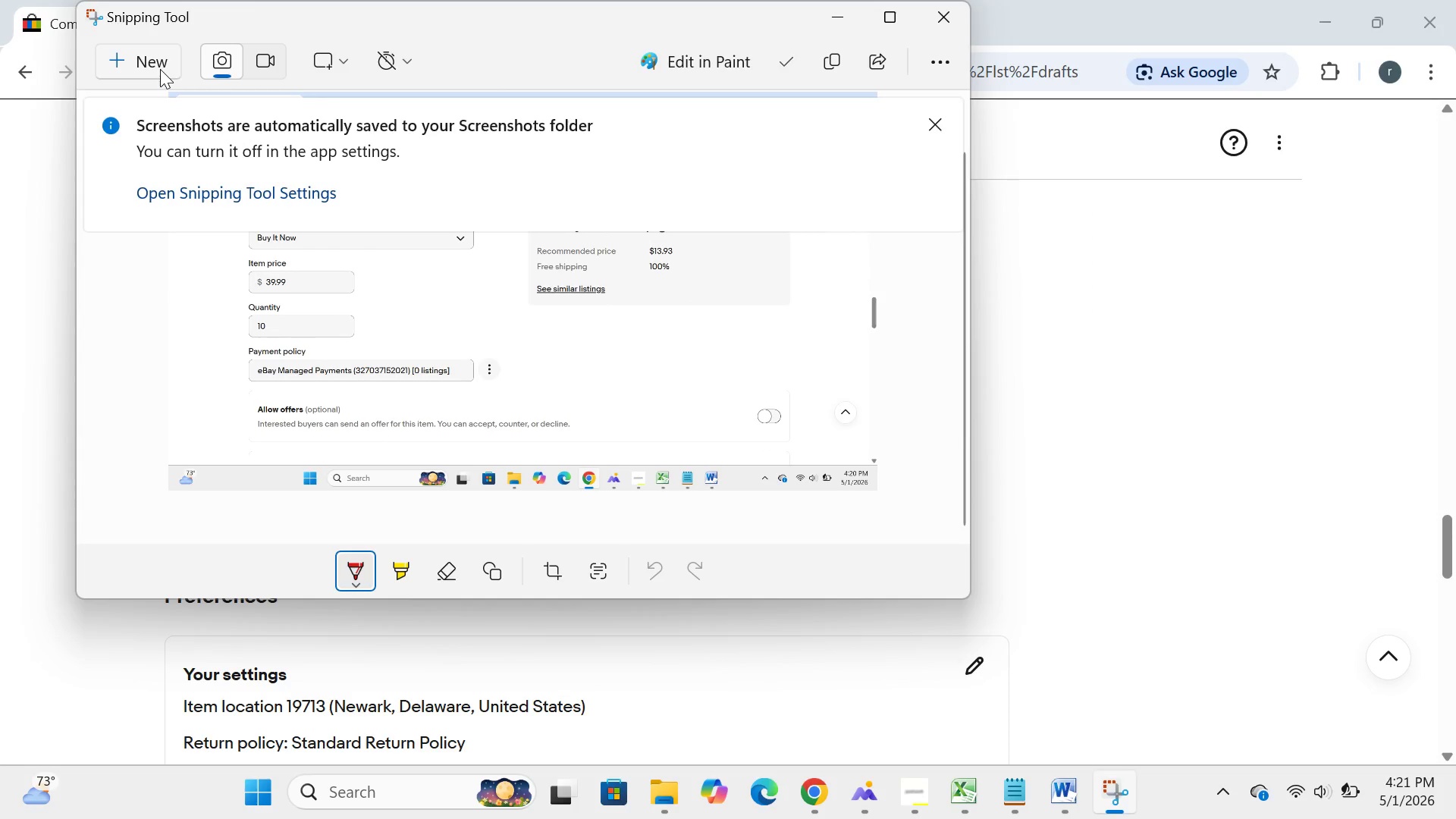 
left_click([160, 69])
 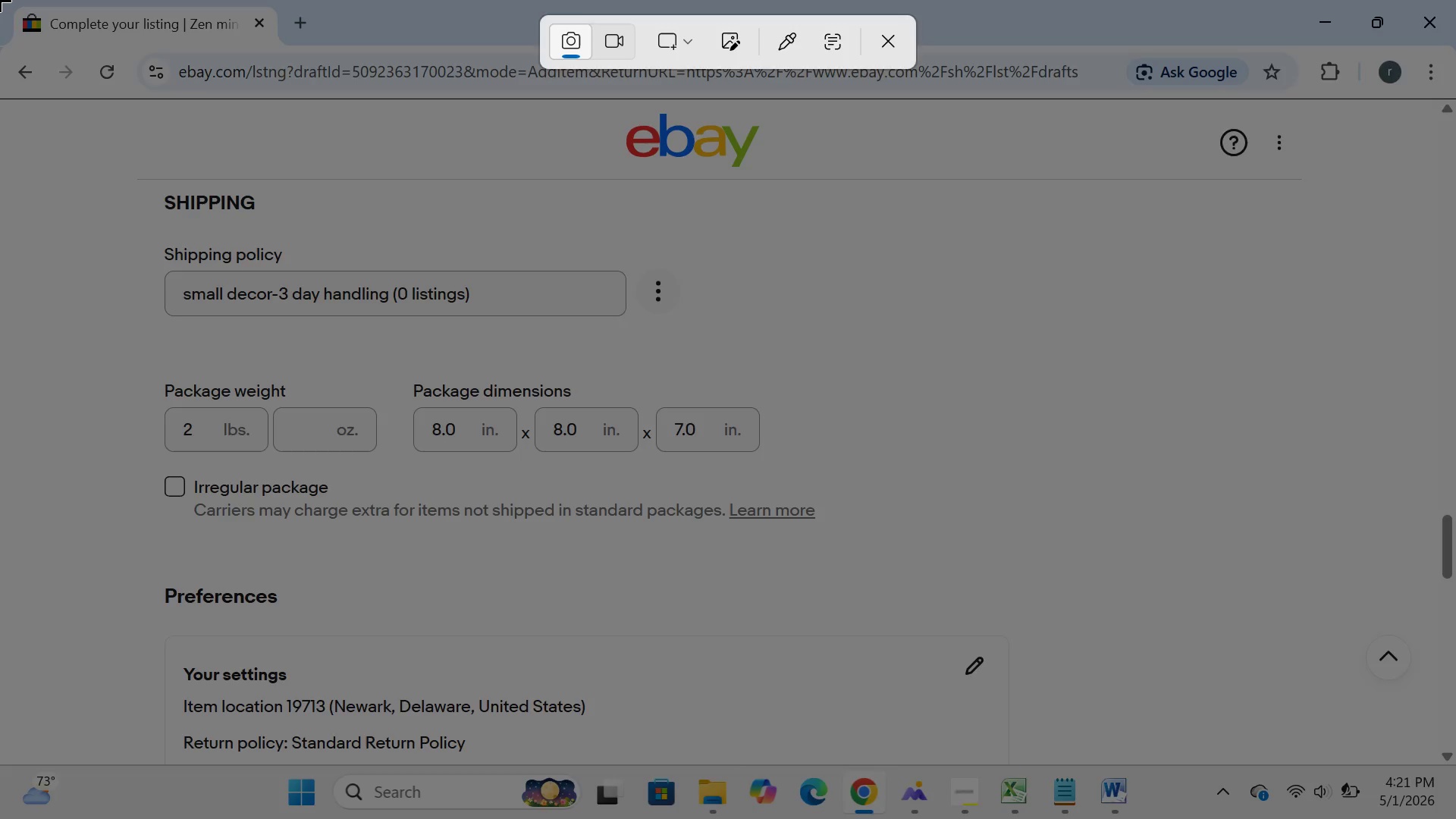 
left_click_drag(start_coordinate=[0, 0], to_coordinate=[1455, 818])
 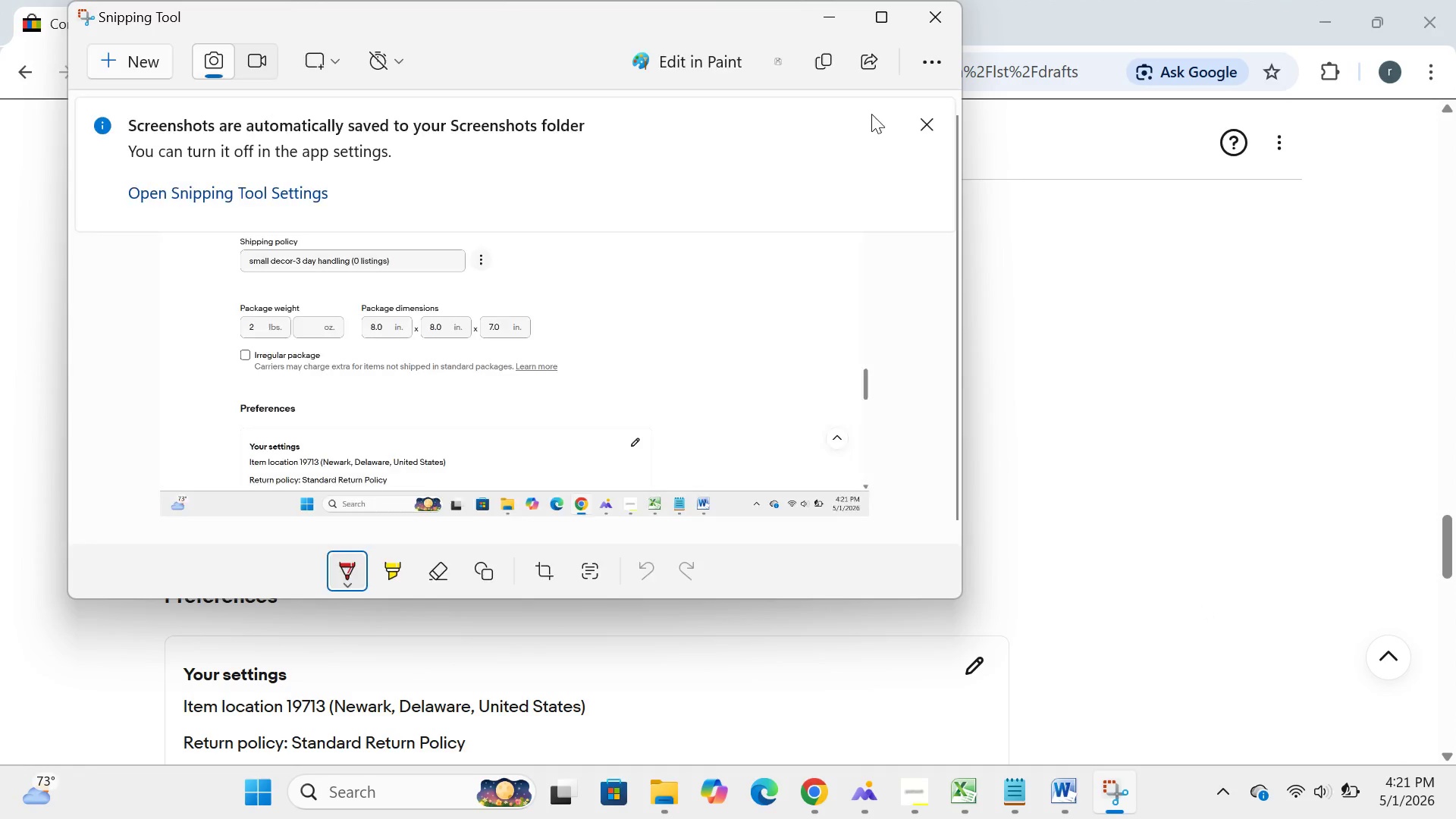 
left_click([824, 10])
 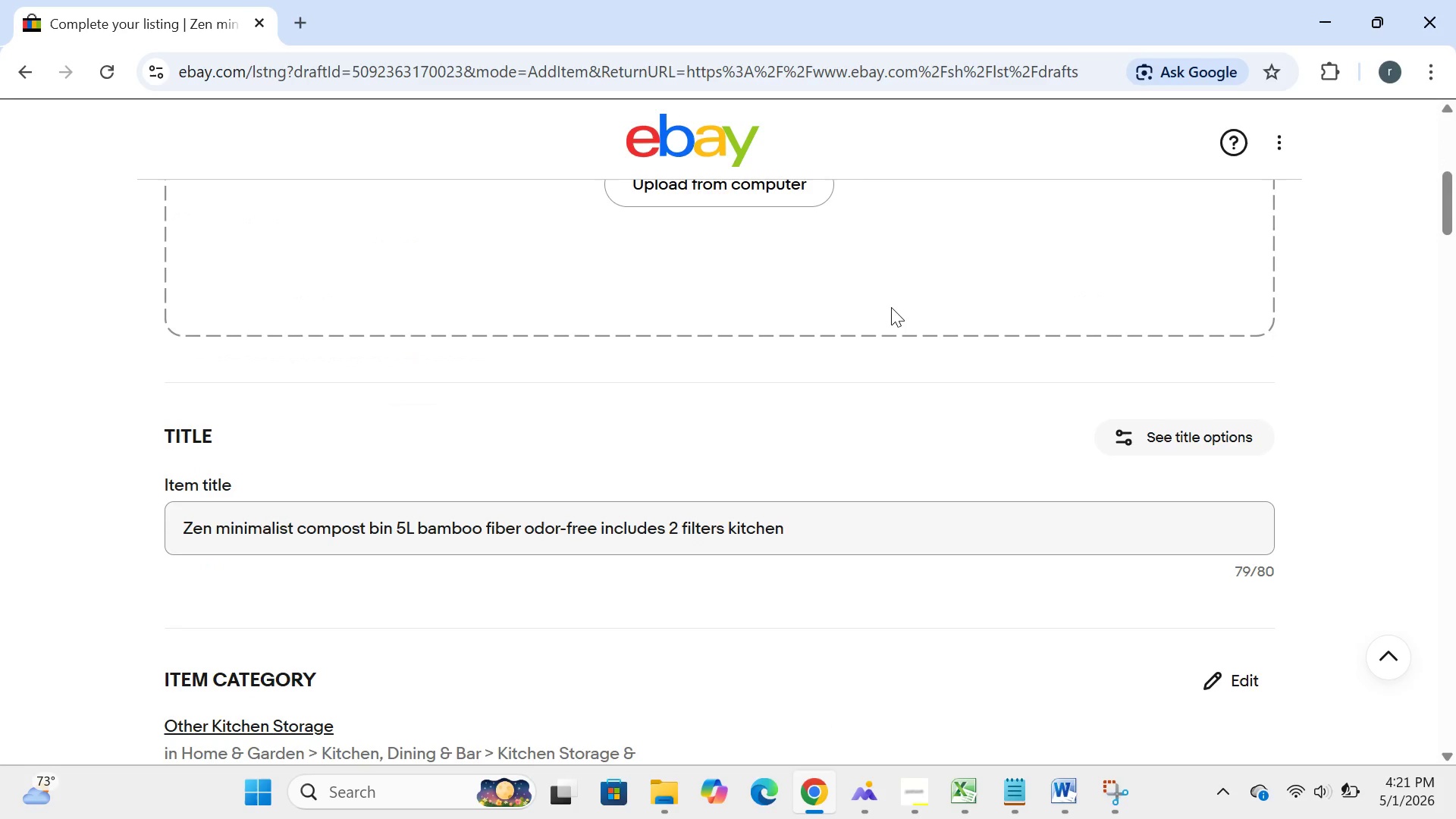 
wait(15.44)
 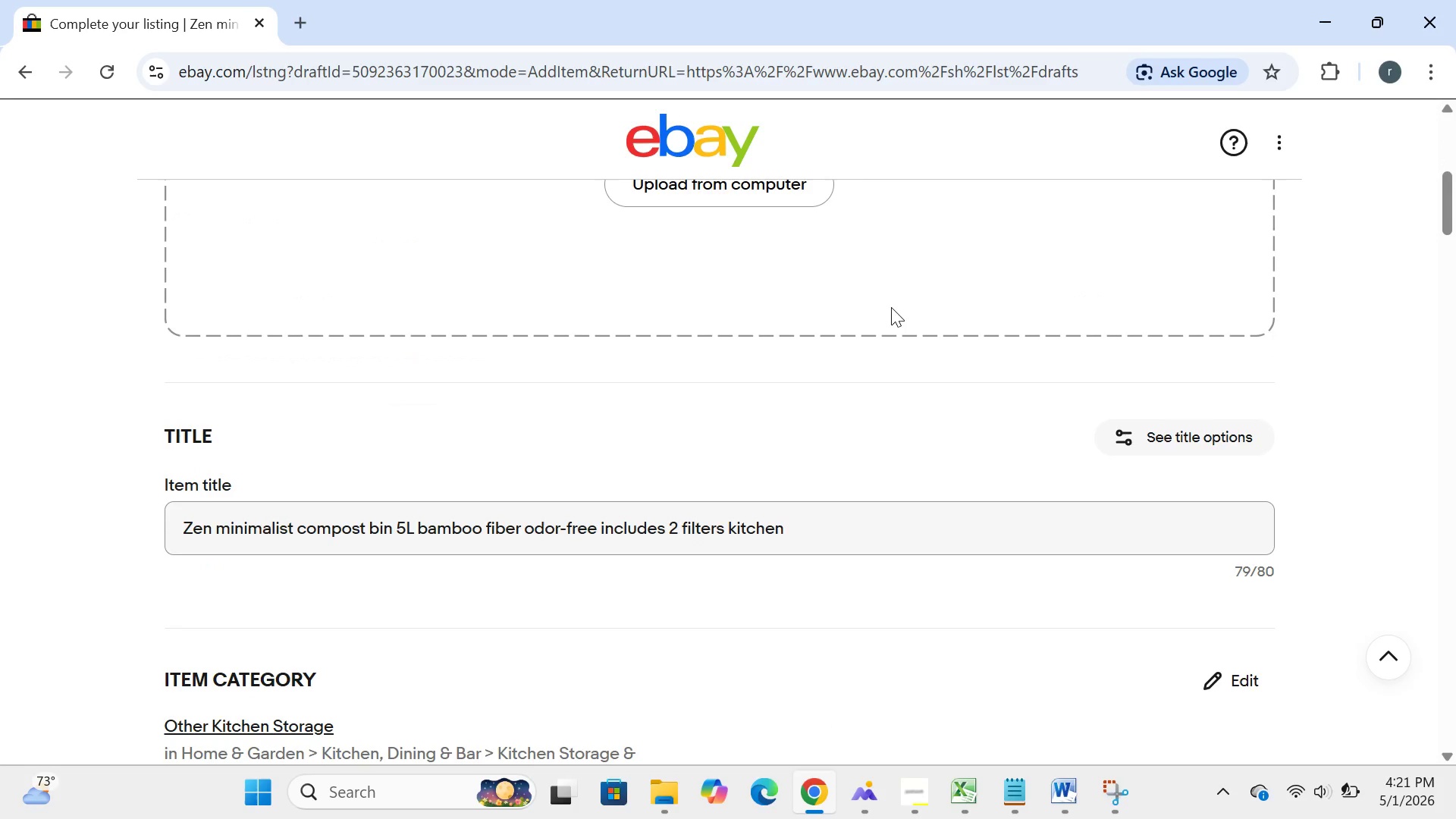 
left_click([754, 330])
 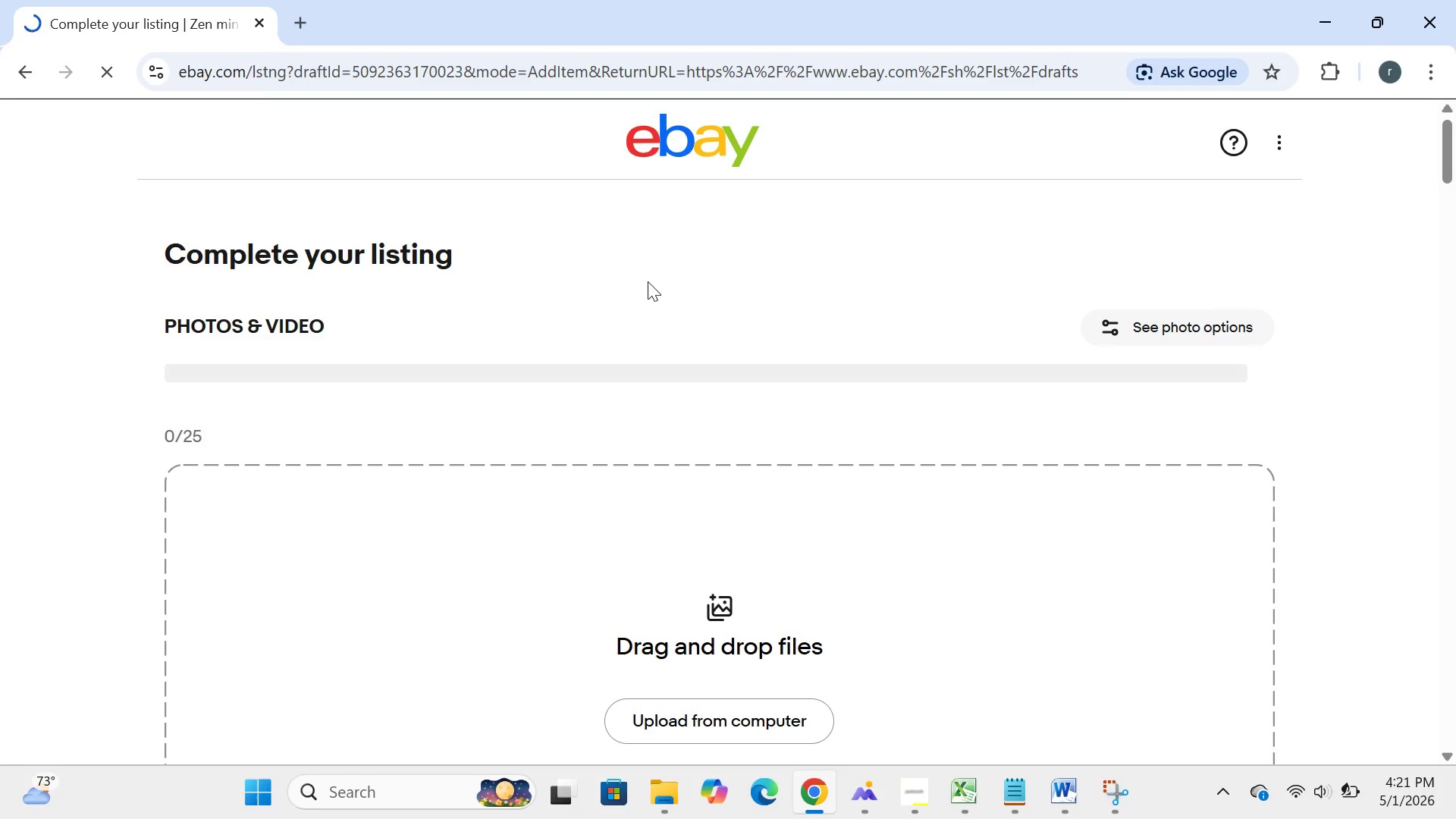 
wait(28.25)
 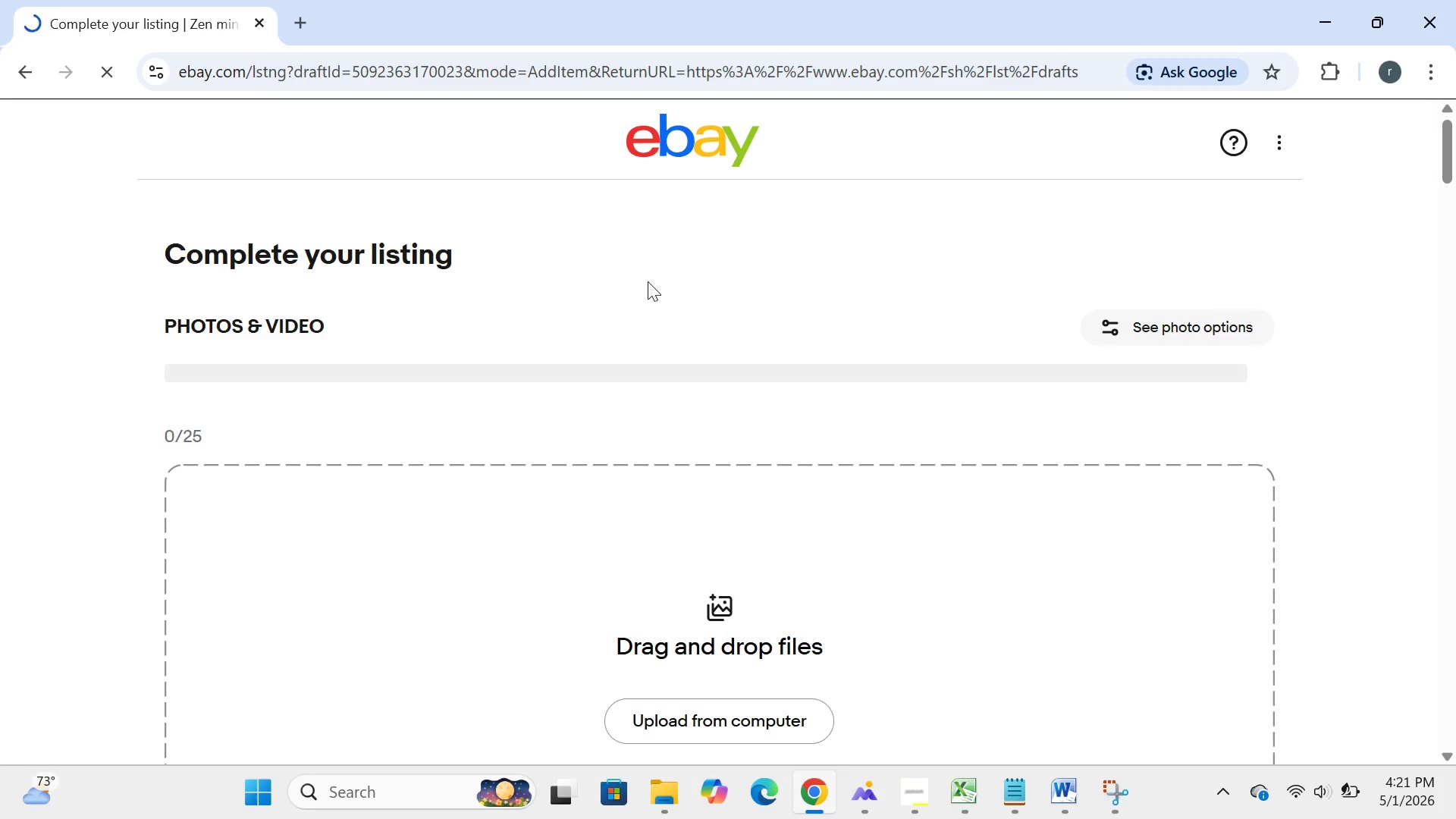 
left_click([425, 398])
 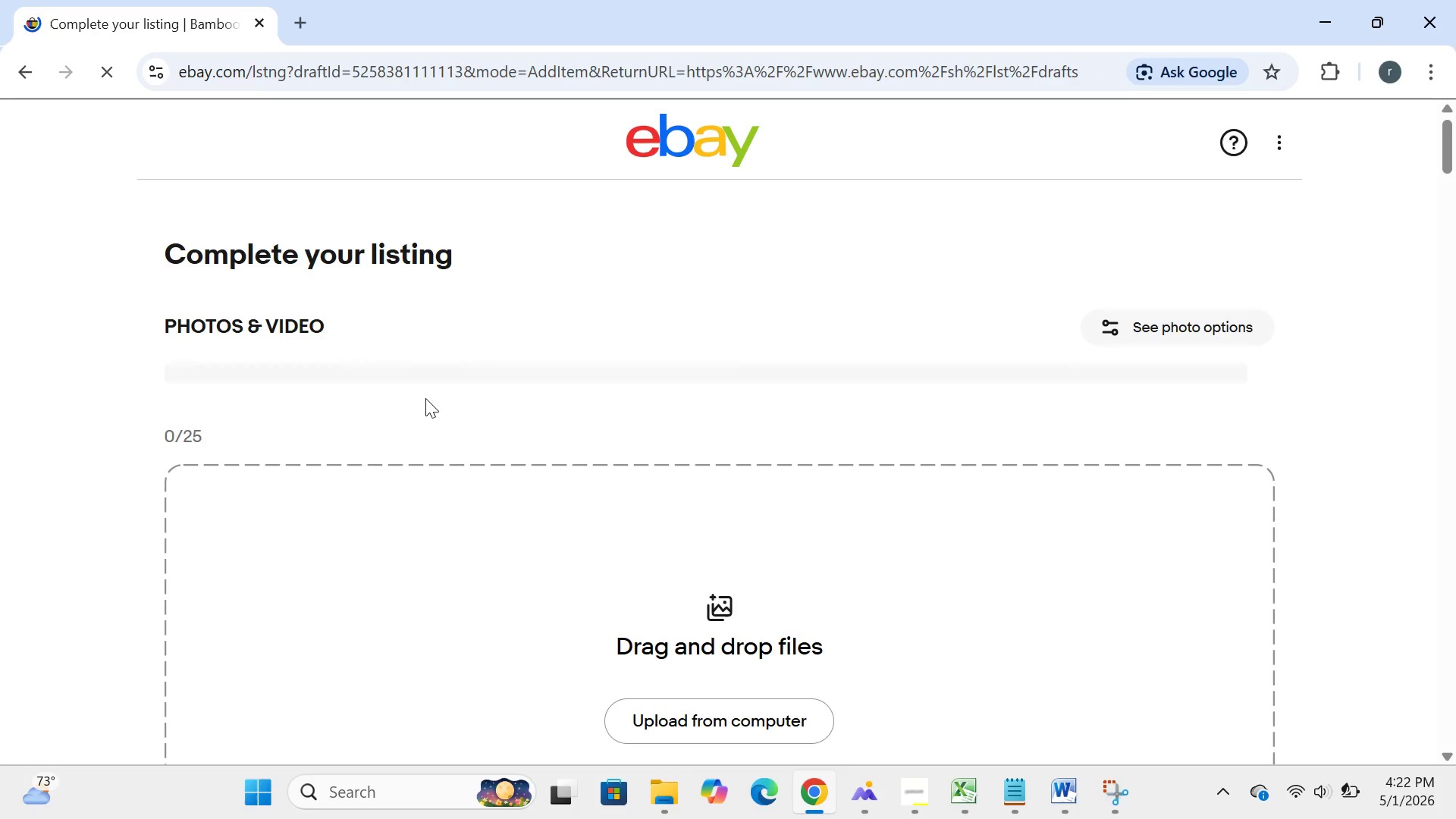 
wait(11.36)
 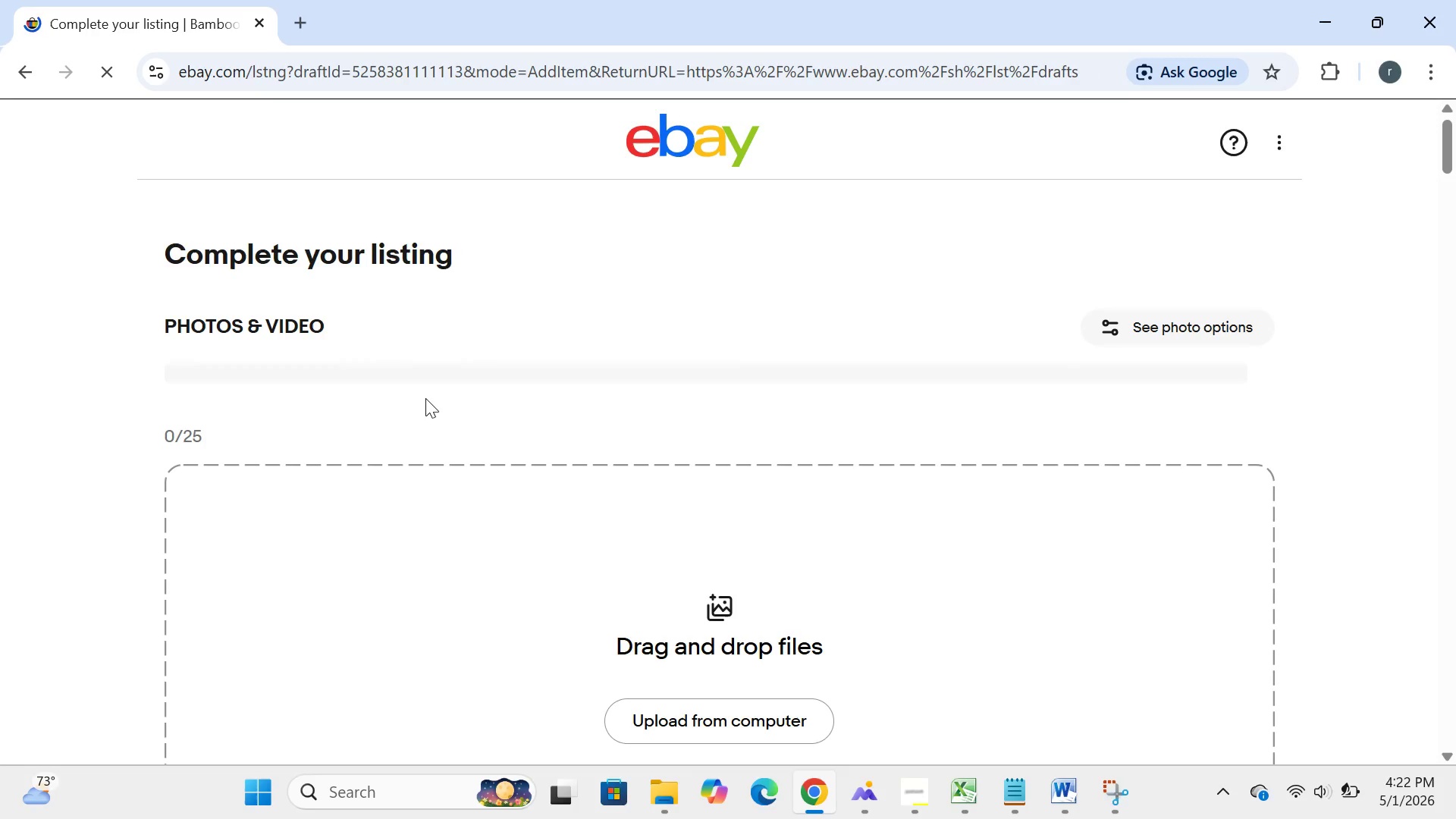 
left_click([257, 779])
 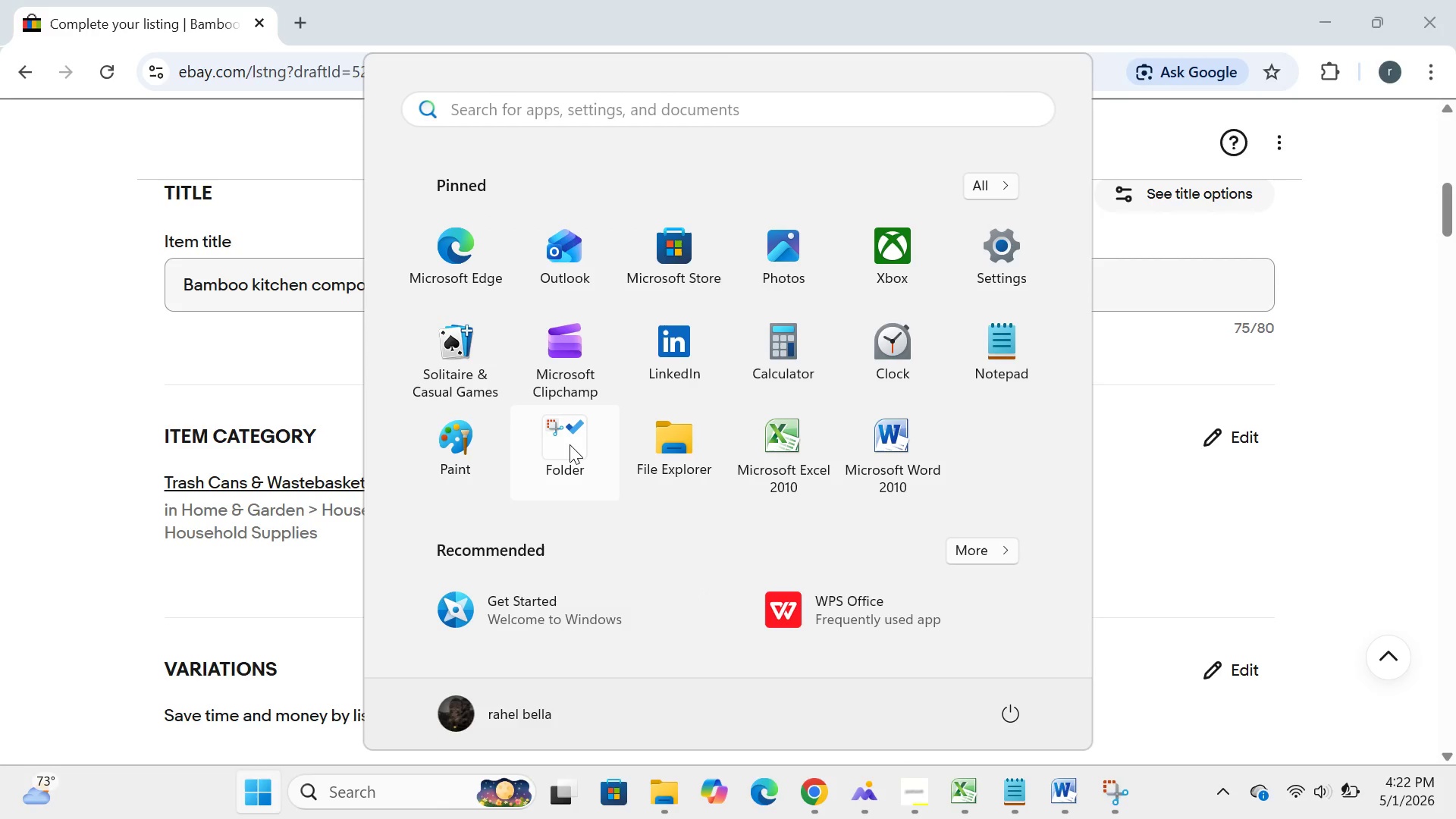 
left_click([570, 444])
 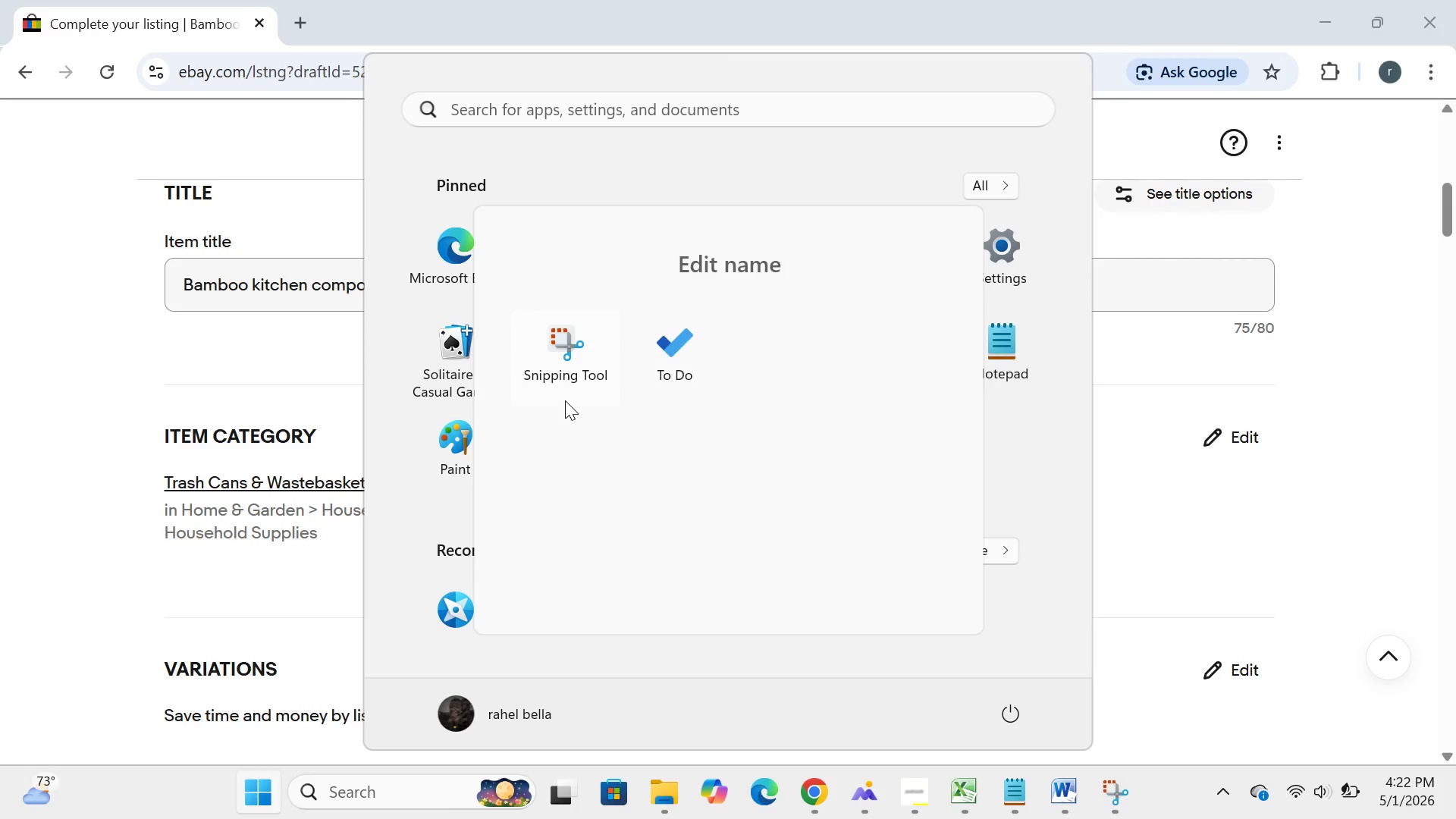 
left_click([565, 400])
 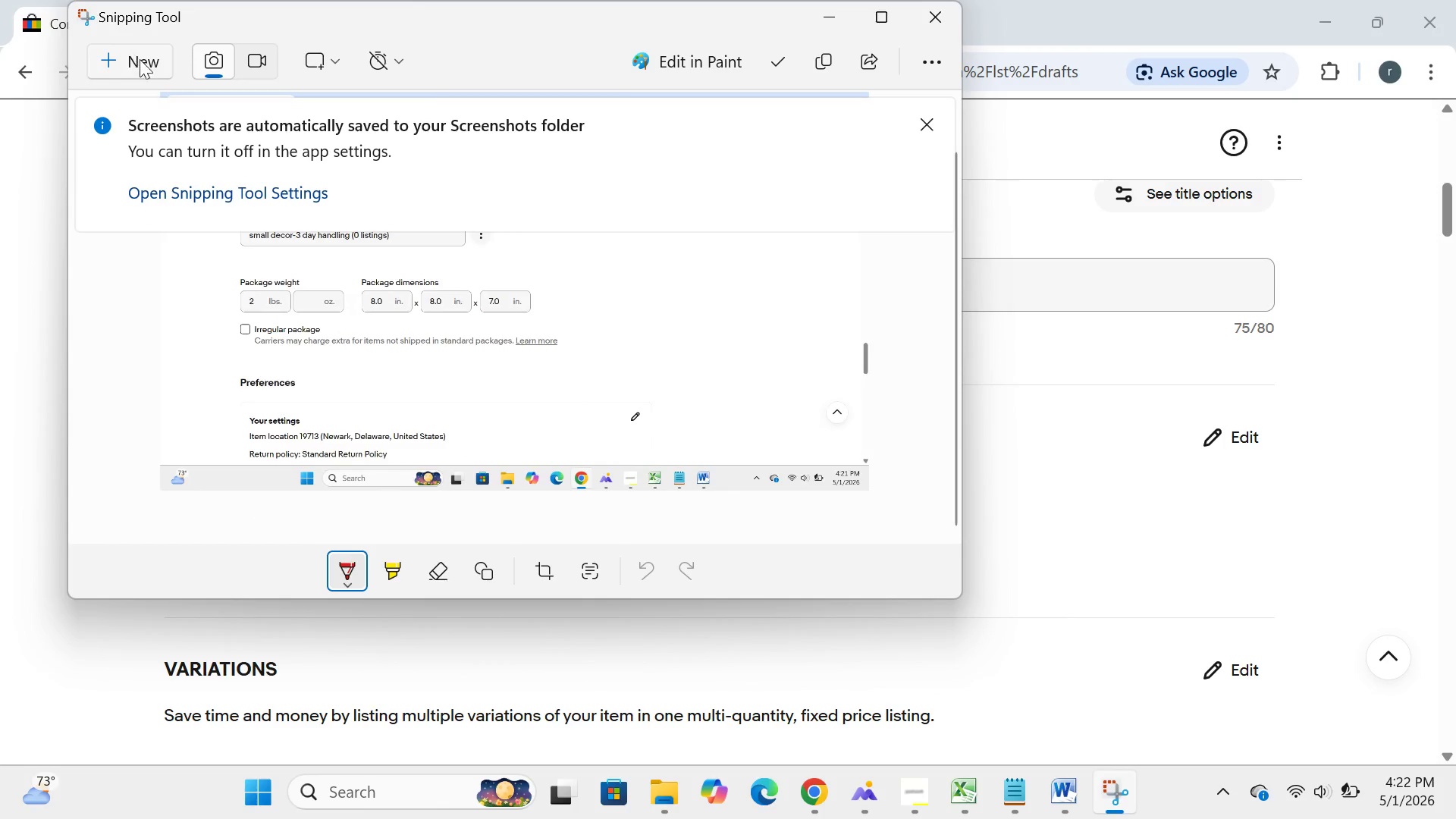 
left_click([142, 61])
 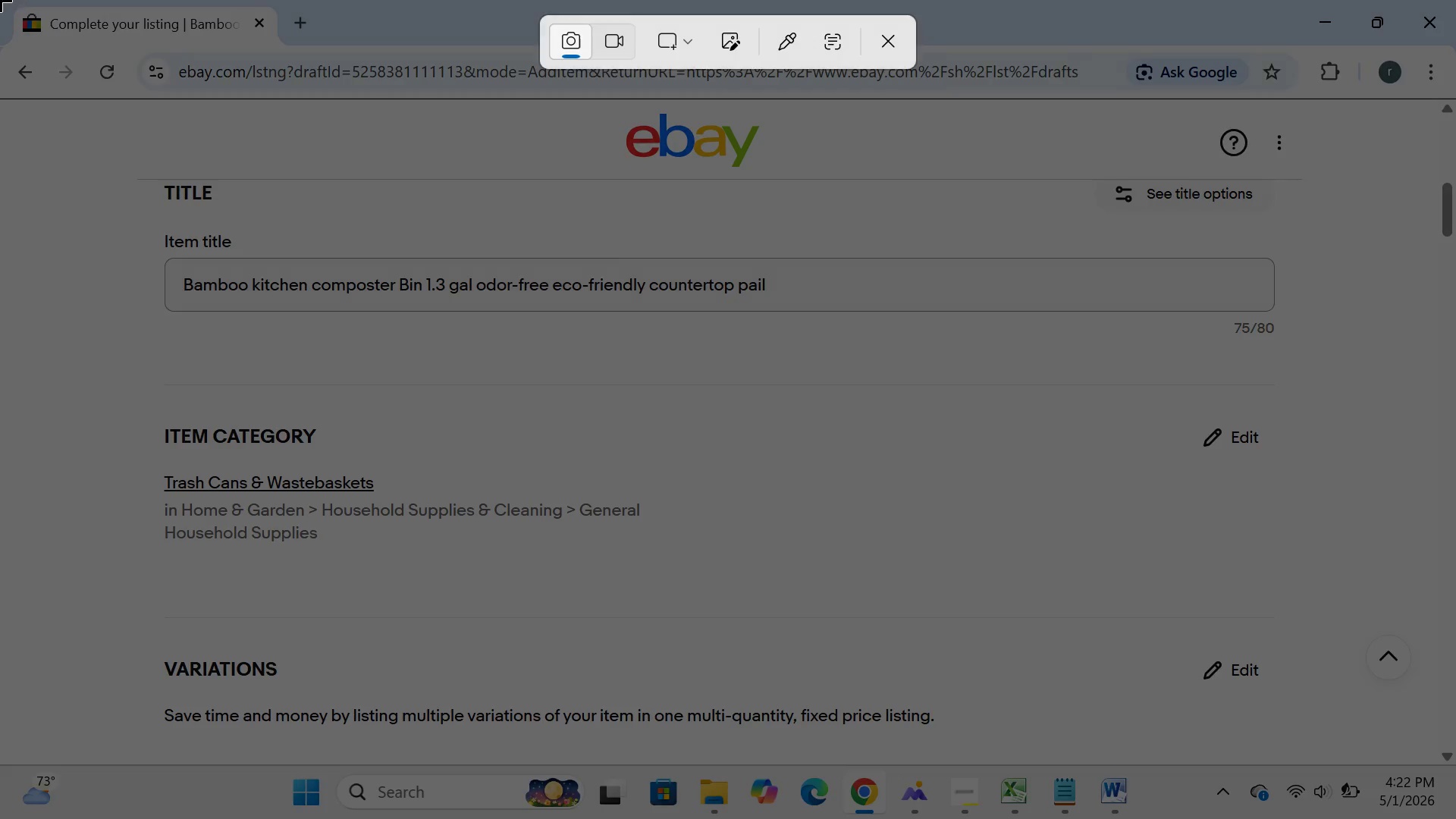 
left_click_drag(start_coordinate=[0, 0], to_coordinate=[1455, 818])
 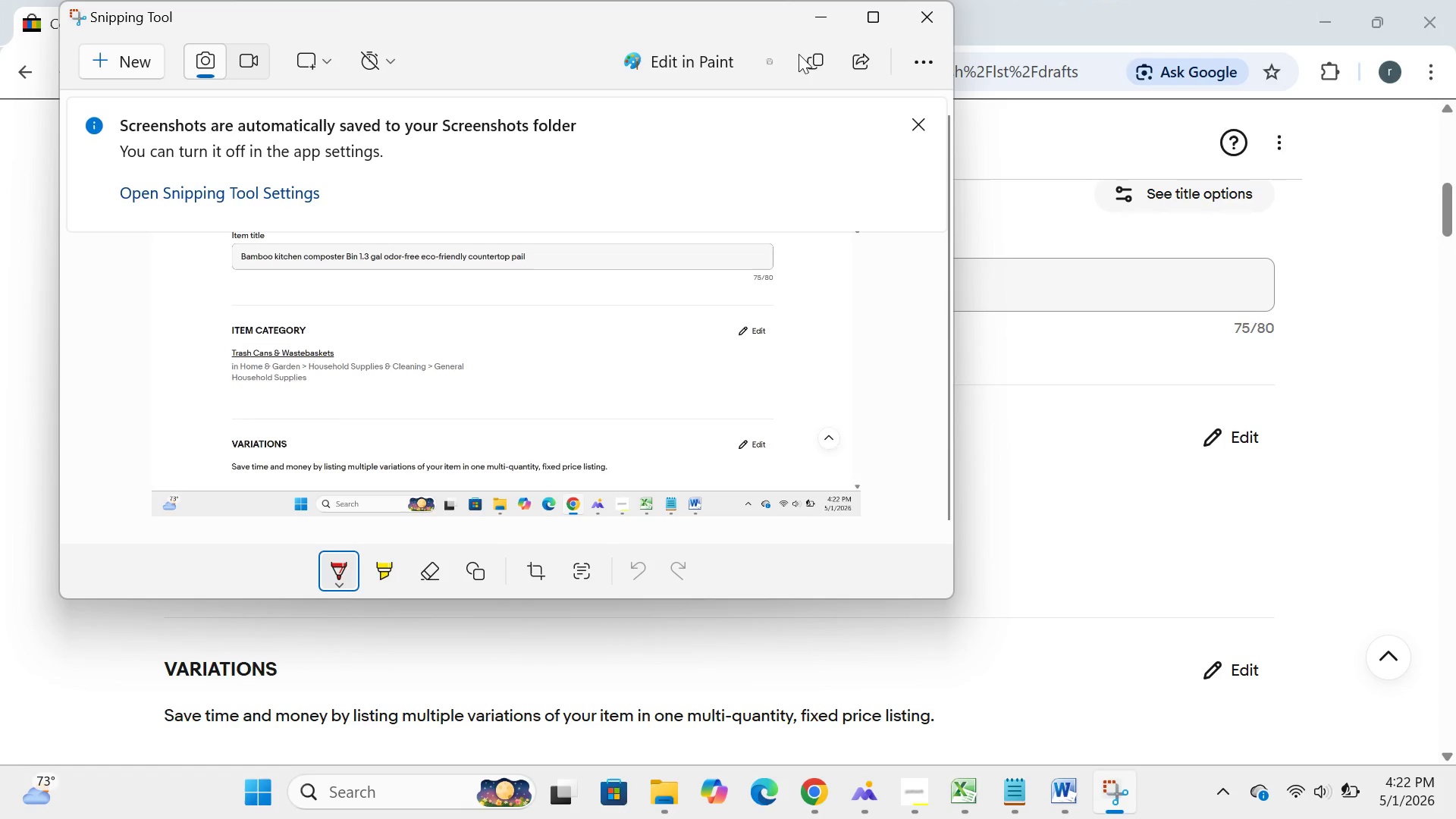 
left_click([814, 11])
 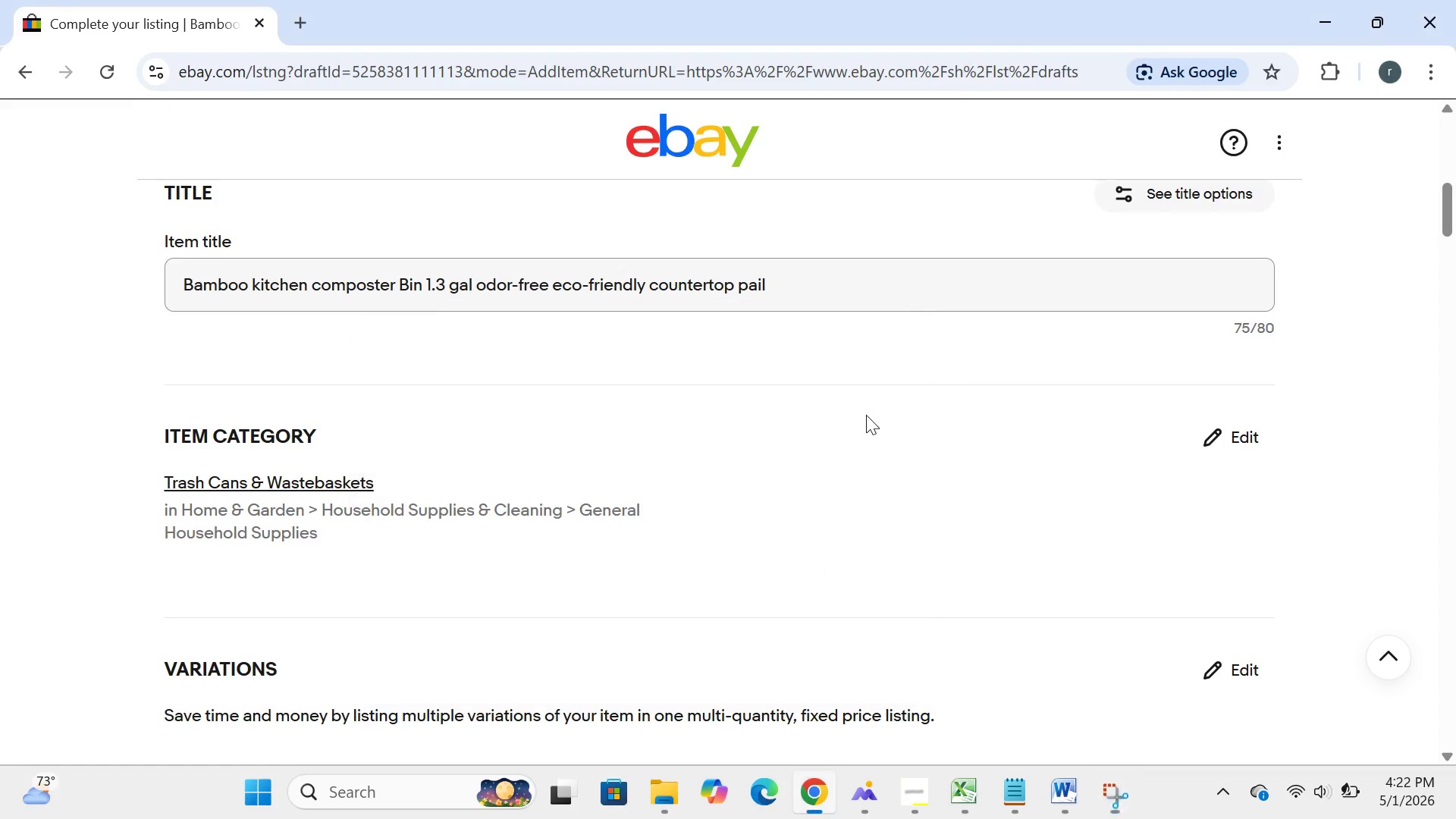 
mouse_move([848, 428])
 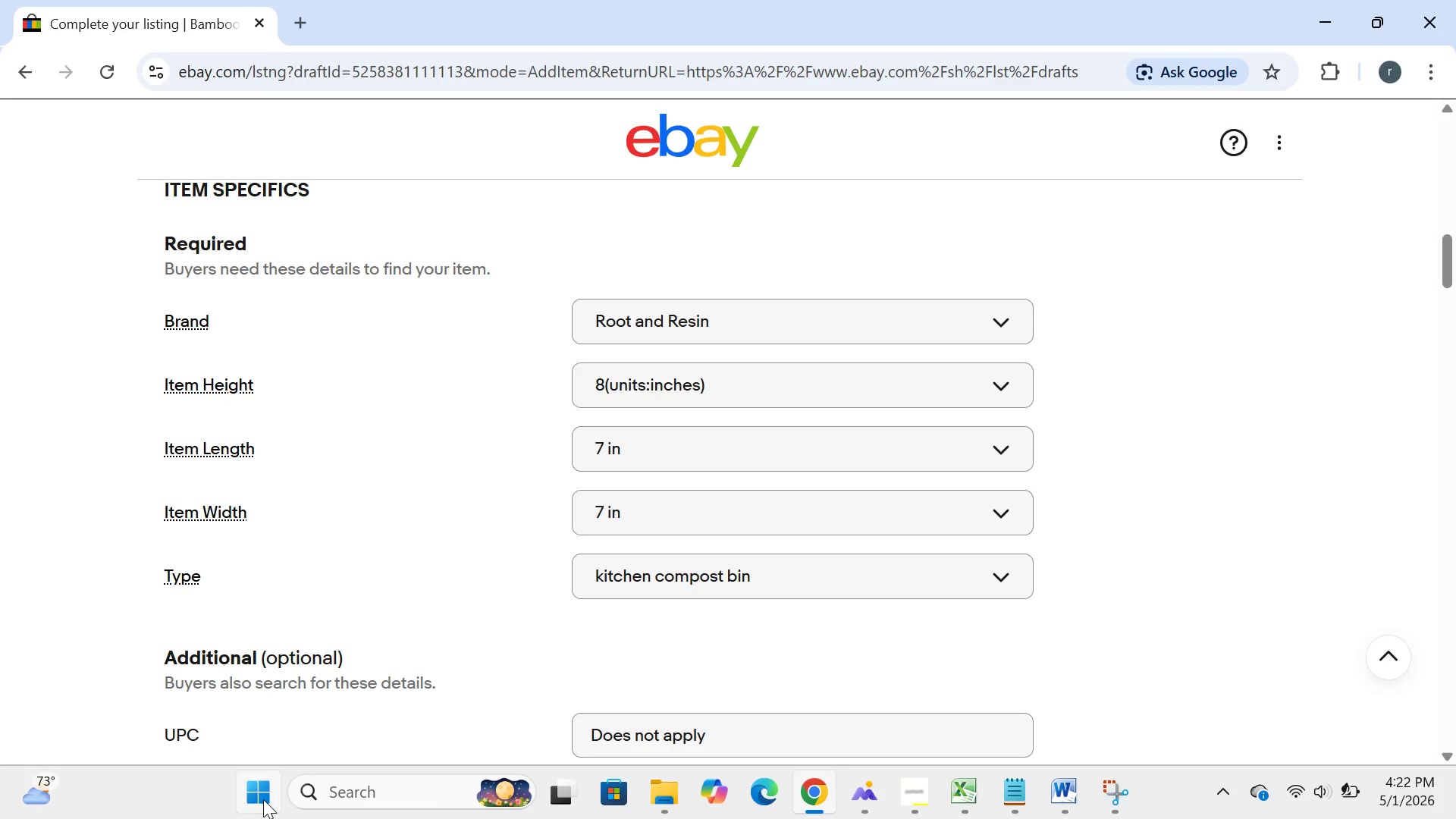 
left_click([263, 799])
 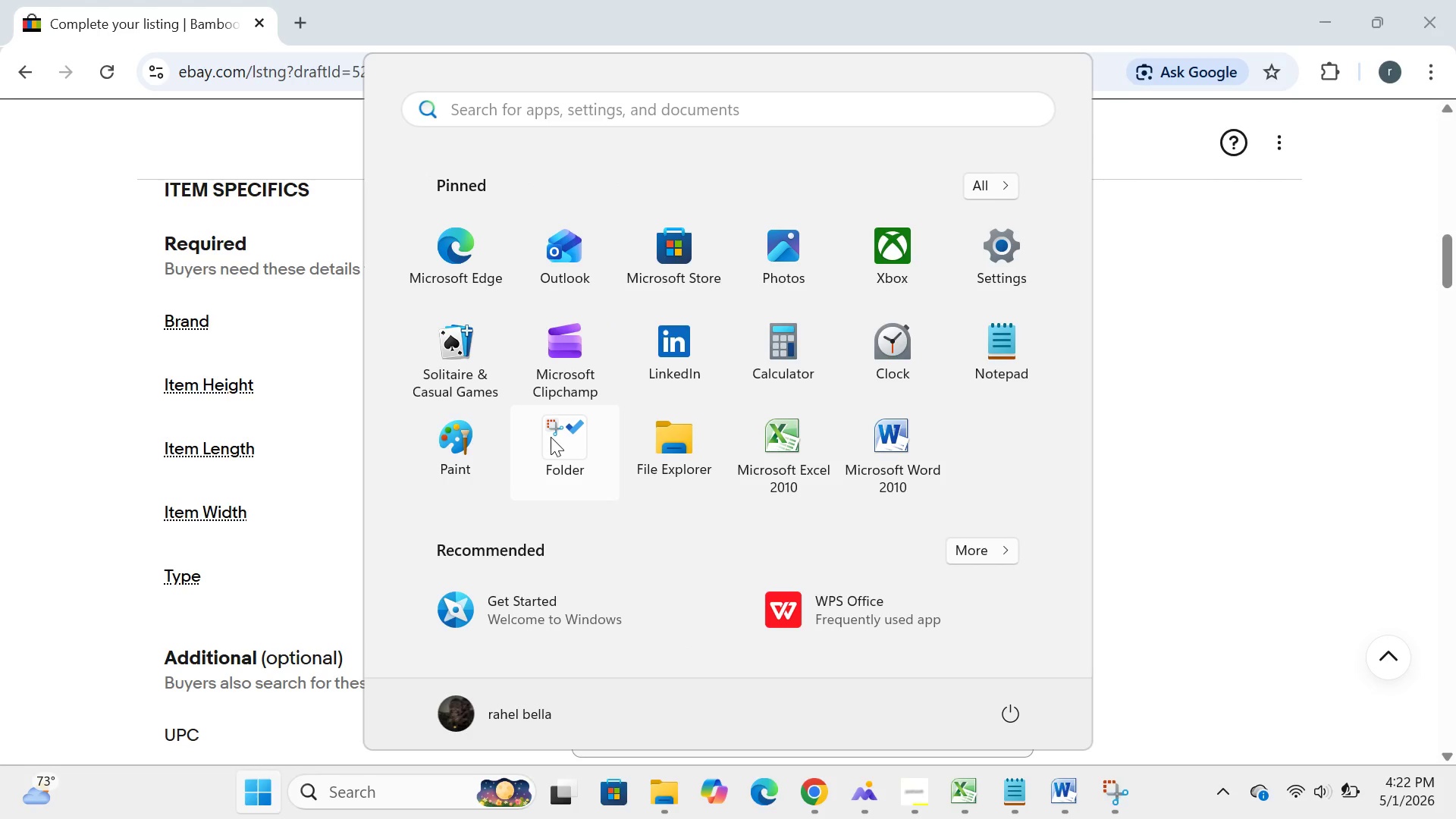 
left_click([551, 437])
 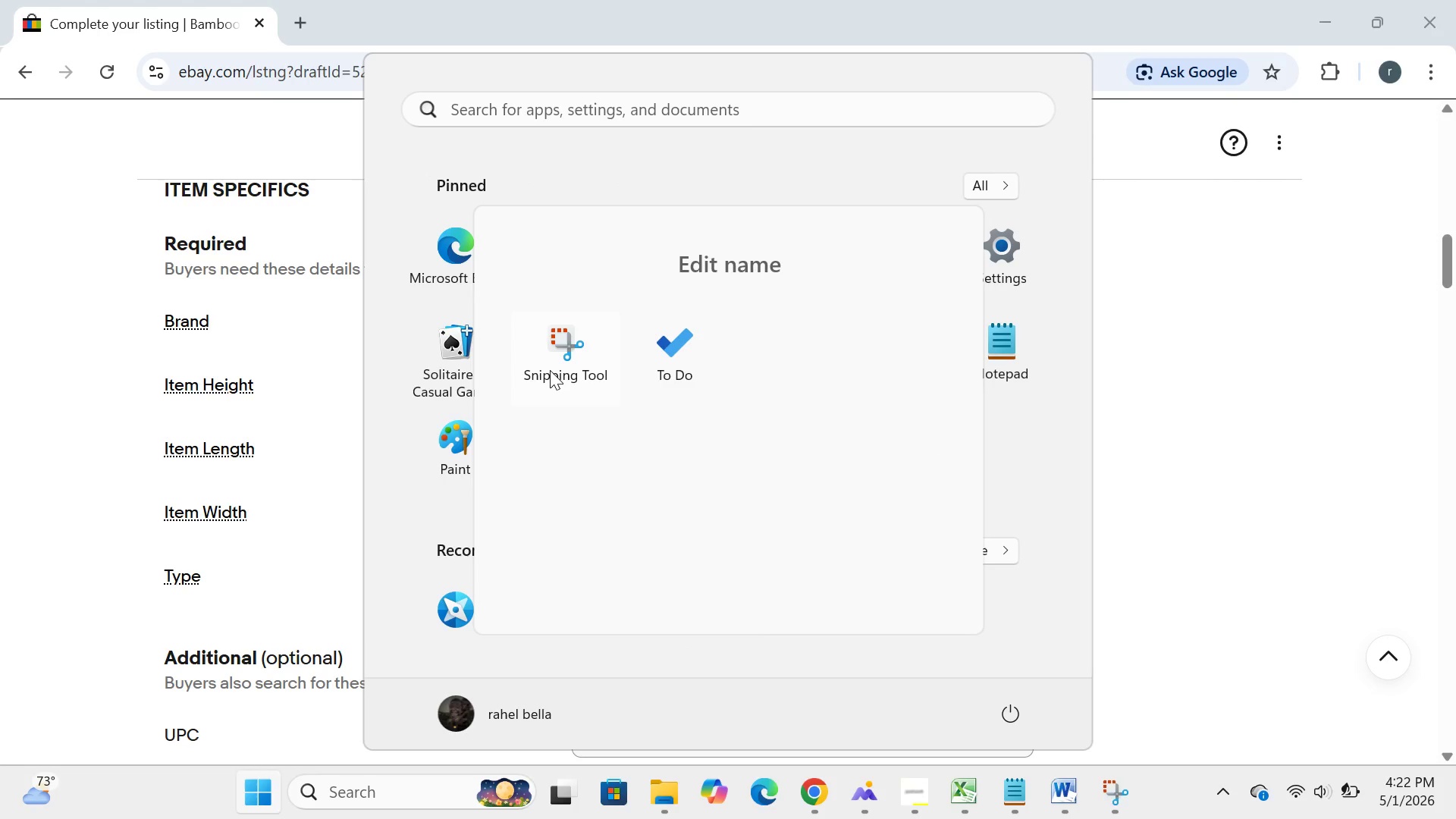 
left_click([550, 370])
 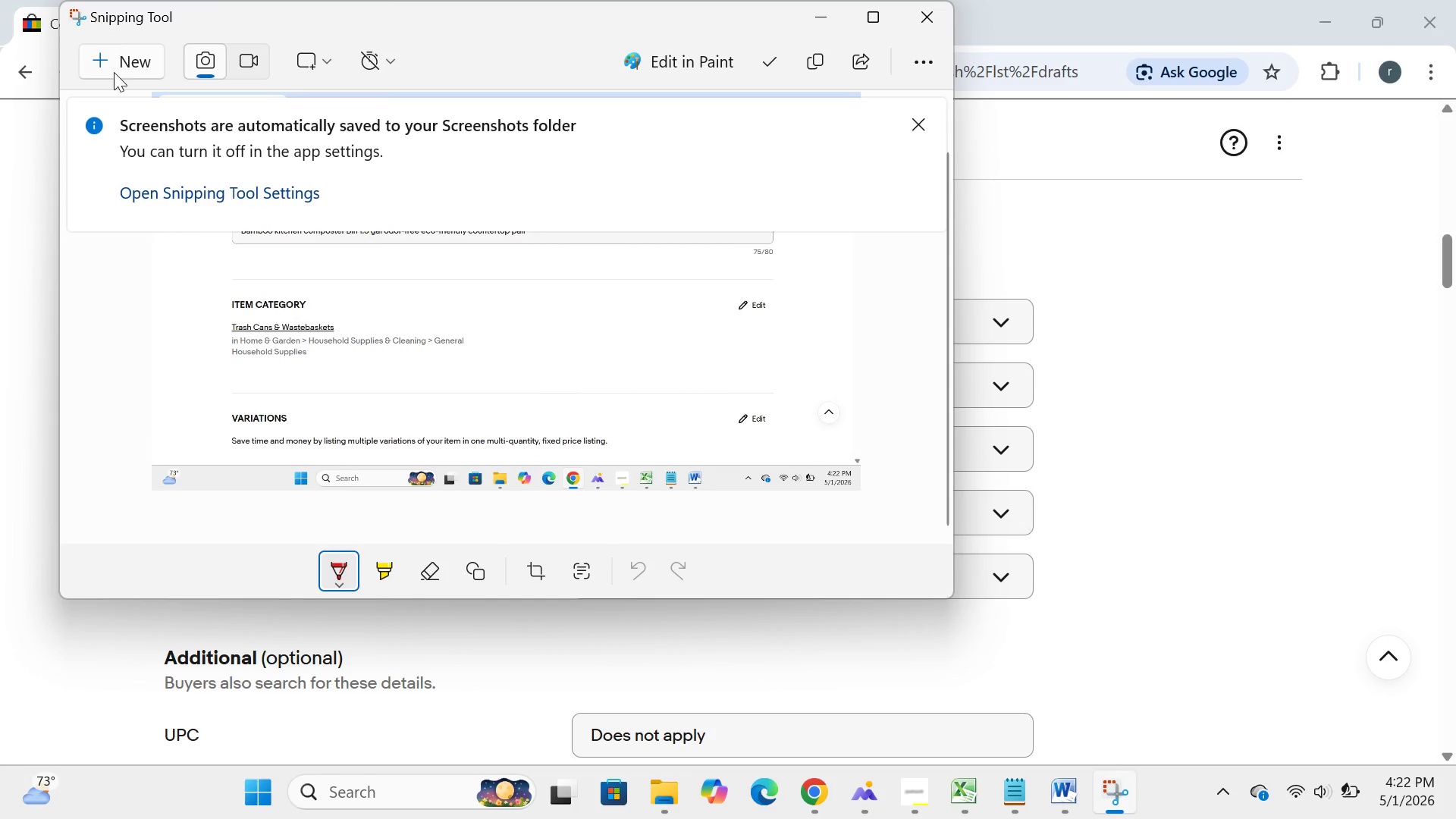 
left_click([114, 74])
 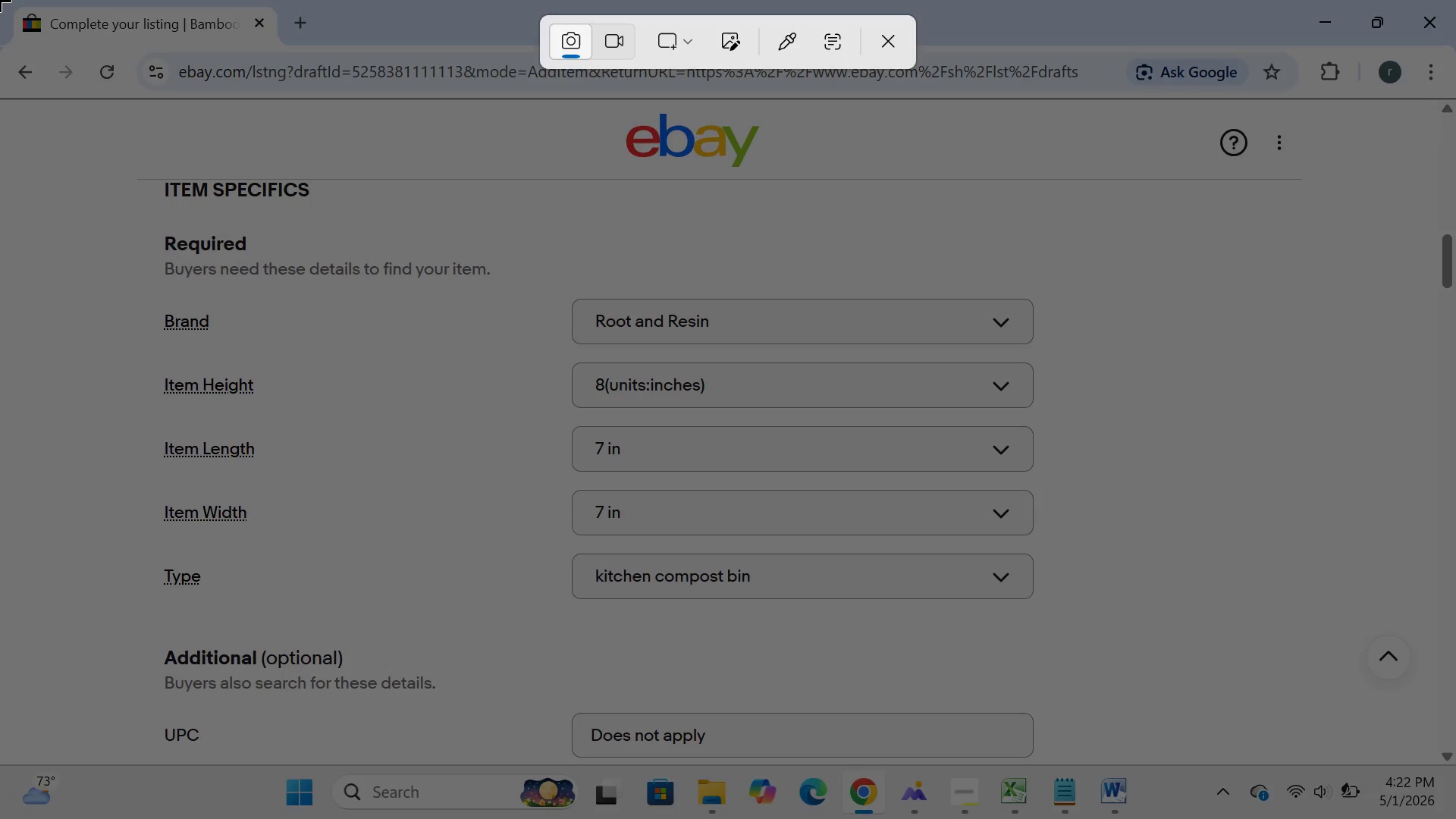 
left_click_drag(start_coordinate=[0, 0], to_coordinate=[1455, 818])
 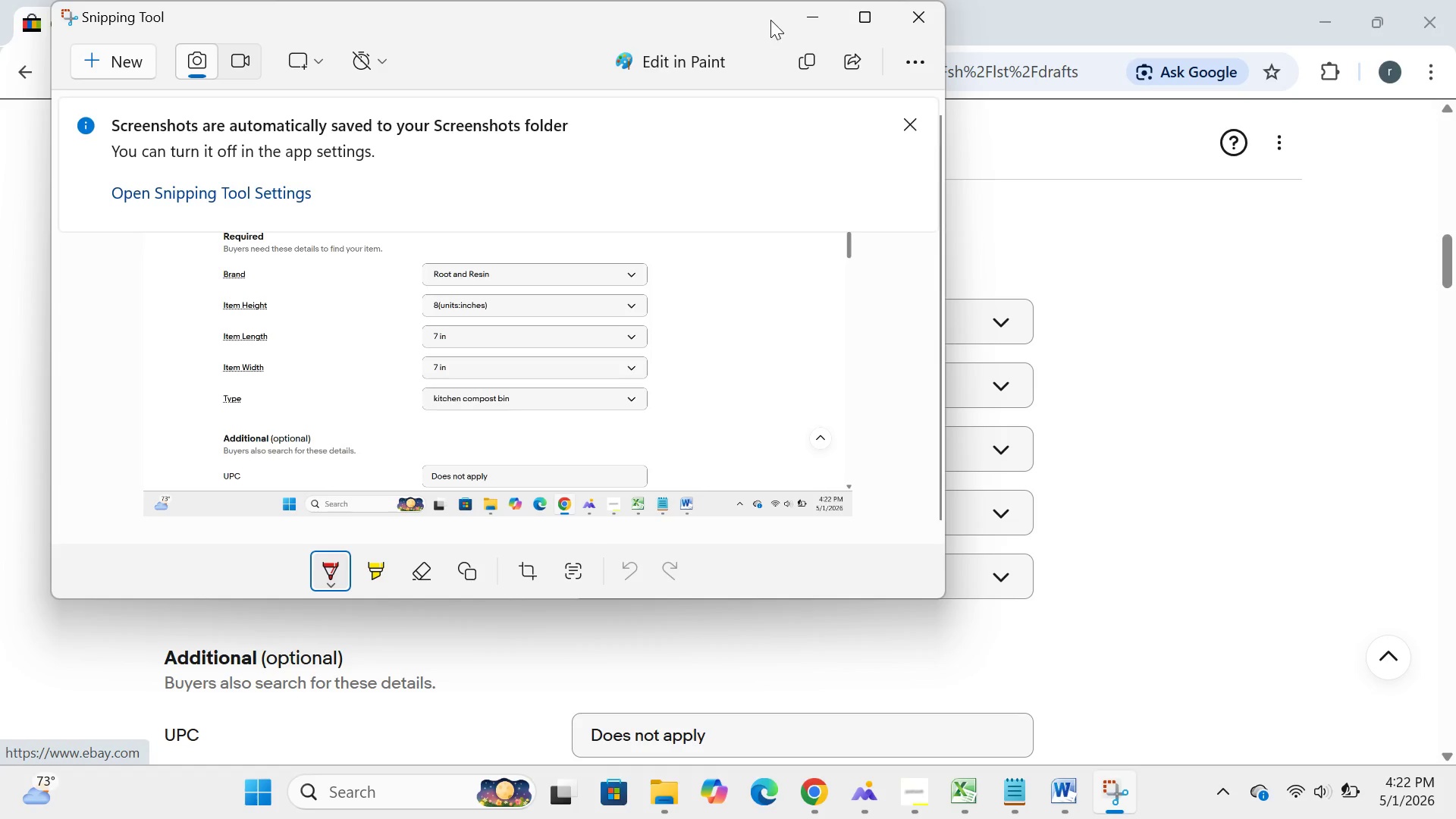 
left_click([804, 10])
 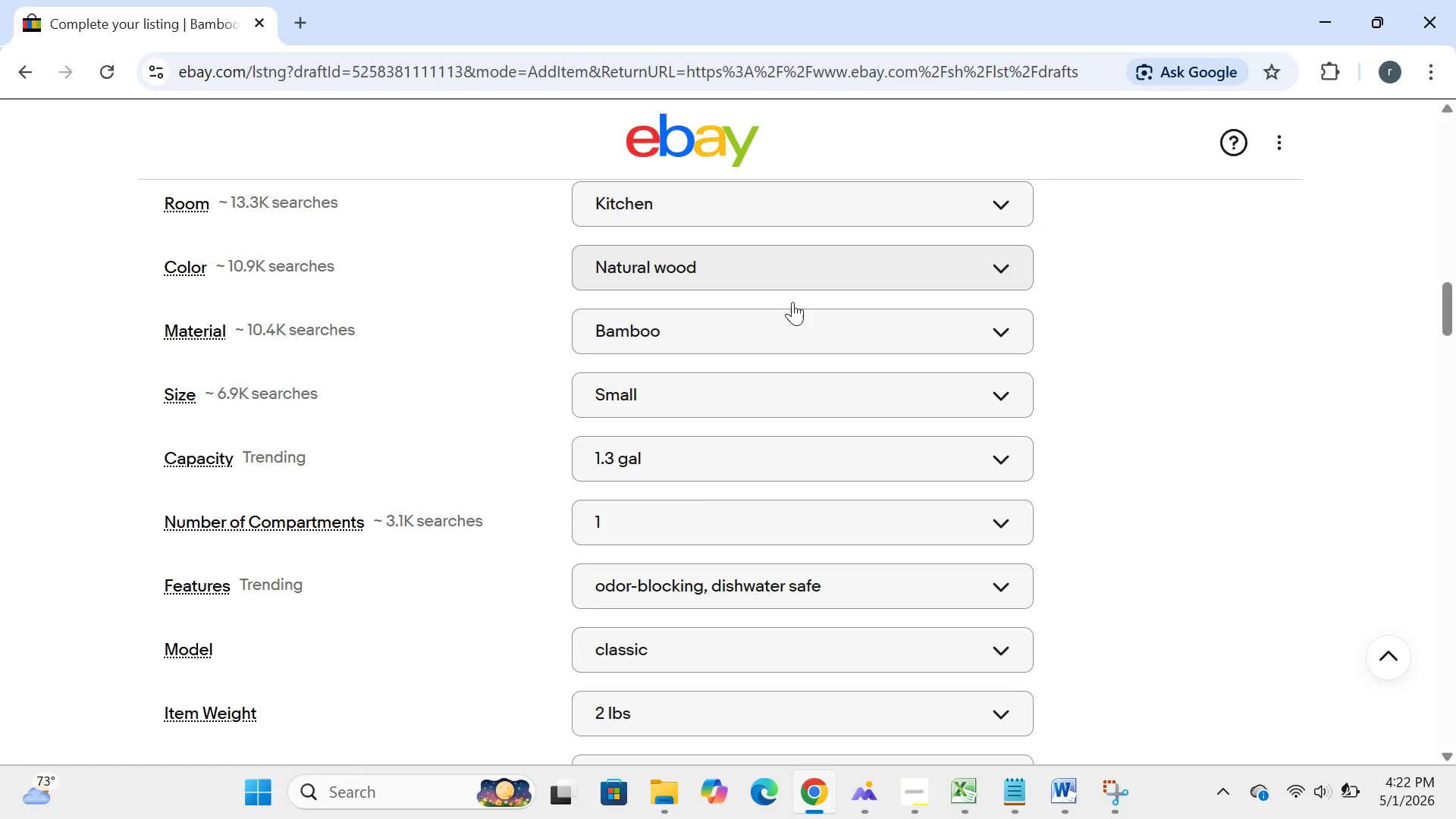 
left_click([266, 789])
 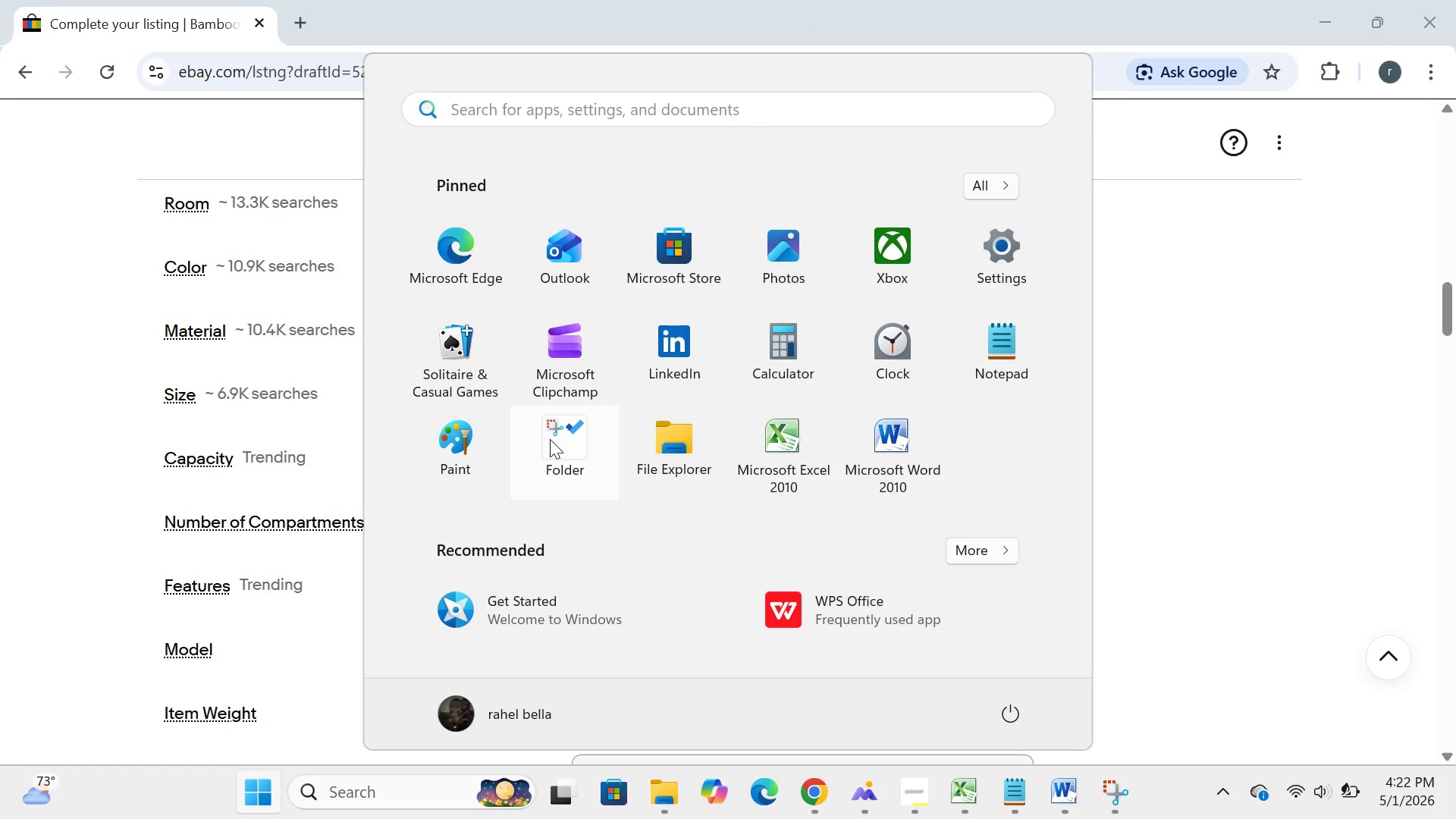 
left_click([550, 439])
 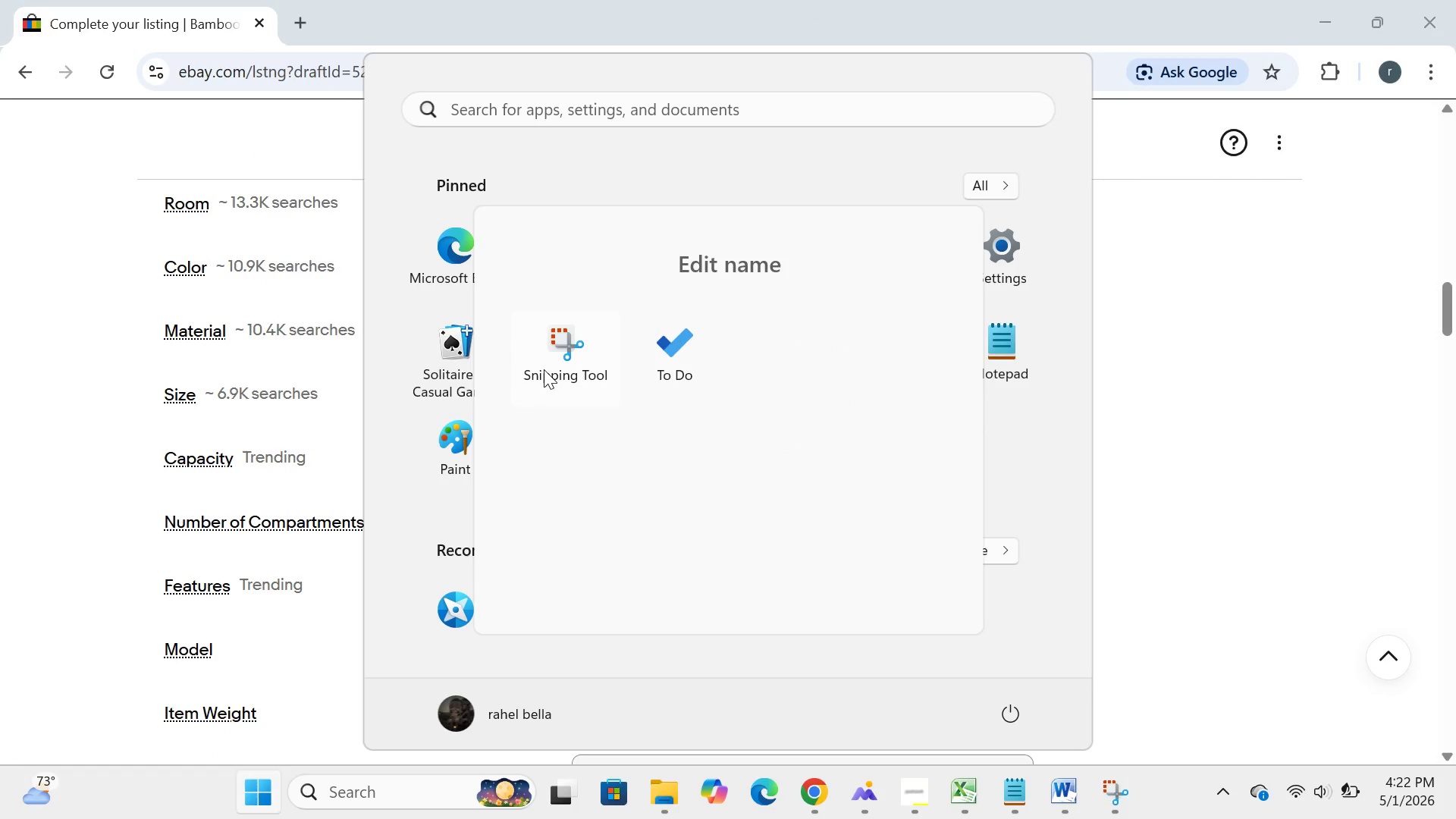 
left_click([544, 369])
 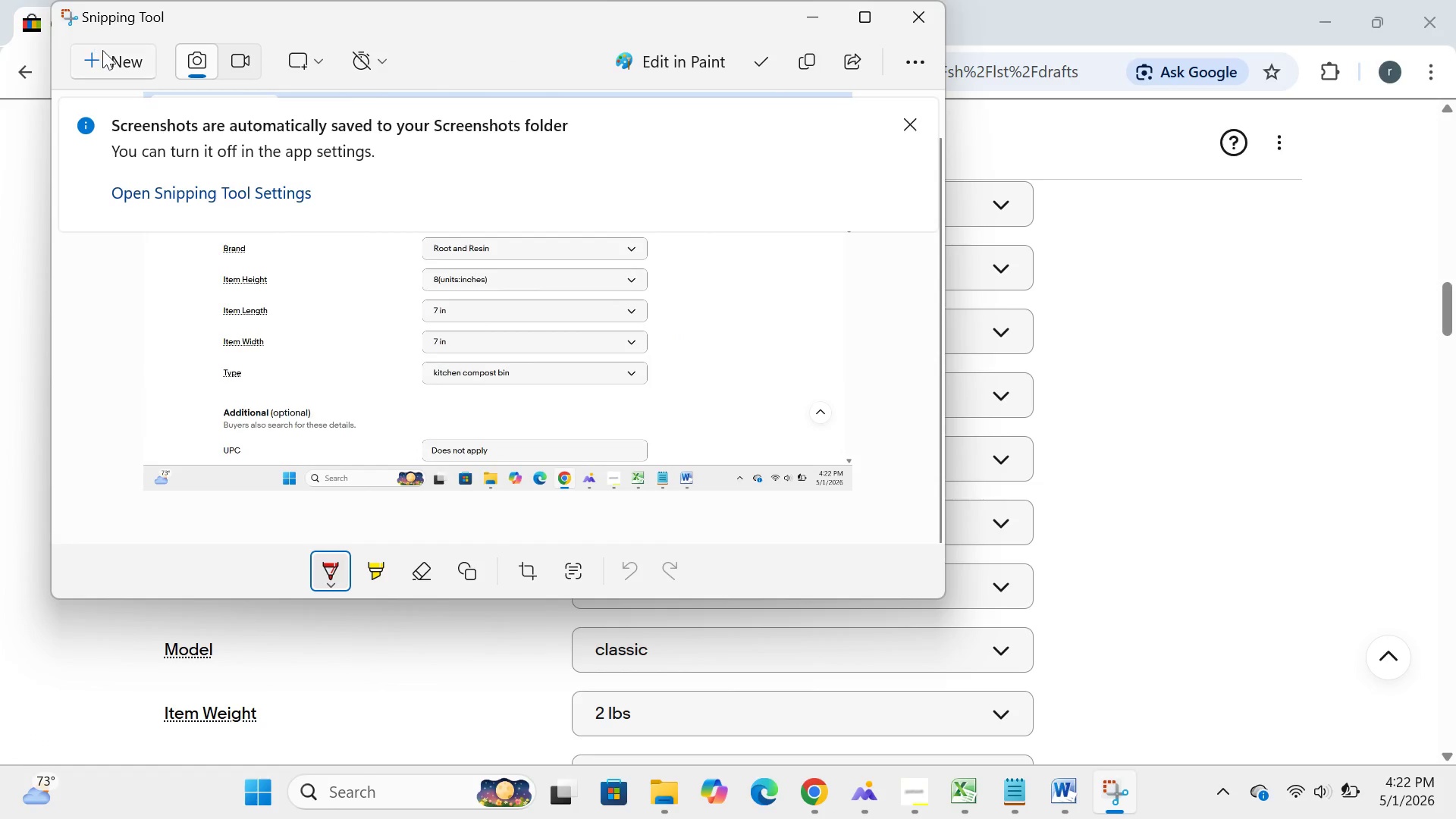 
left_click([102, 52])
 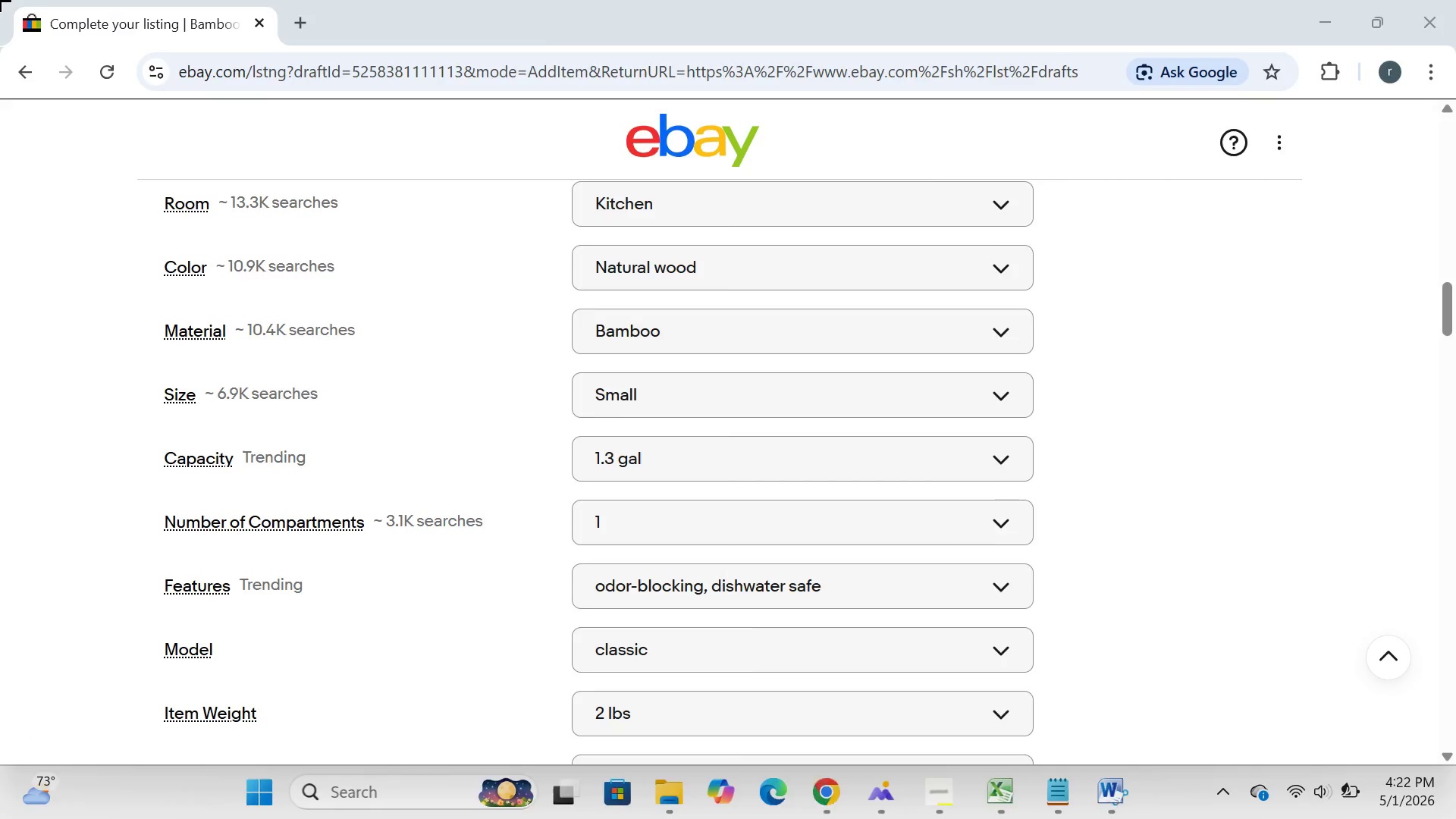 
left_click_drag(start_coordinate=[0, 0], to_coordinate=[1455, 818])
 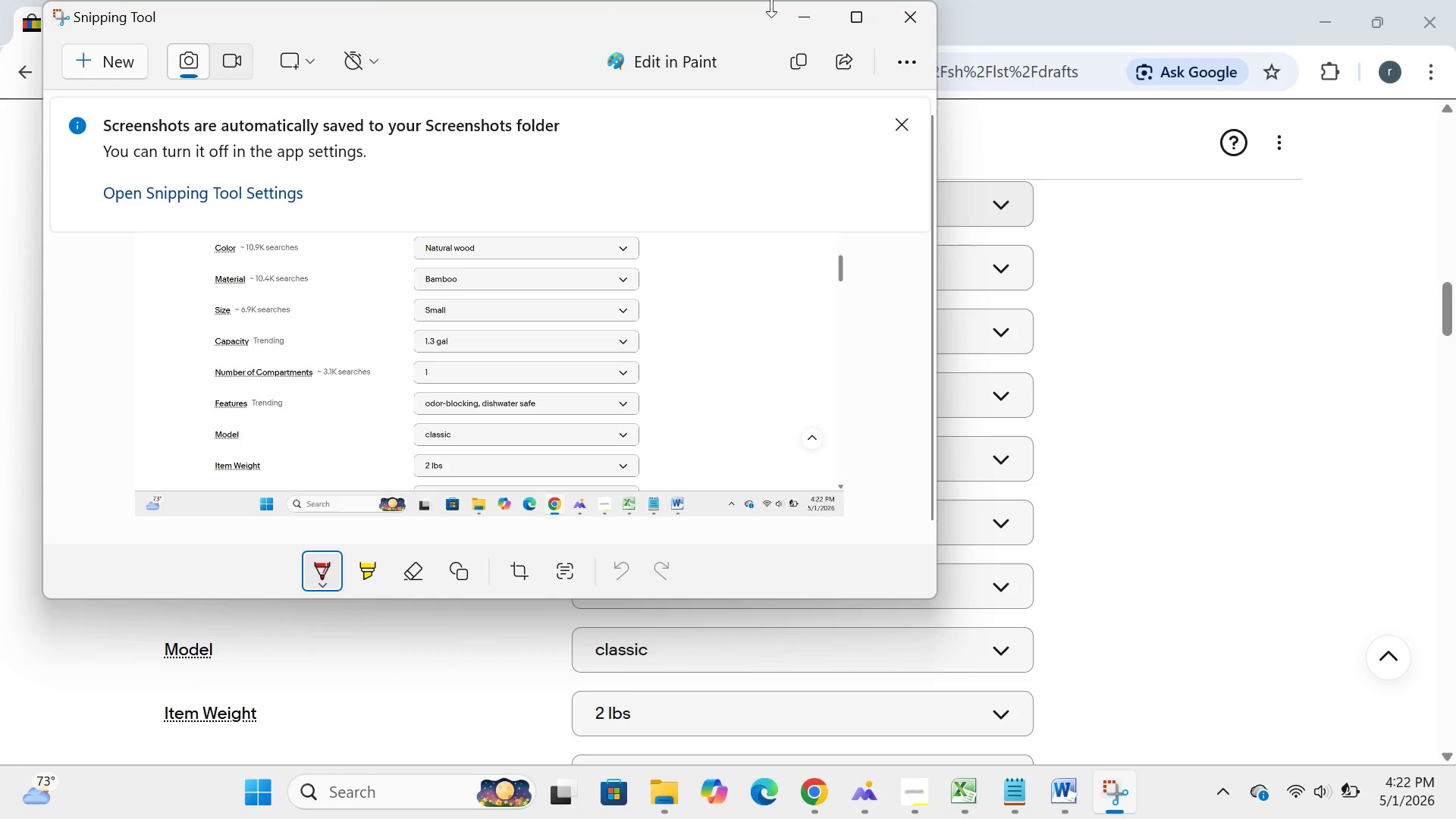 
left_click([787, 9])
 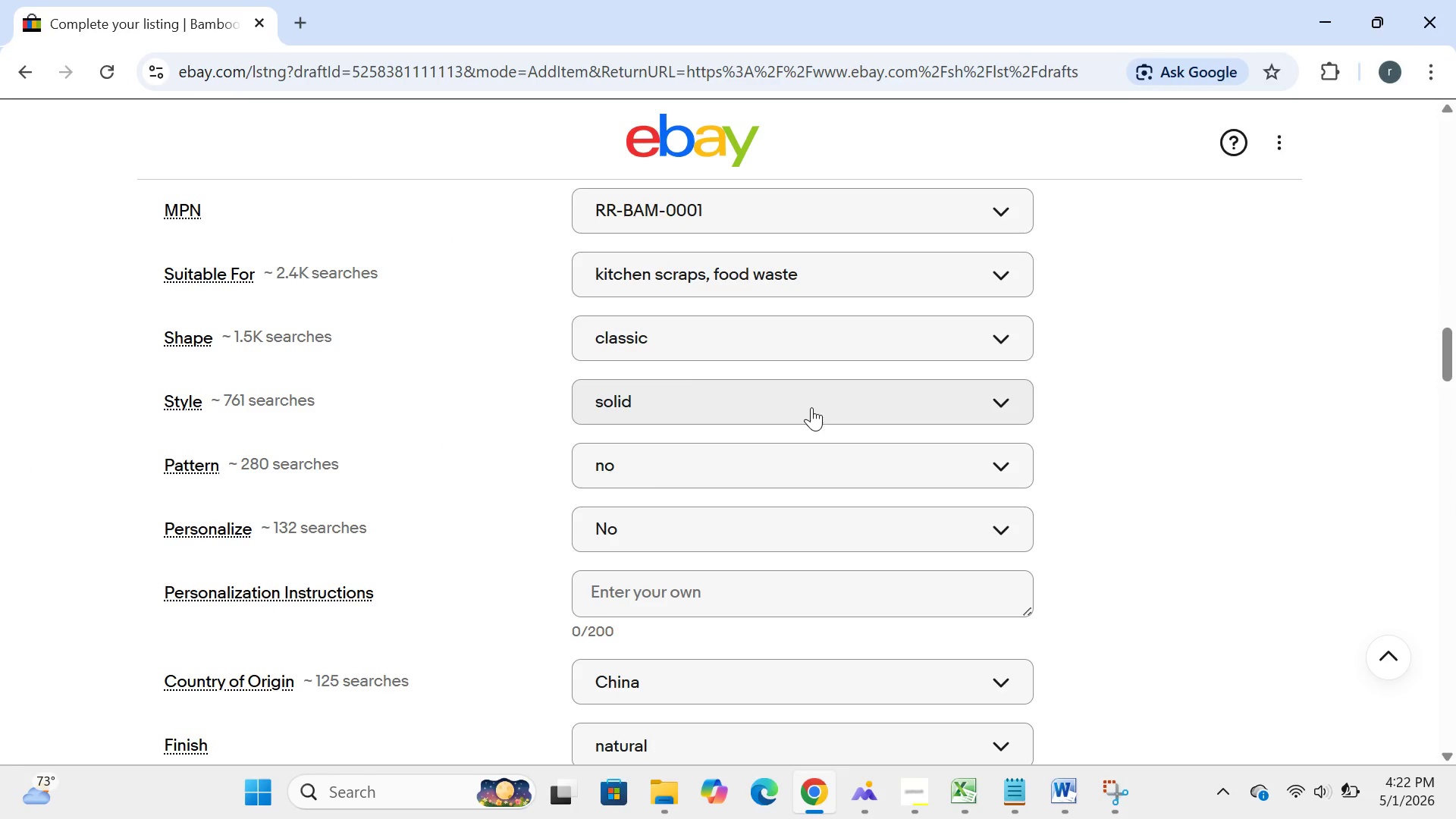 
left_click([263, 784])
 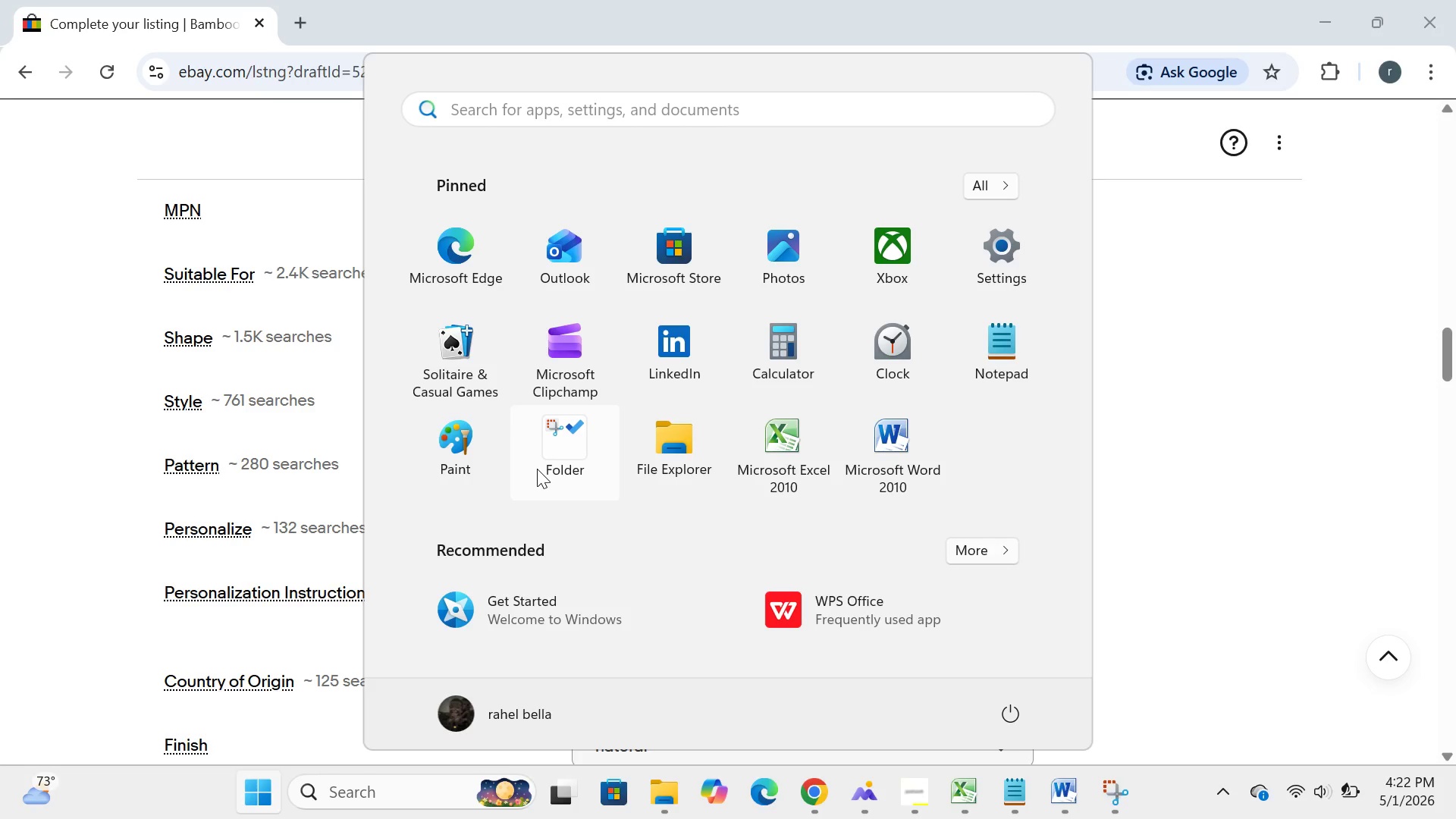 
left_click([537, 469])
 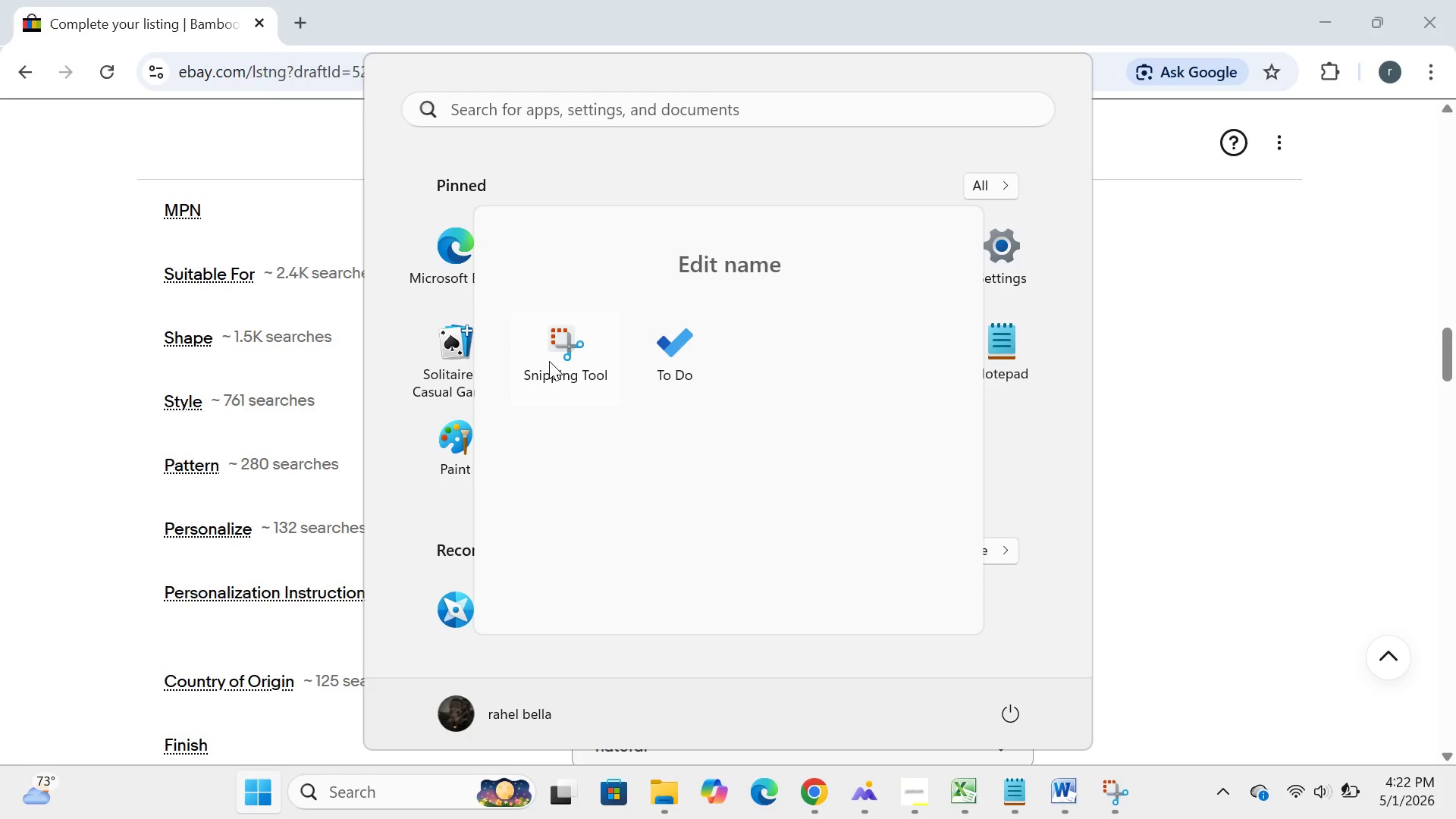 
left_click([549, 361])
 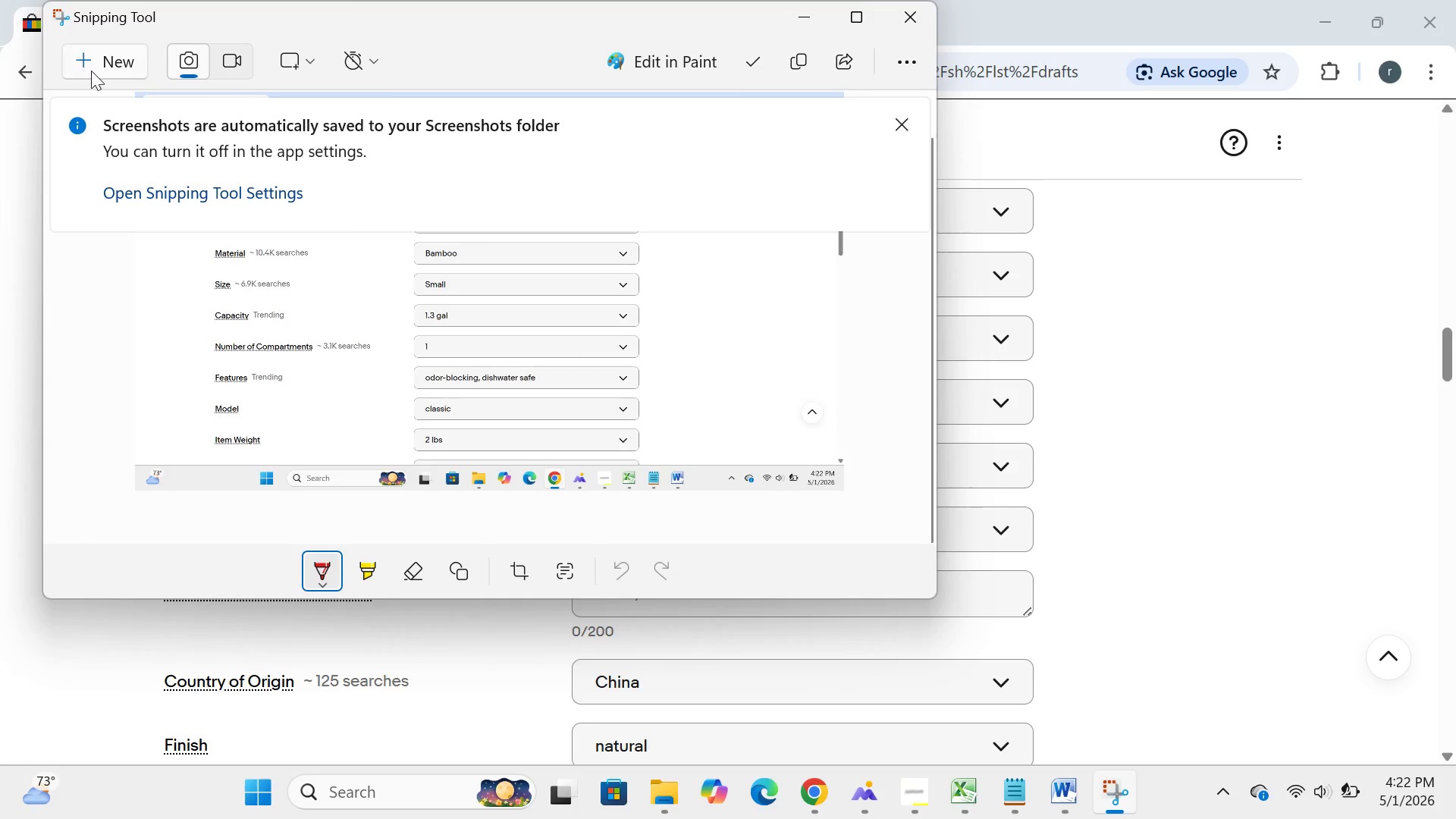 
left_click([94, 72])
 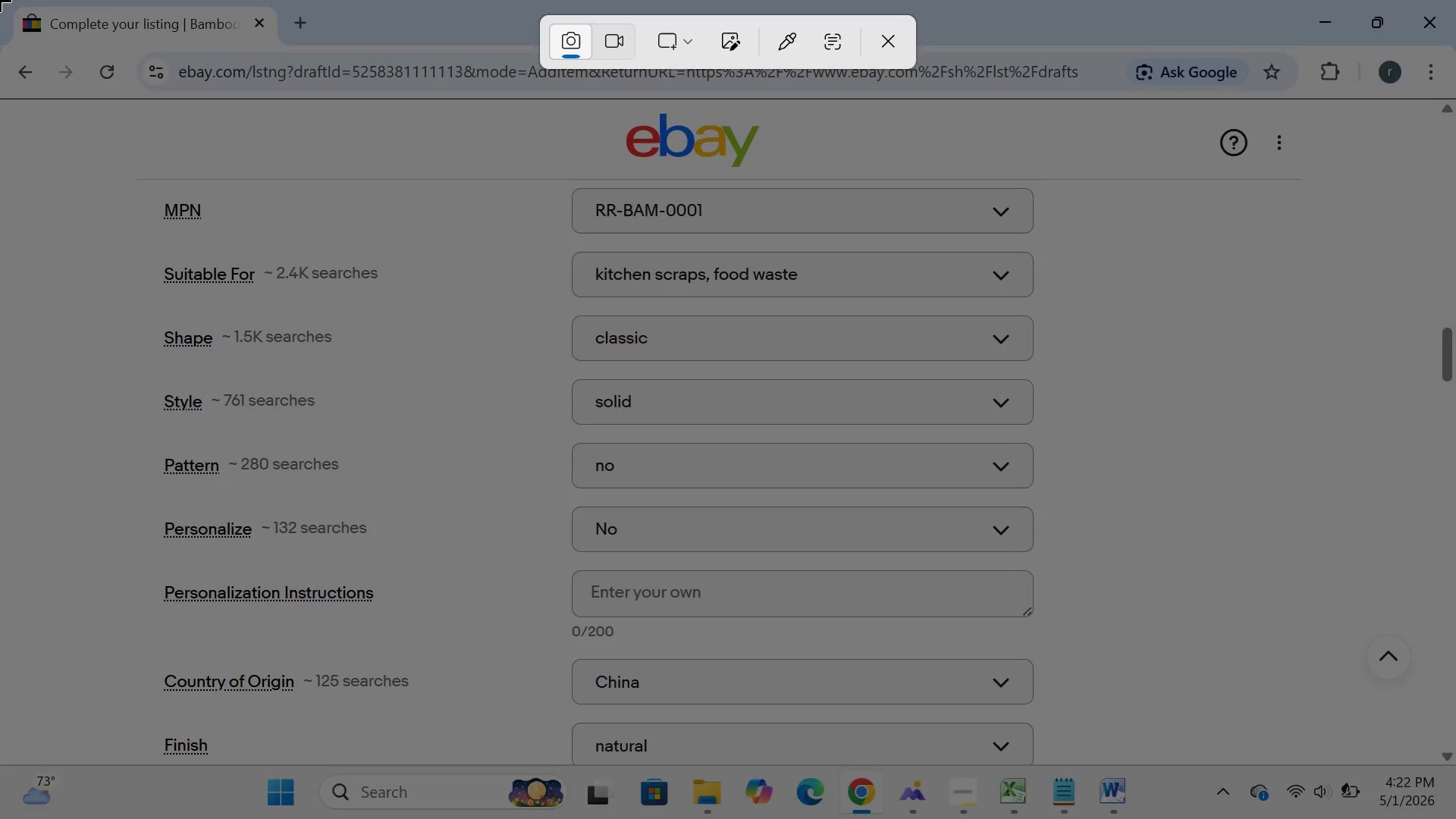 
left_click_drag(start_coordinate=[0, 0], to_coordinate=[1455, 818])
 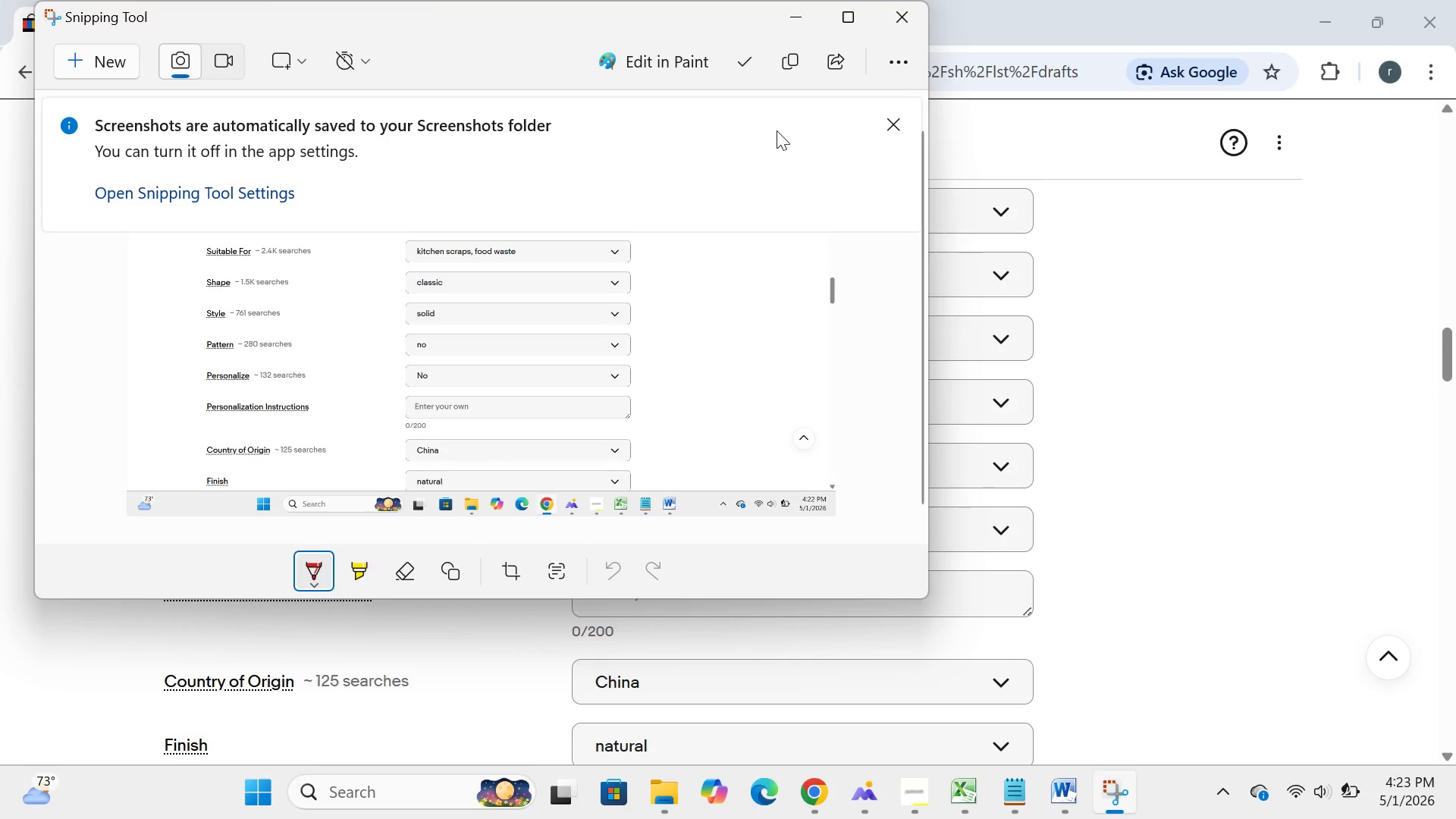 
left_click([790, 13])
 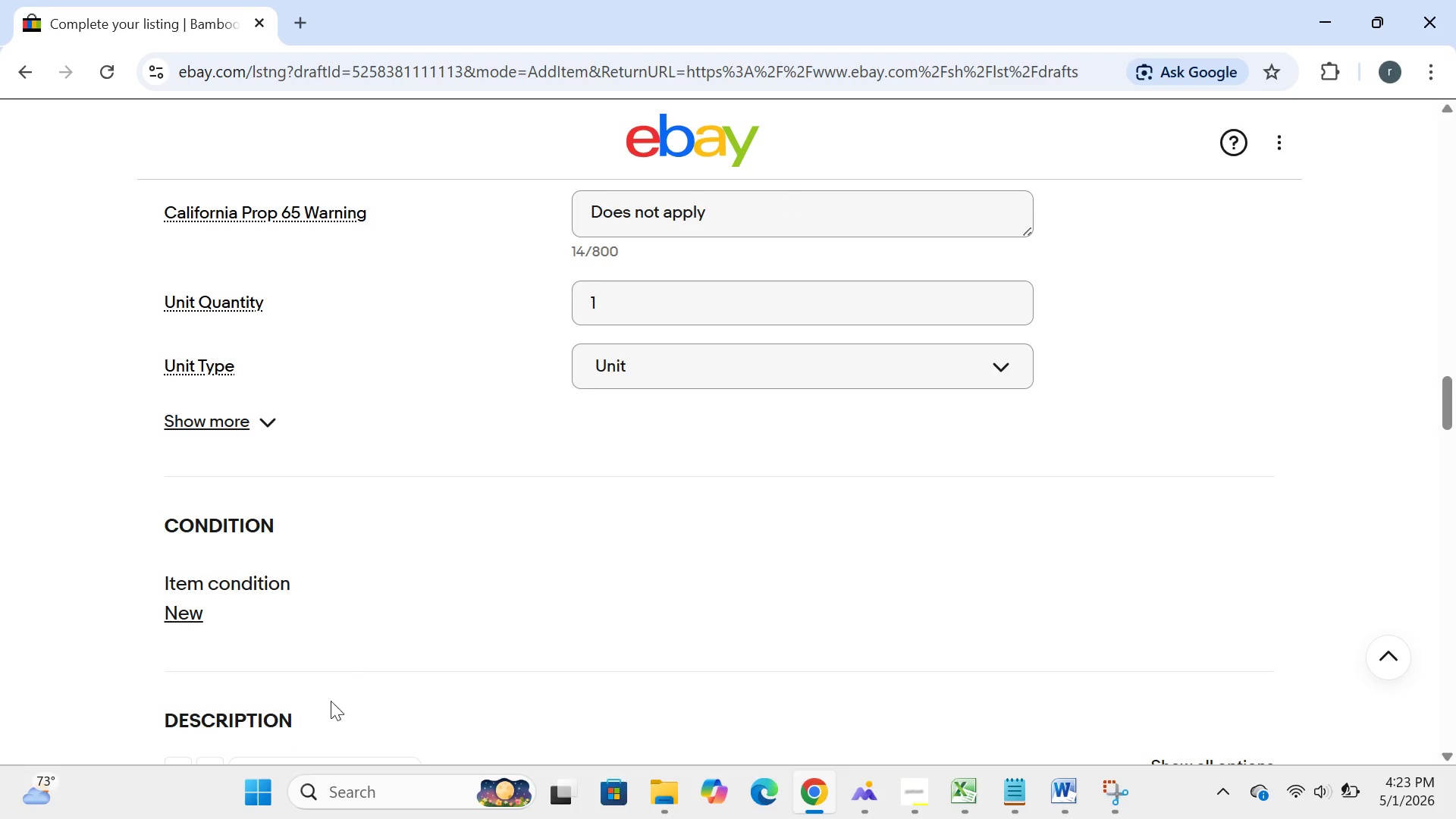 
left_click([265, 795])
 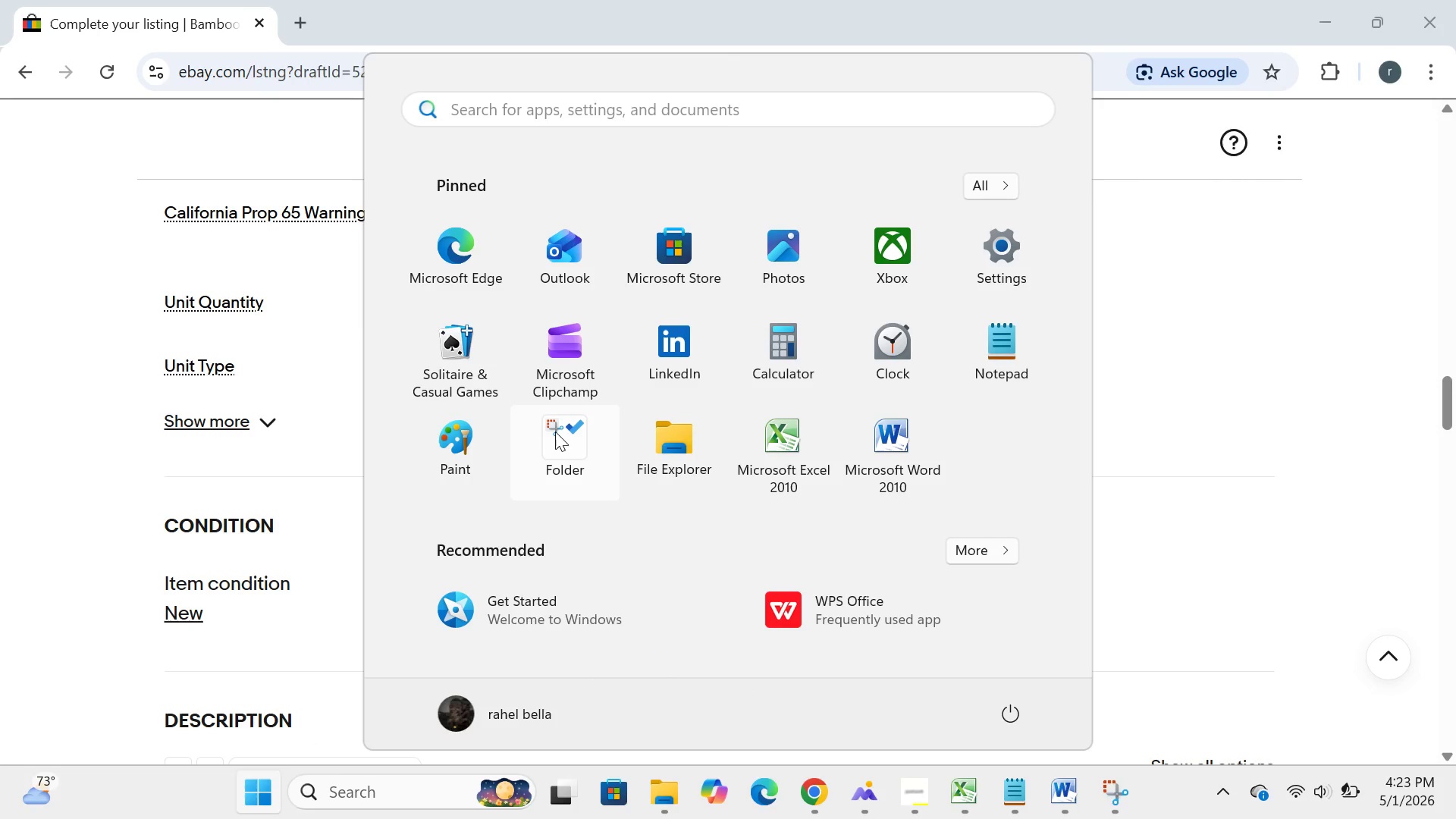 
left_click([555, 431])
 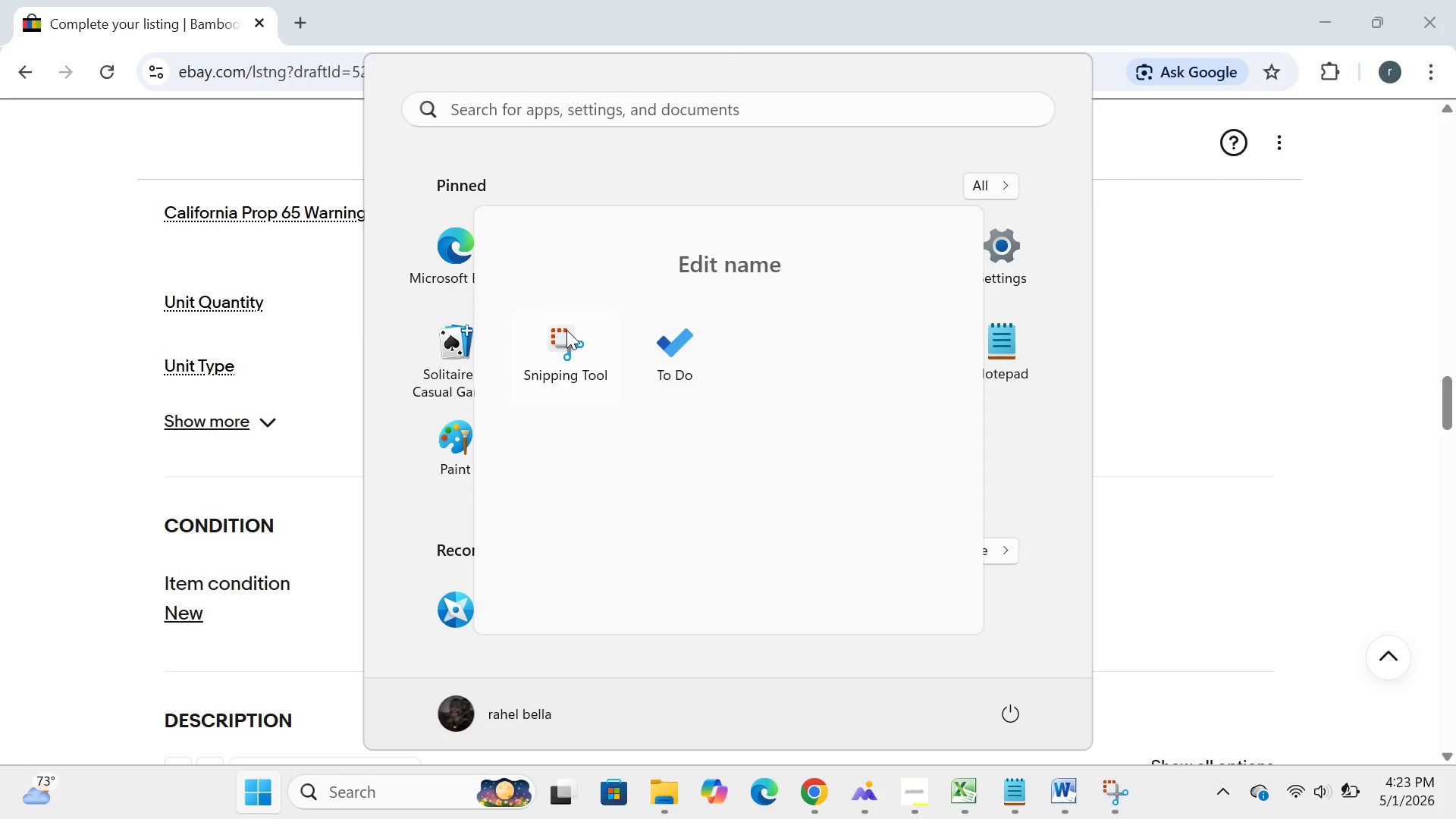 
left_click([566, 330])
 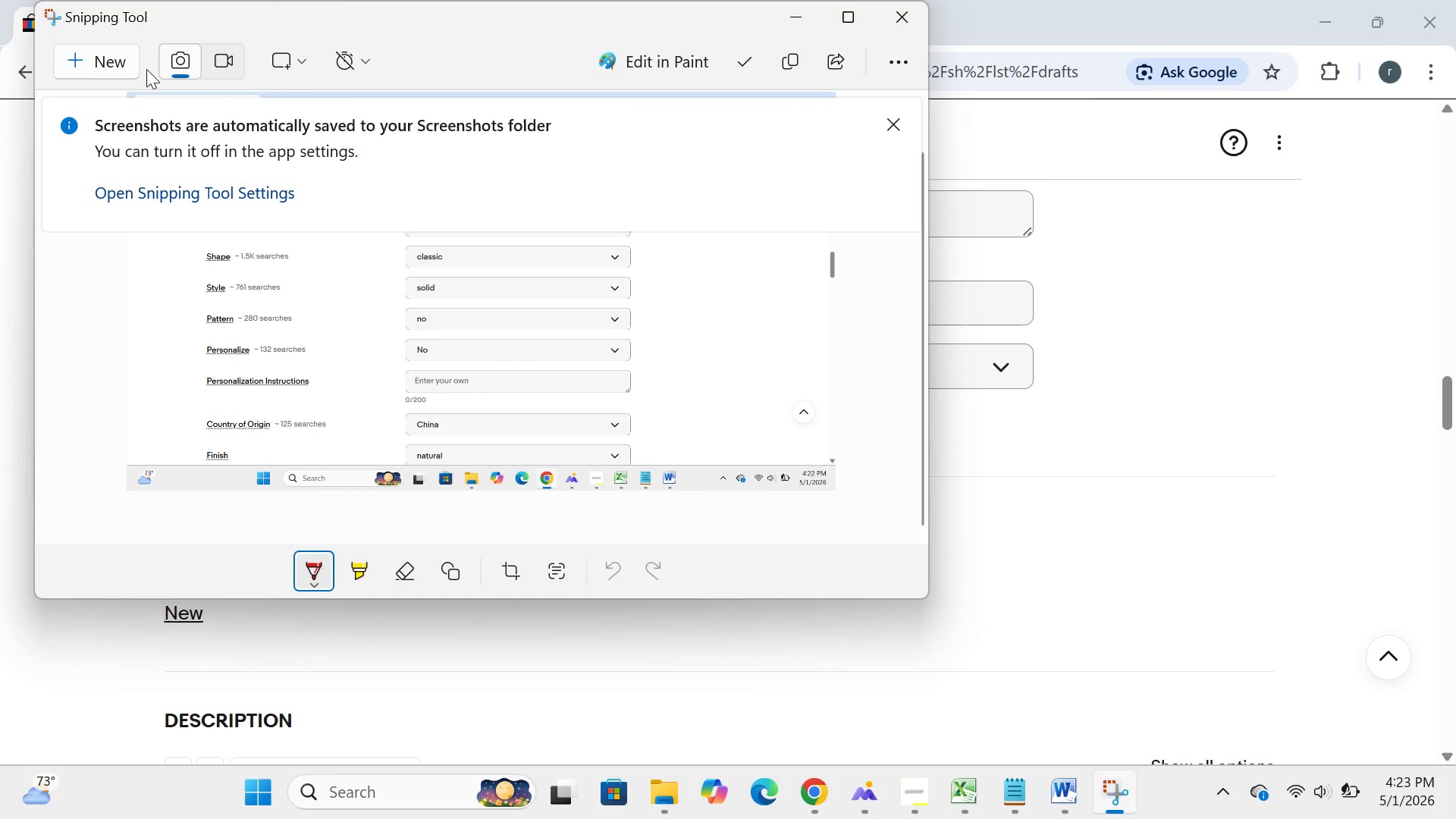 
left_click([112, 63])
 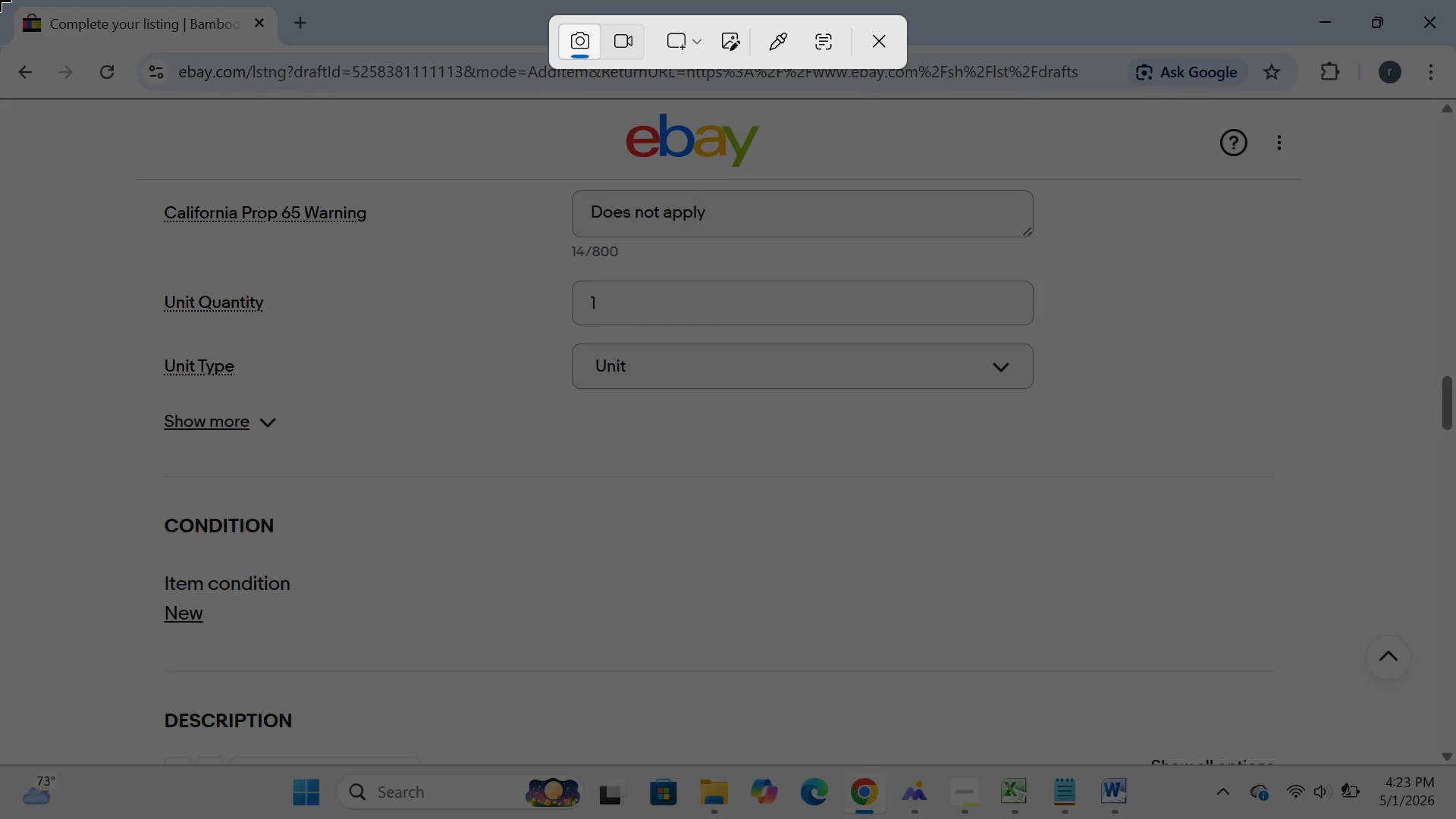 
left_click_drag(start_coordinate=[0, 0], to_coordinate=[1455, 818])
 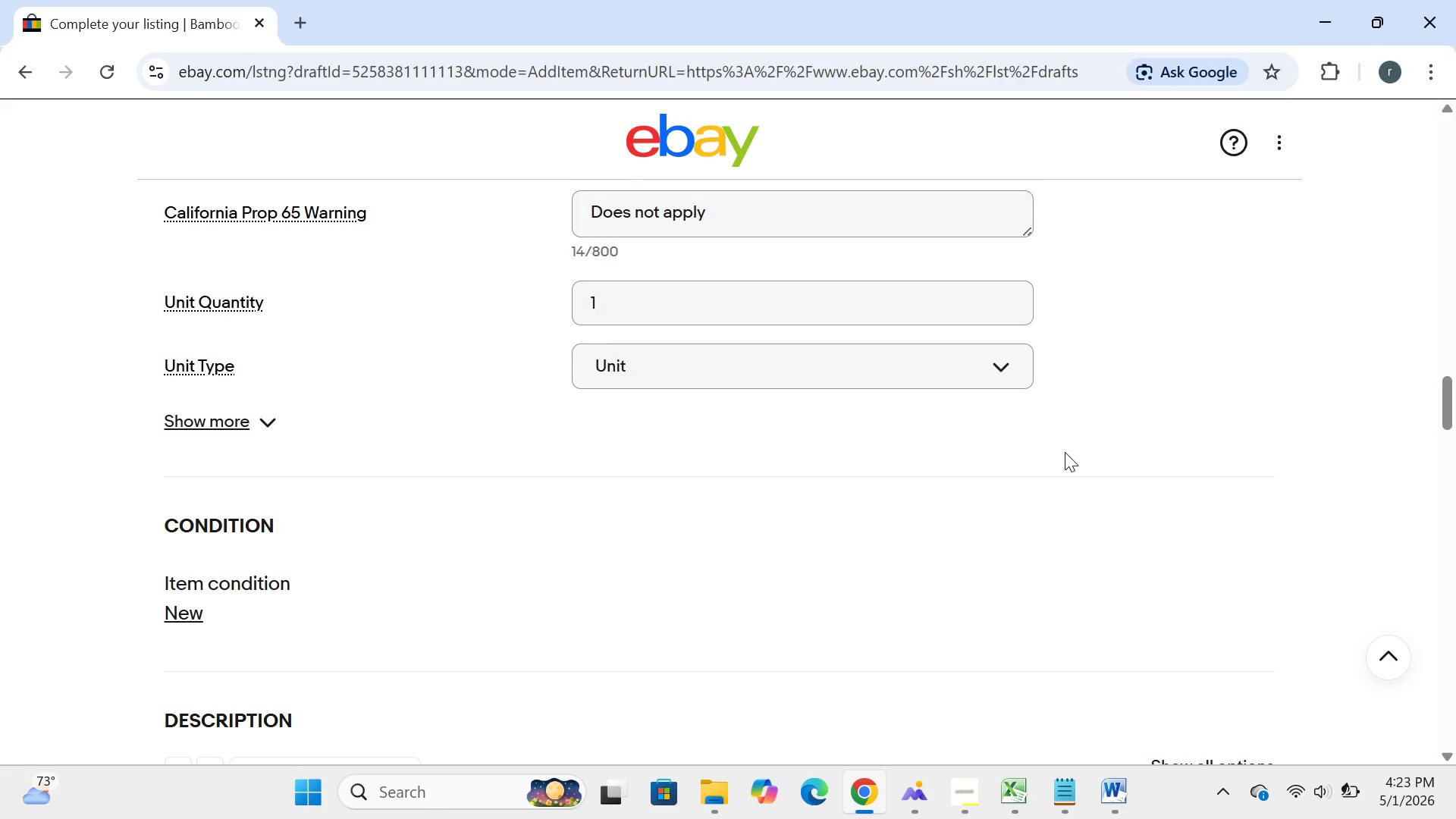 
left_click([1065, 452])
 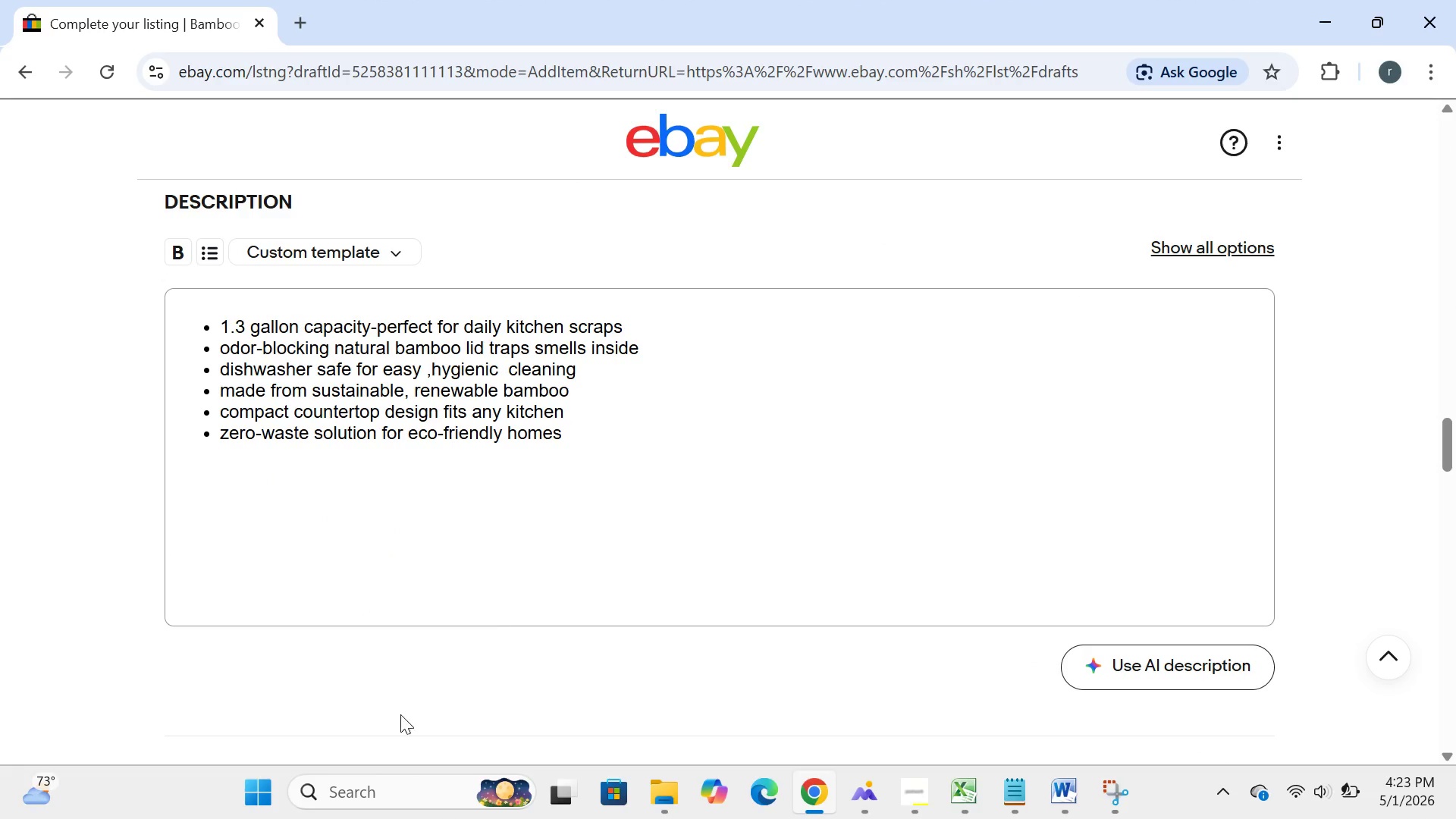 
left_click([268, 783])
 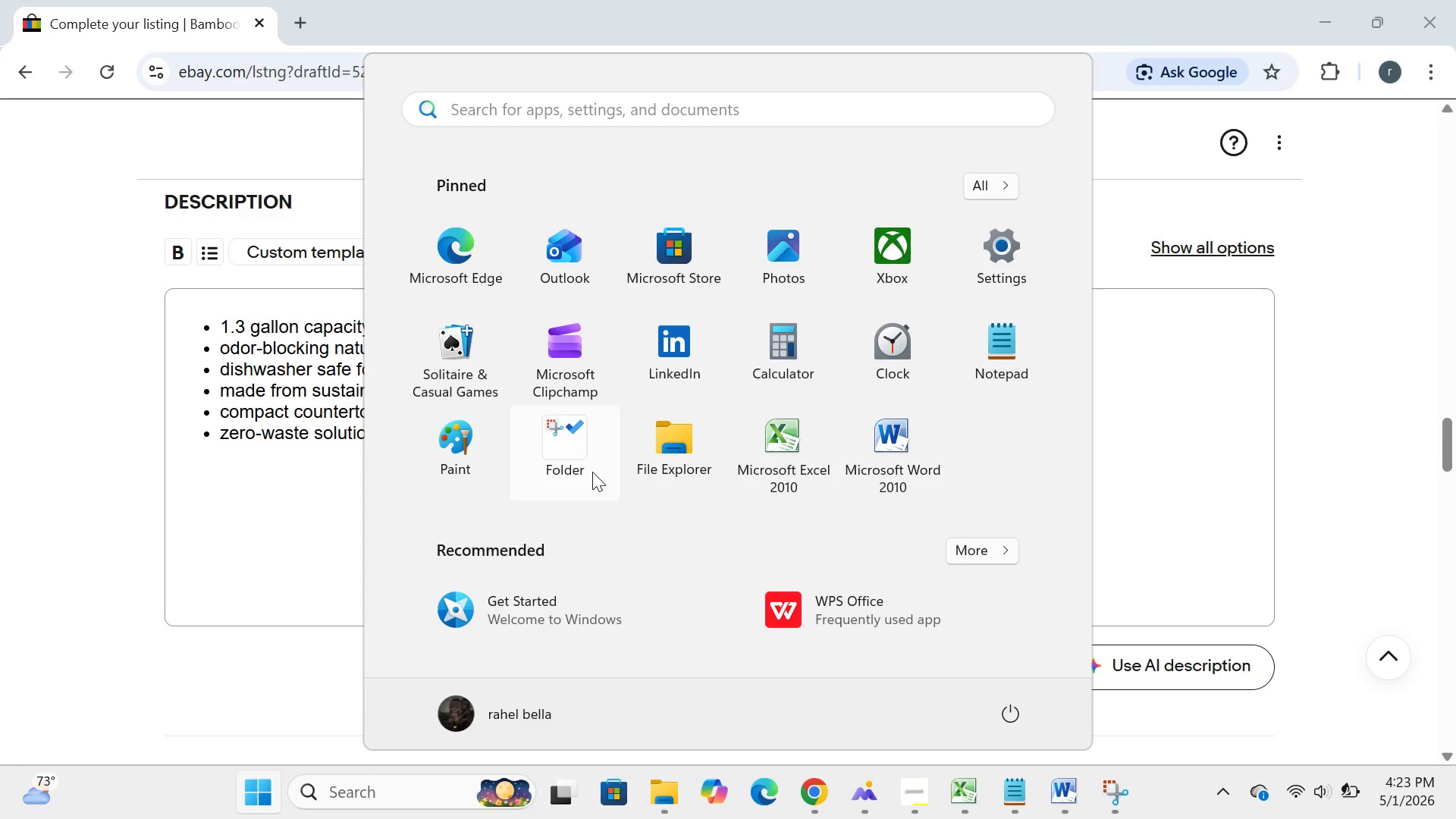 
left_click([584, 472])
 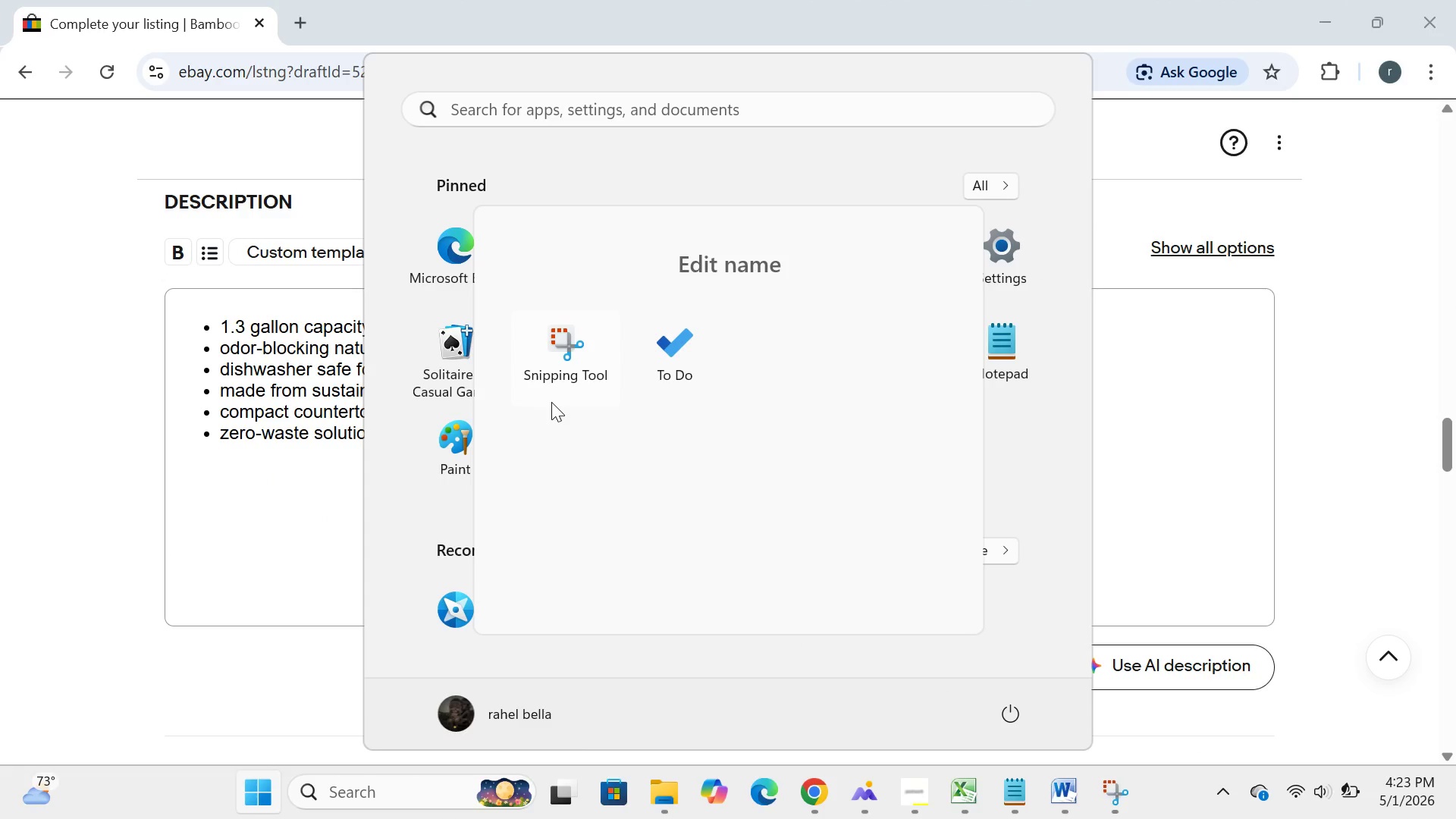 
left_click([551, 402])
 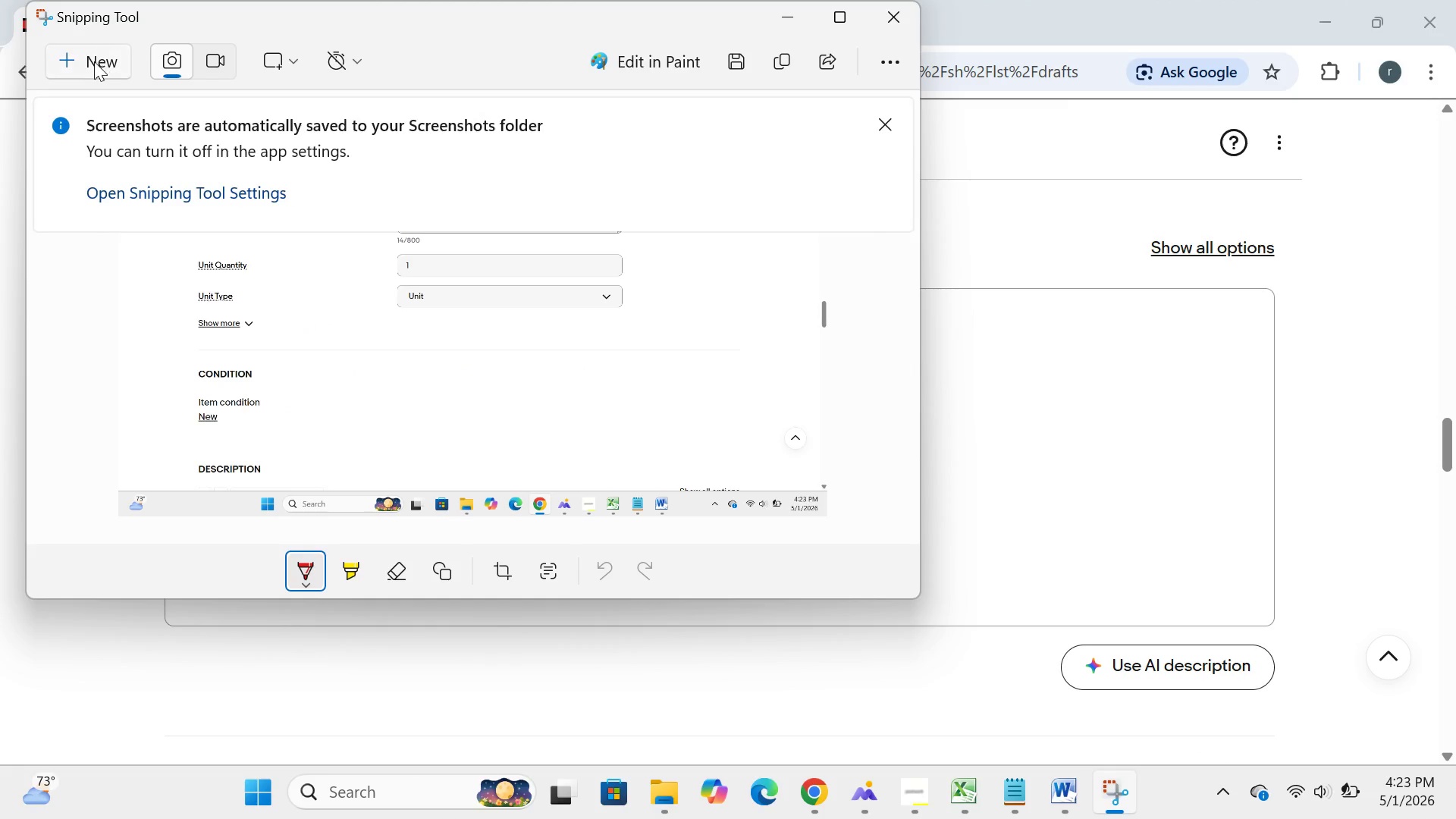 
left_click([94, 61])
 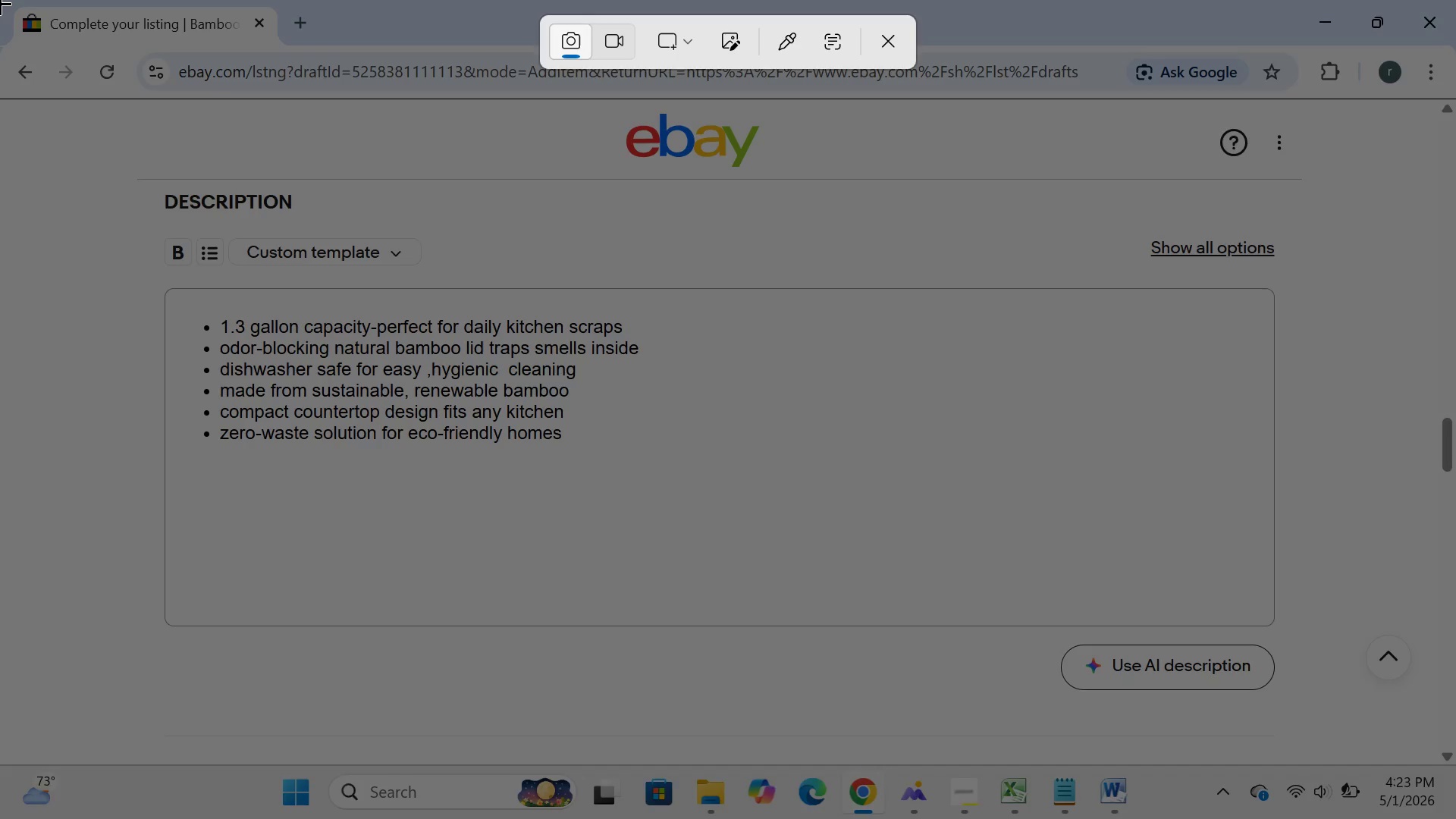 
left_click_drag(start_coordinate=[0, 0], to_coordinate=[1455, 818])
 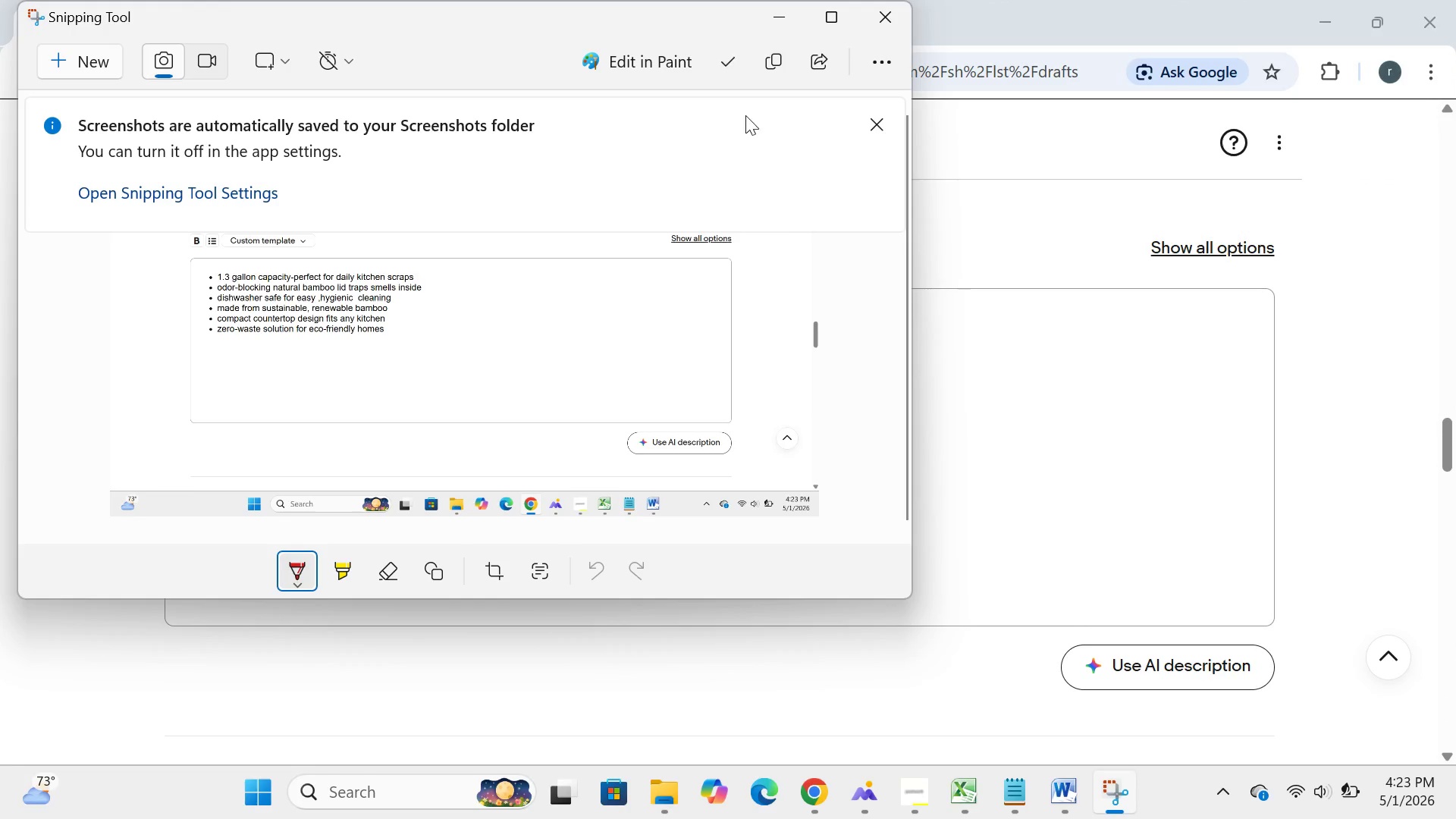 
left_click([780, 24])
 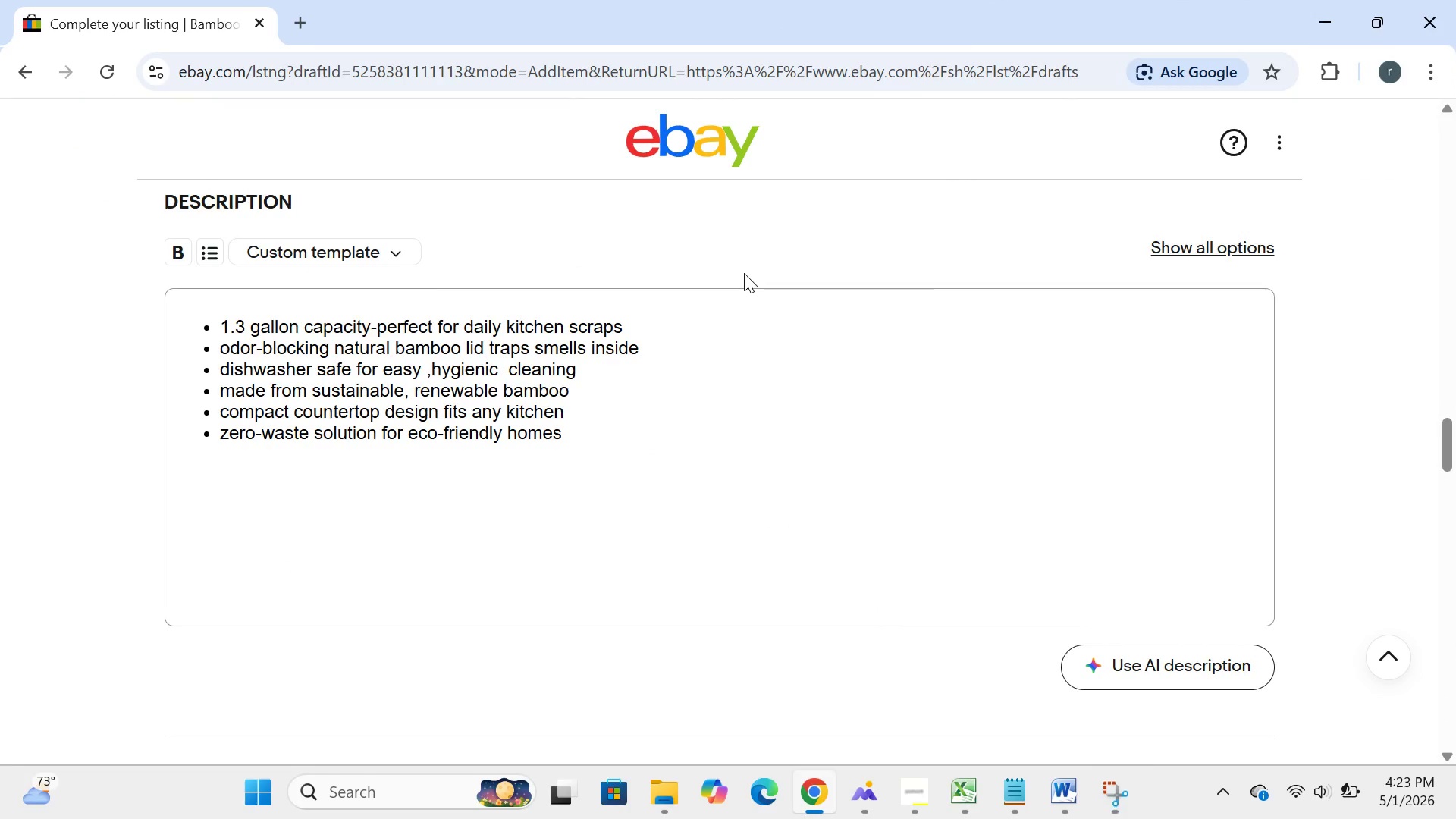 
mouse_move([717, 295])
 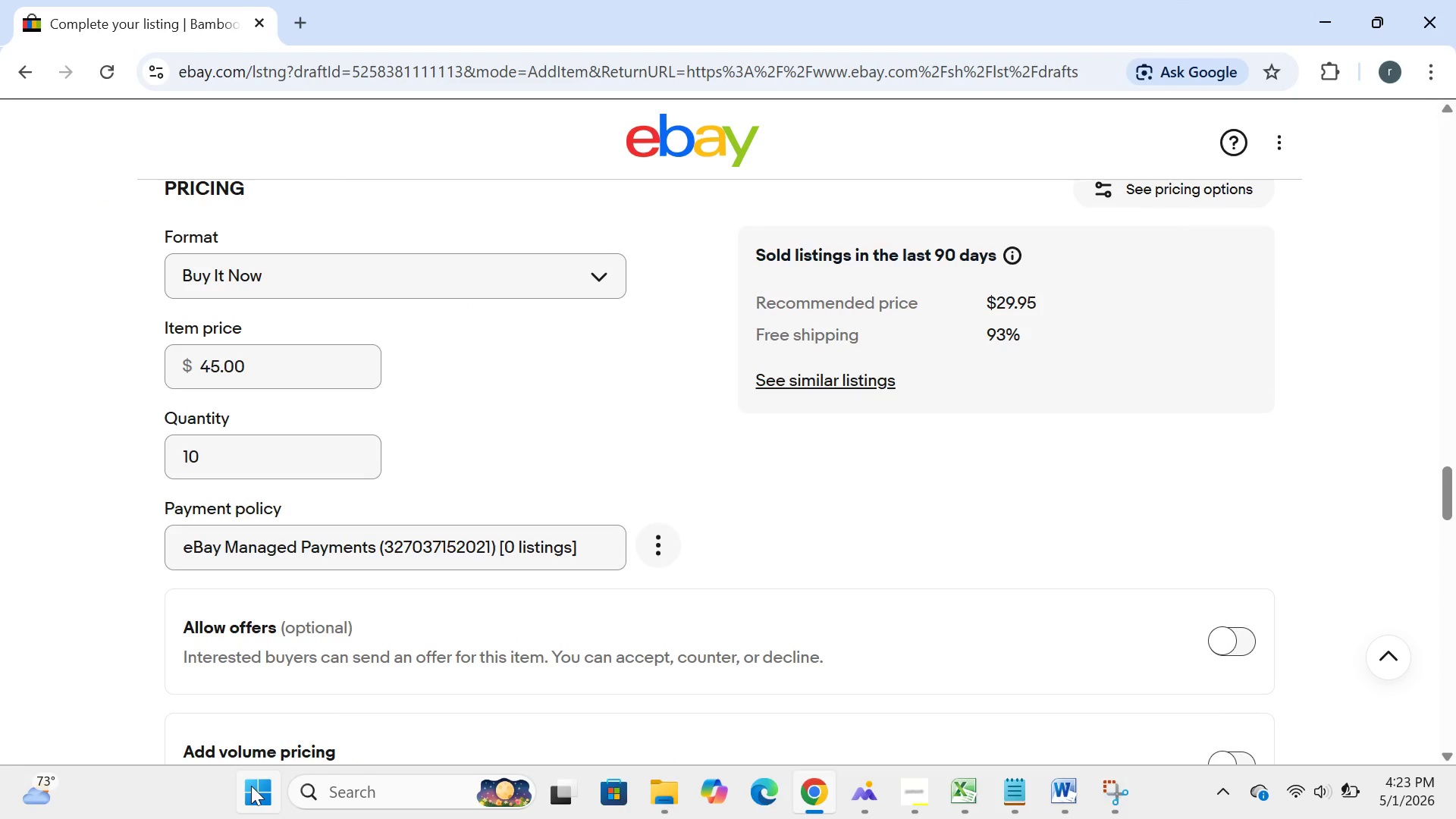 
left_click([251, 786])
 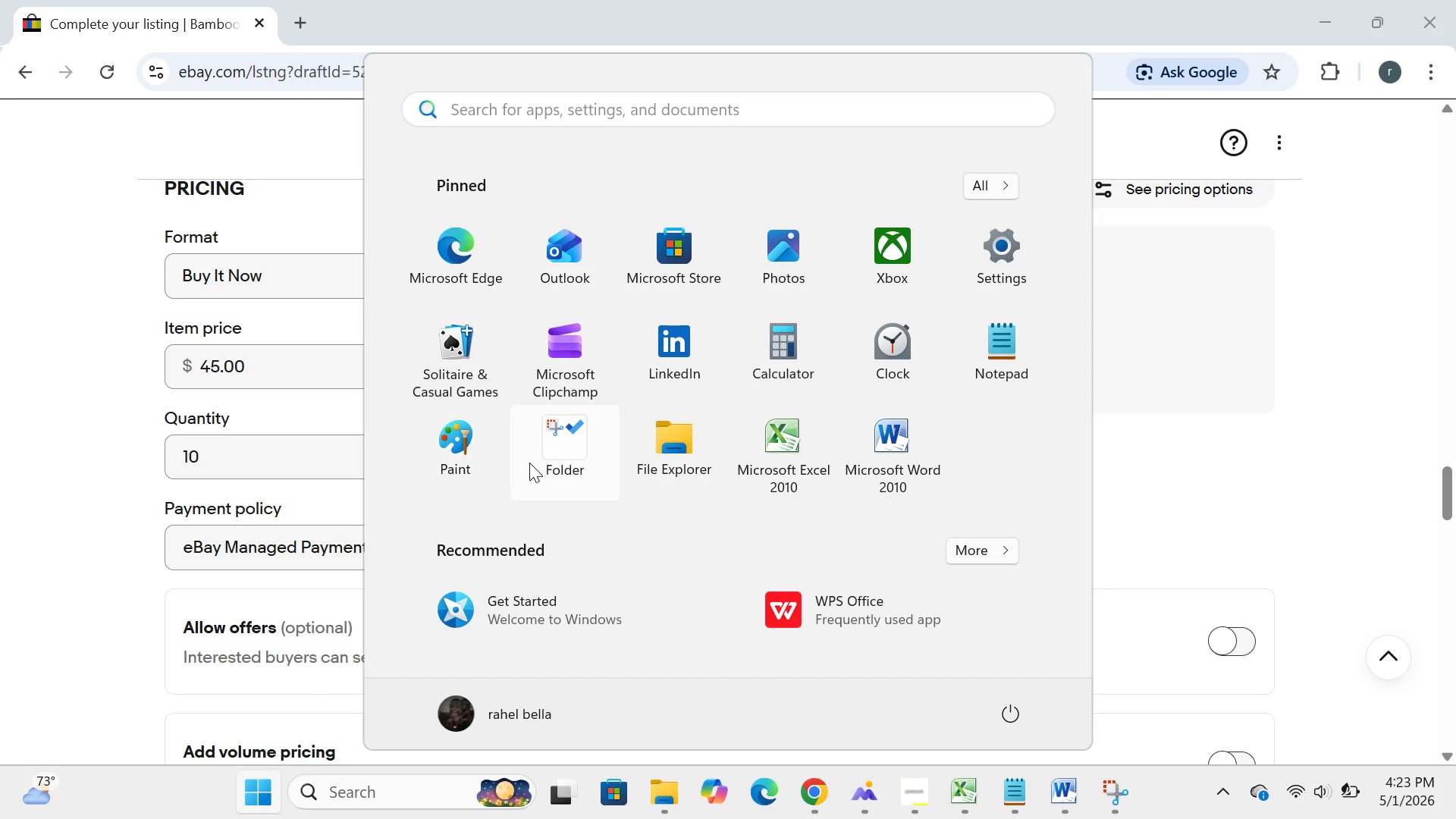 
left_click([529, 463])
 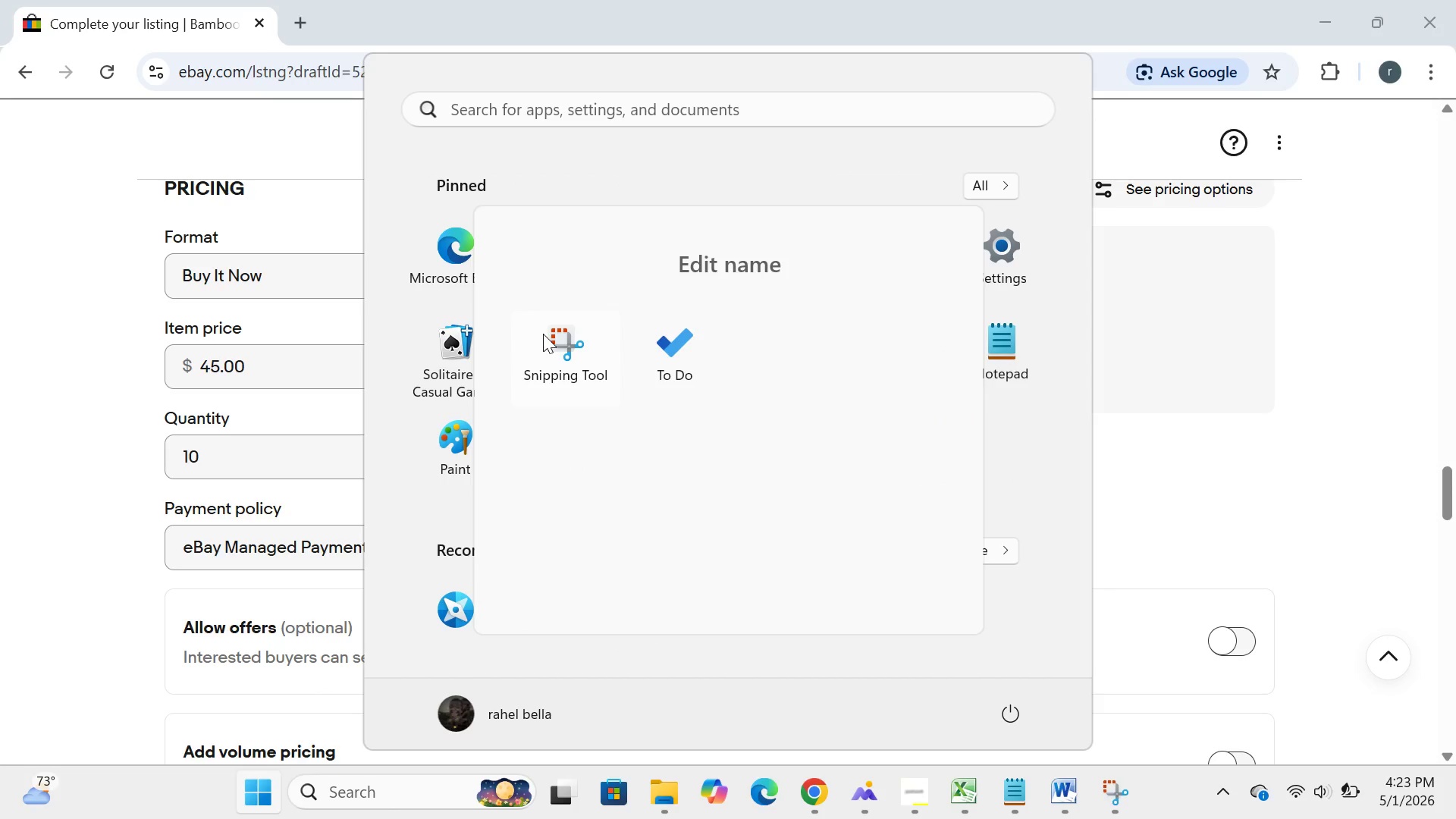 
left_click([543, 334])
 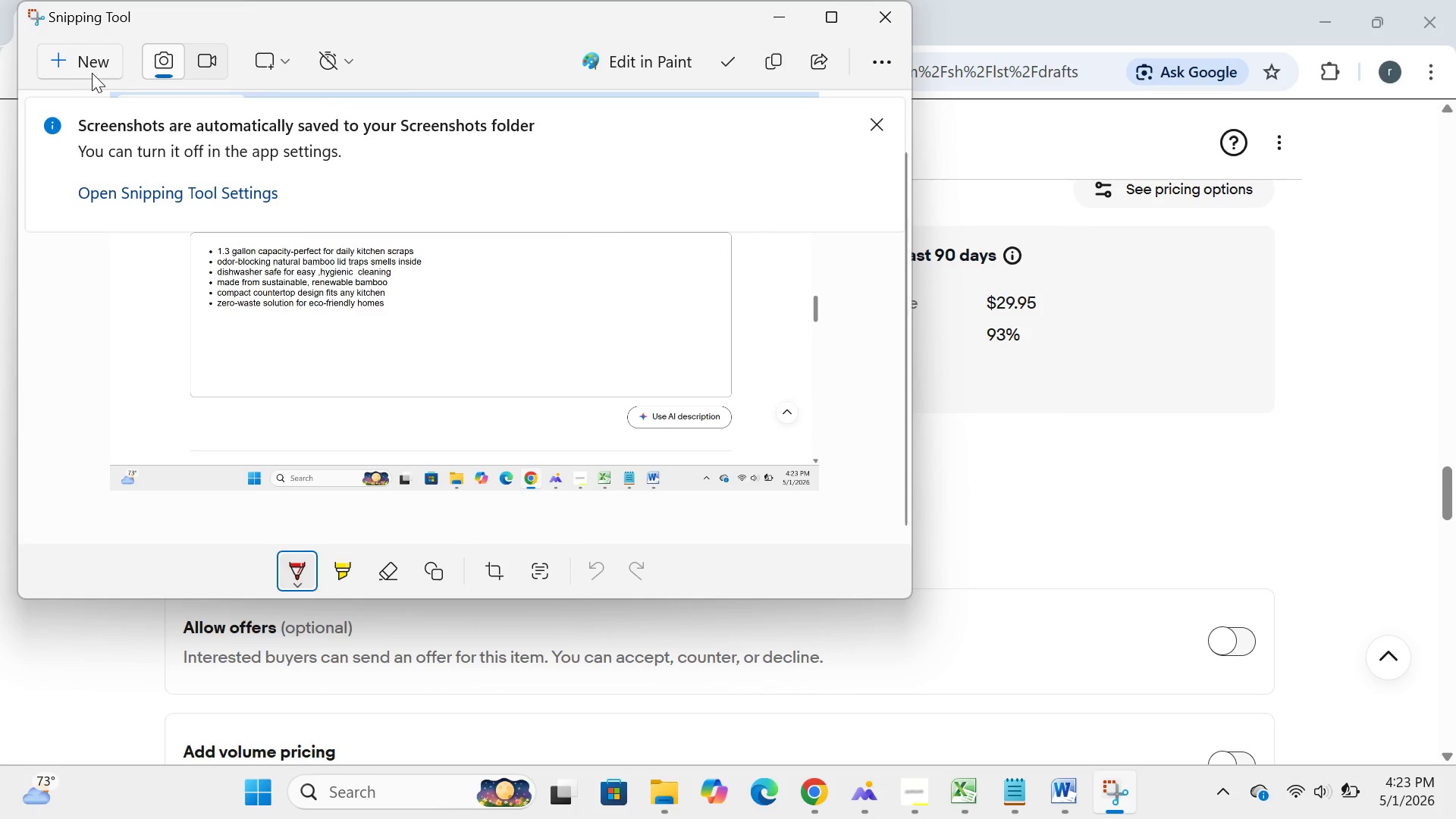 
left_click([93, 73])
 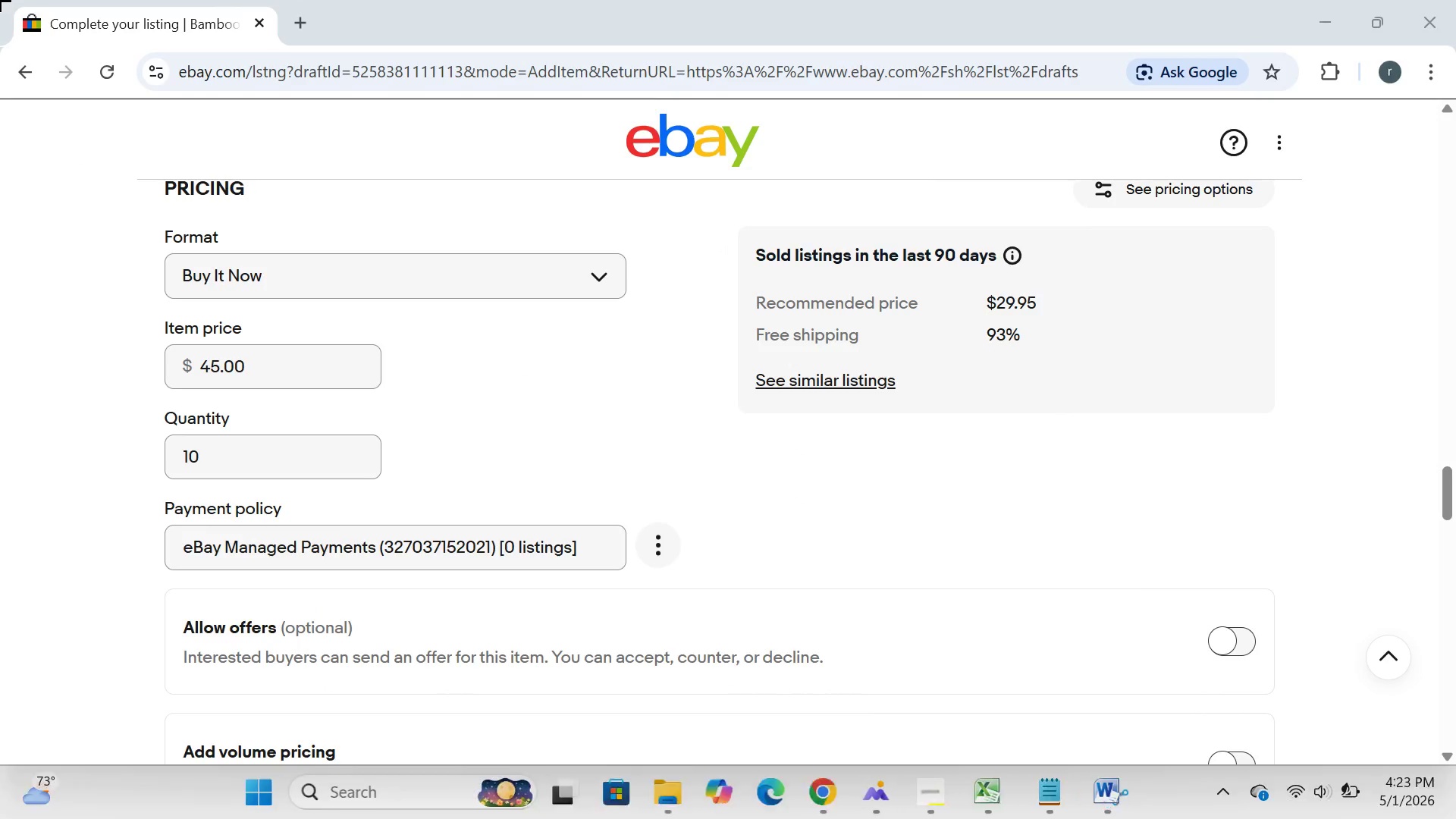 
left_click_drag(start_coordinate=[0, 0], to_coordinate=[1455, 818])
 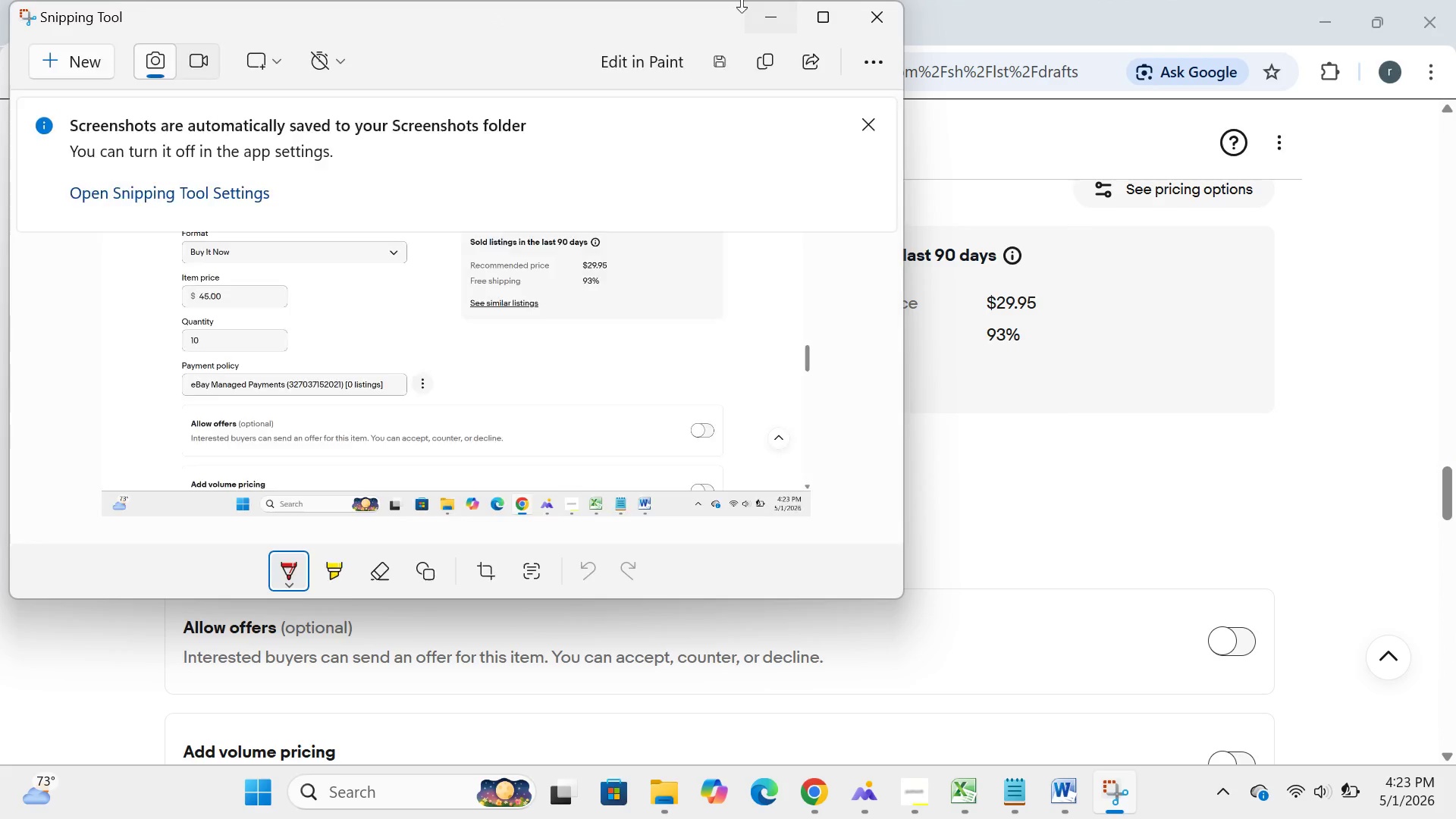 
left_click([774, 11])
 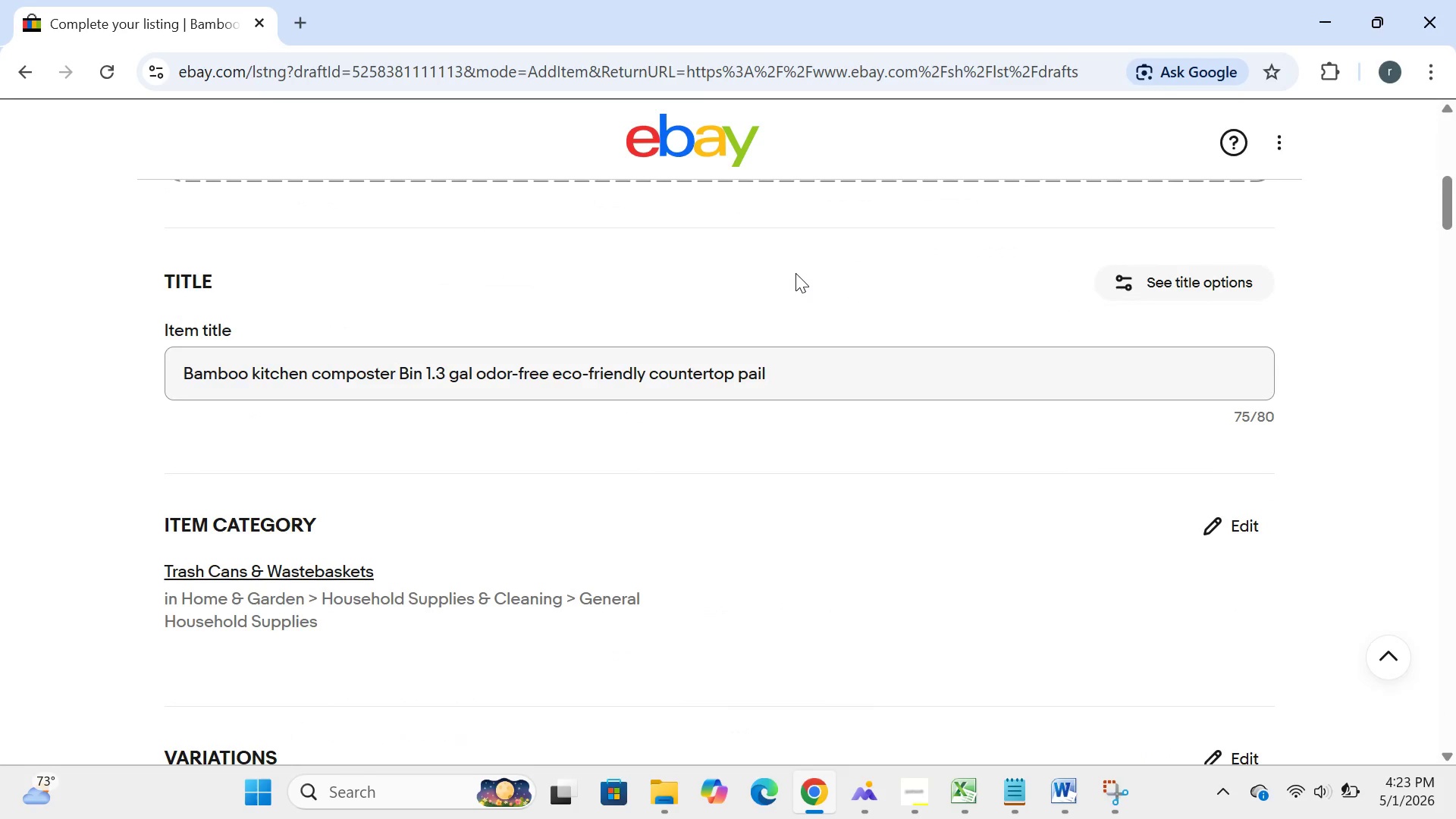 
wait(13.05)
 